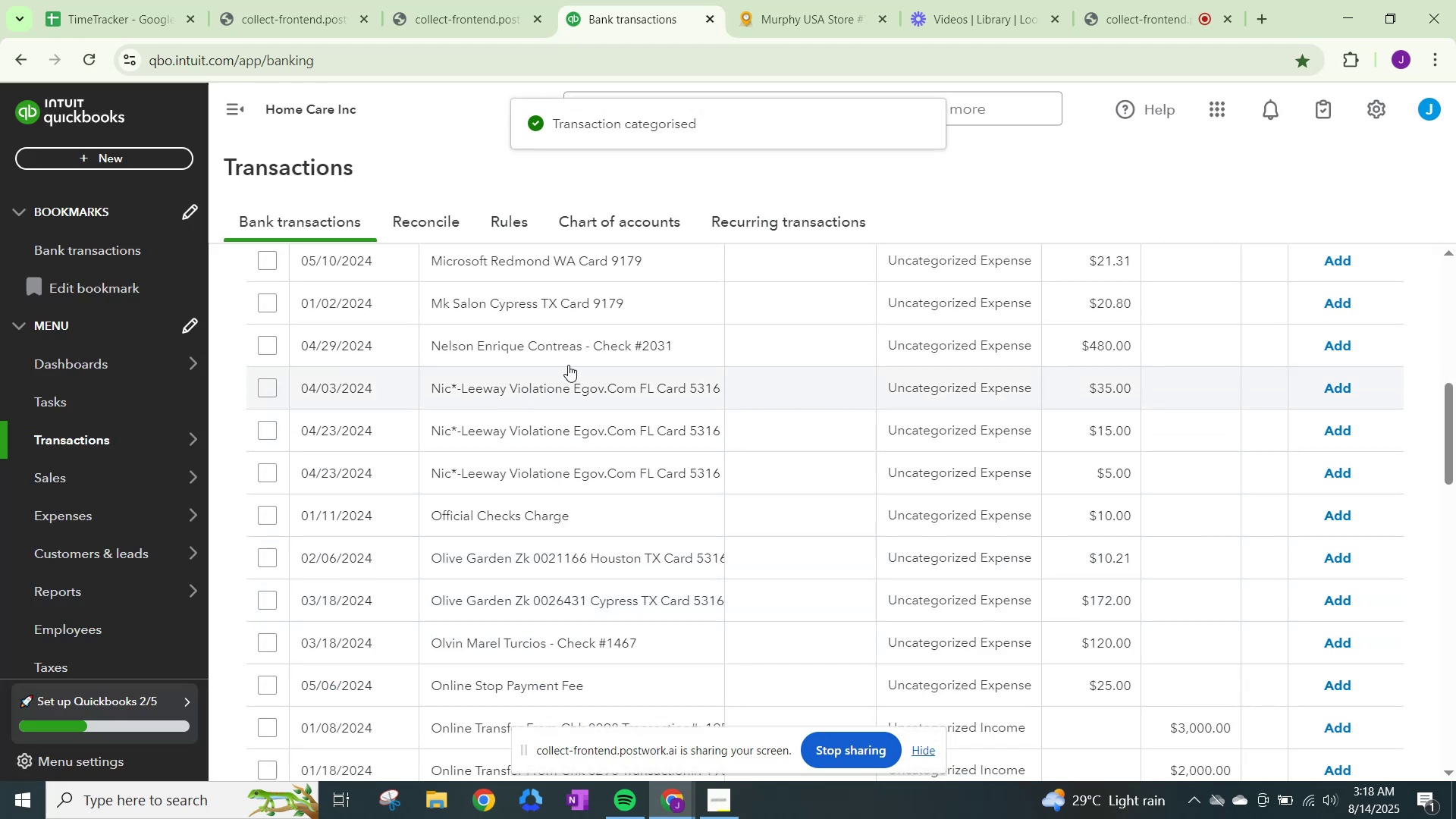 
left_click([936, 350])
 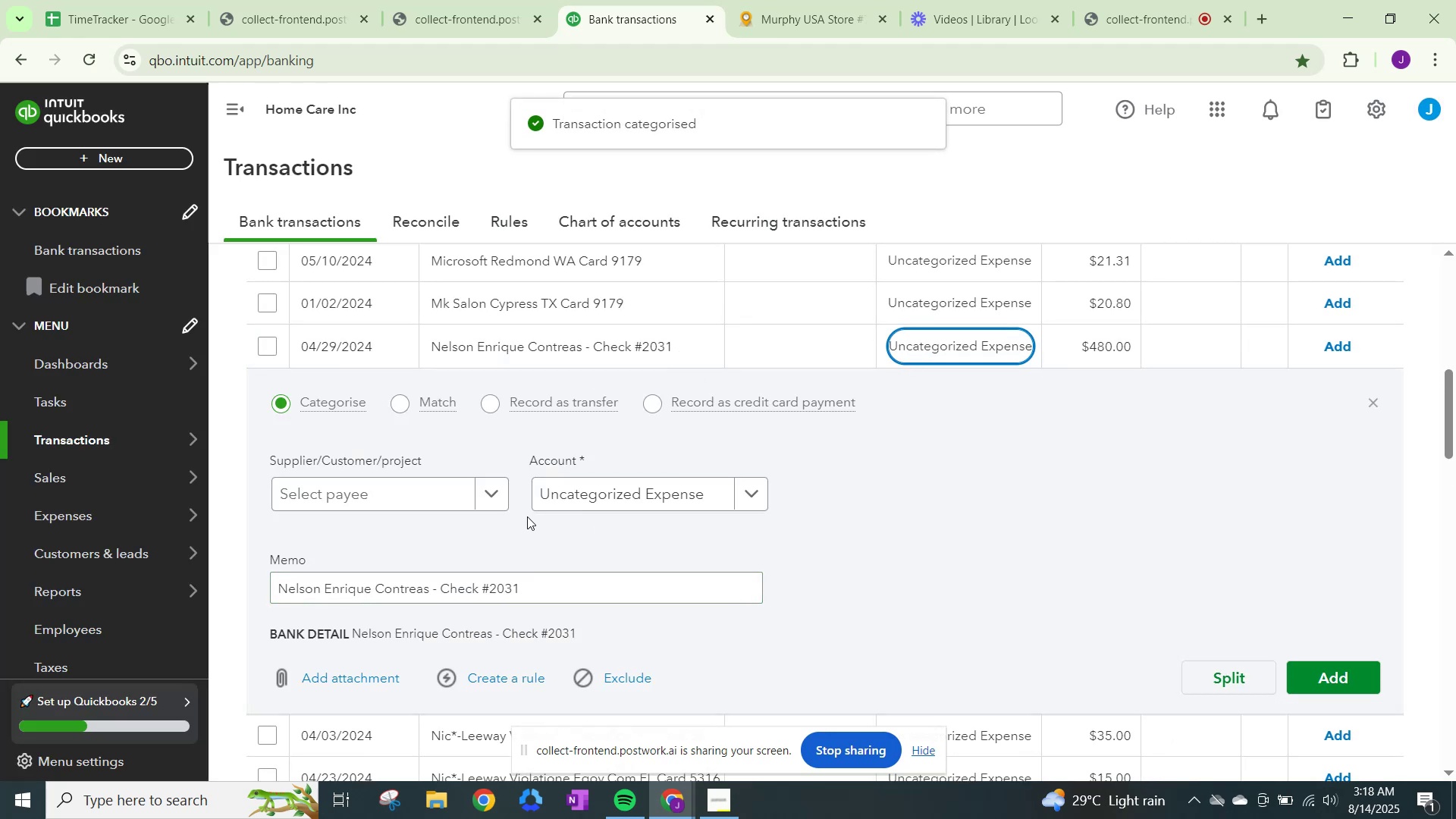 
left_click([492, 497])
 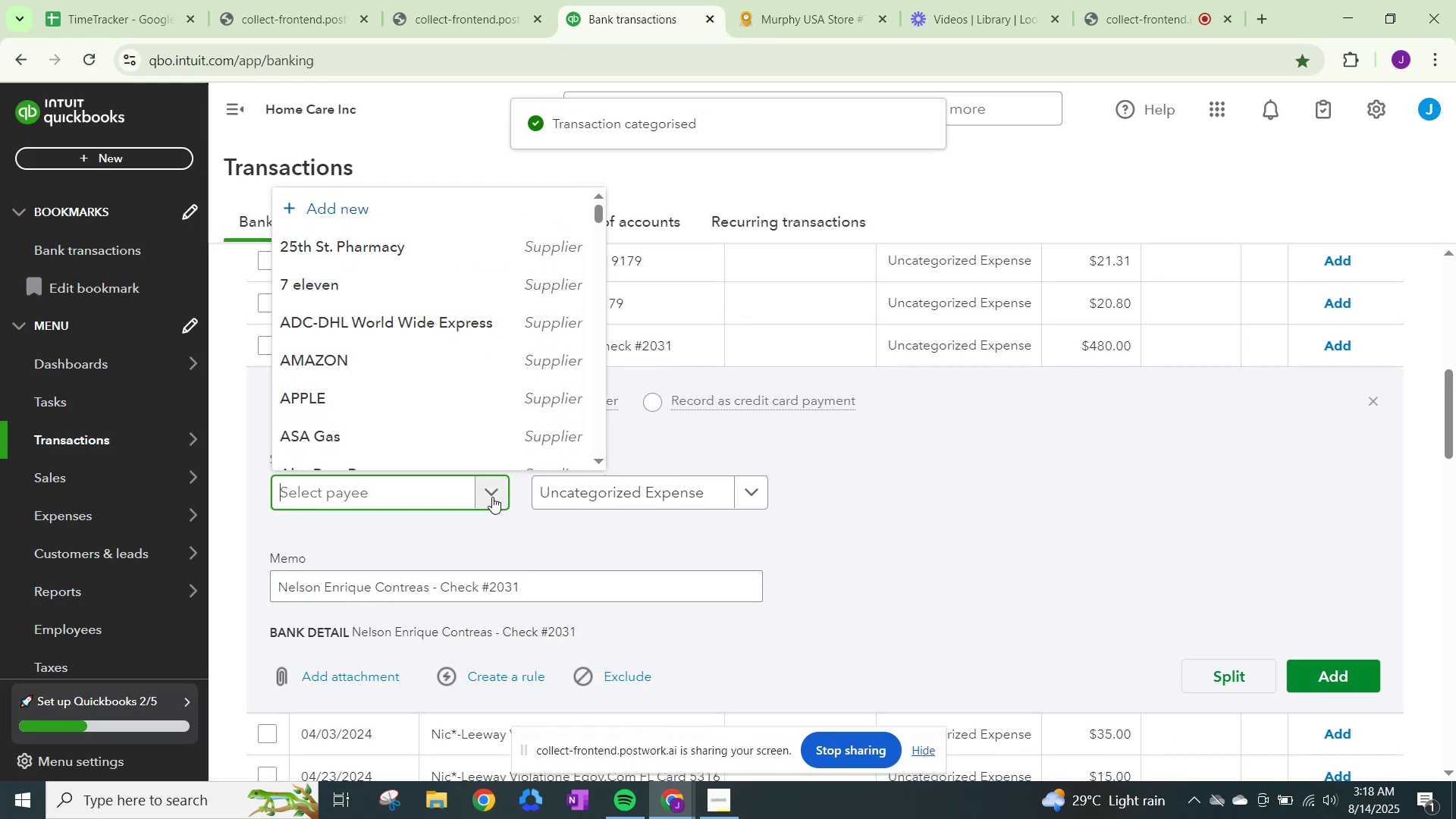 
type(nel)
 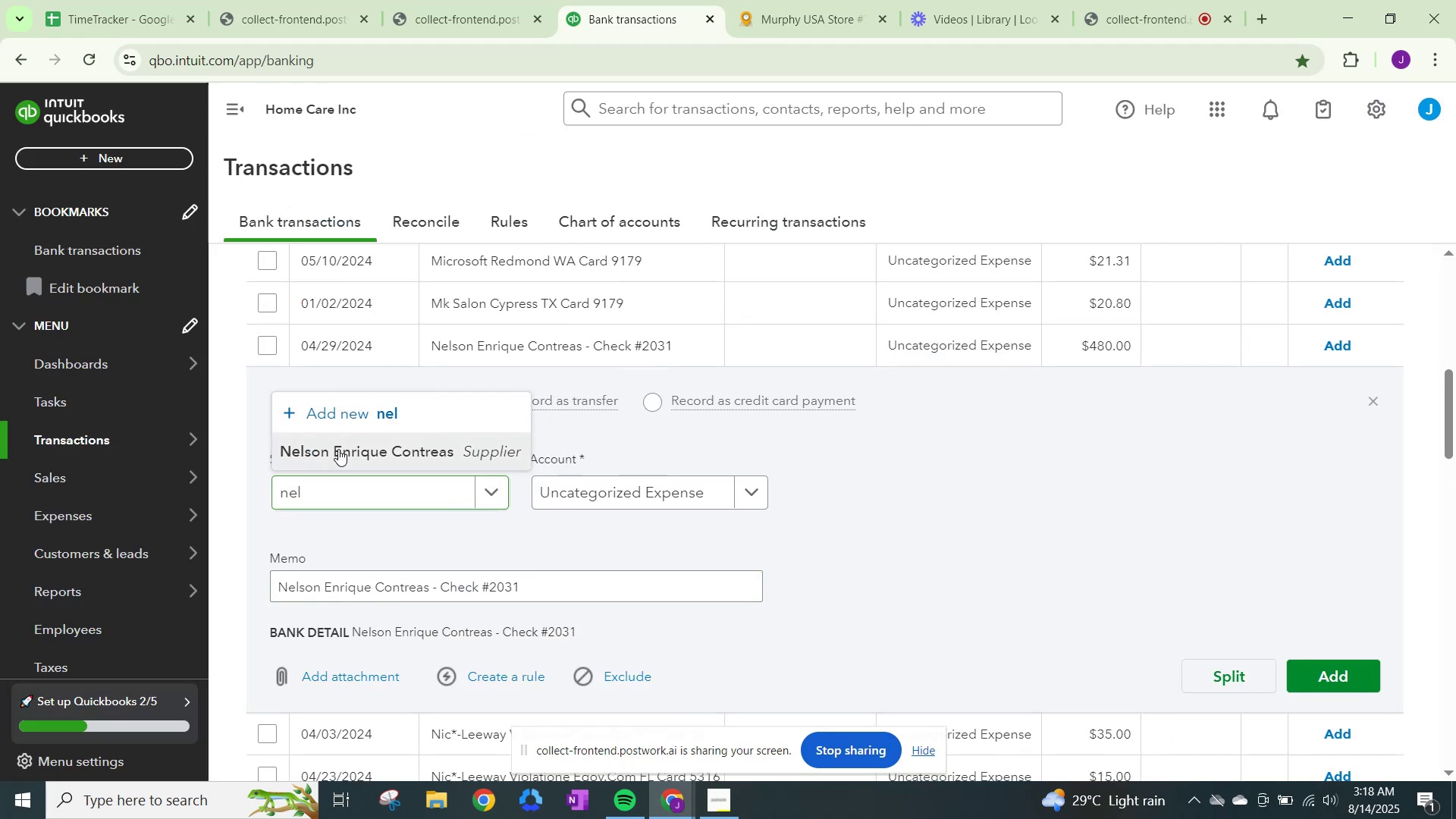 
double_click([582, 490])
 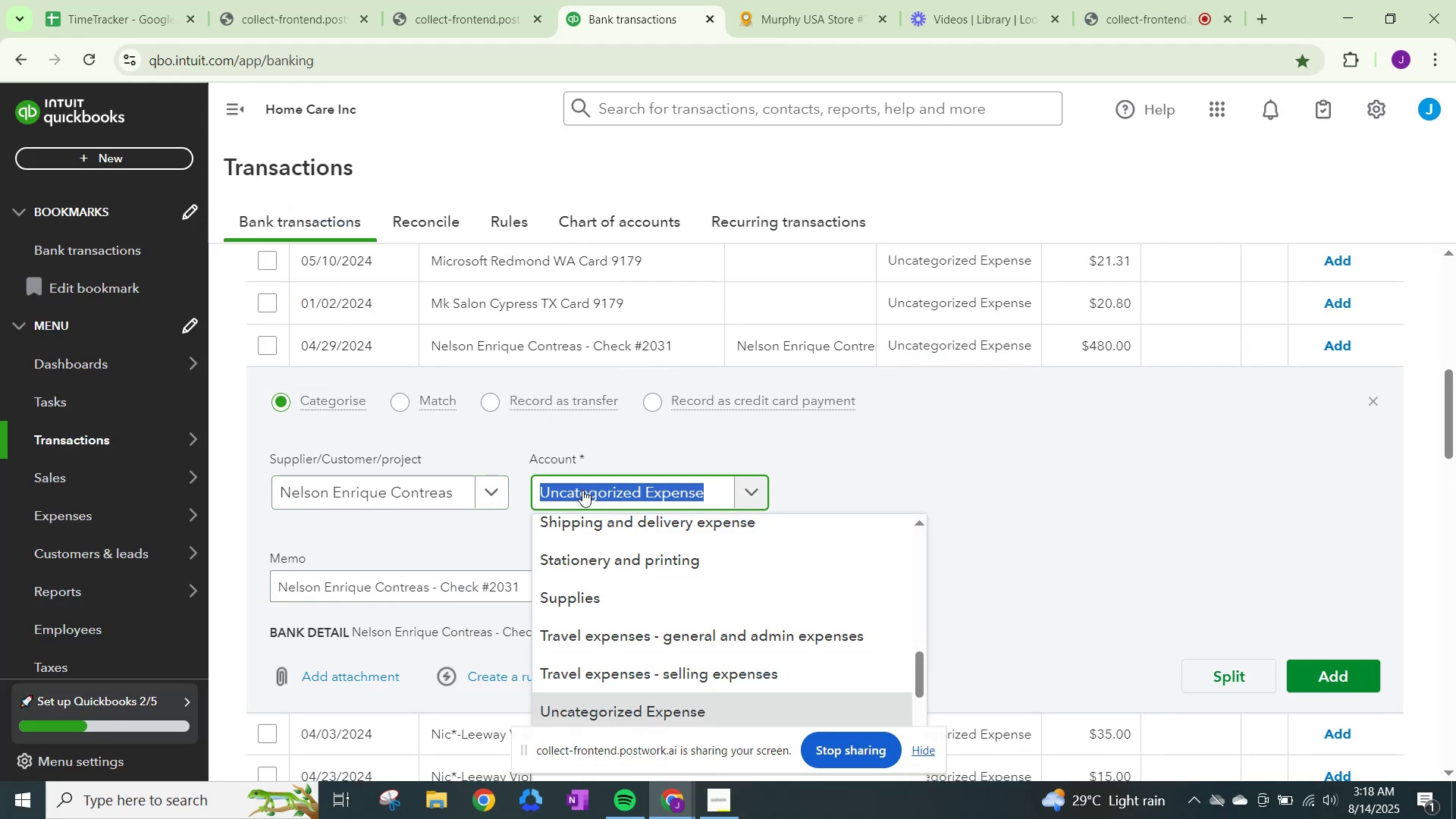 
type(wage)
 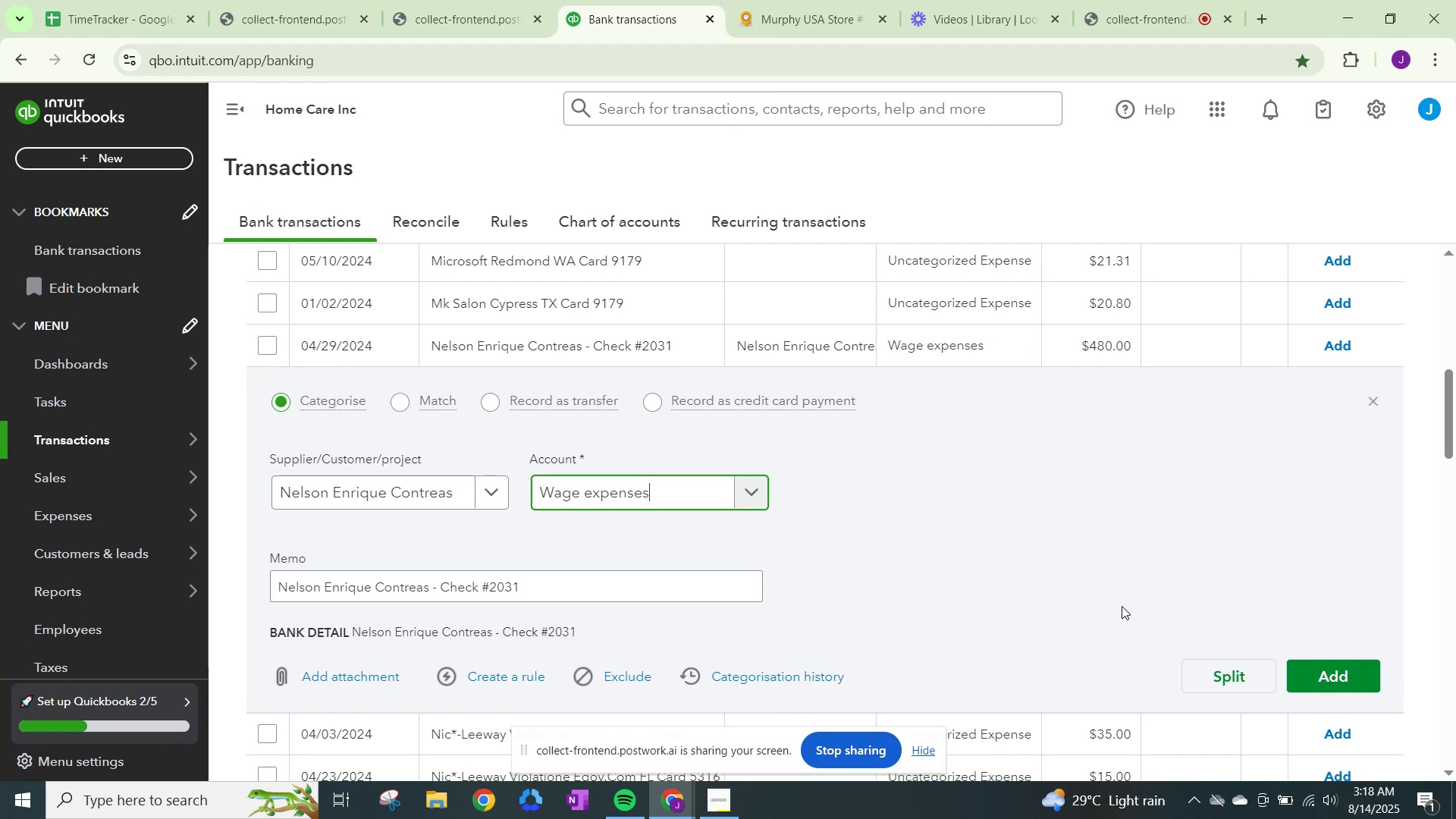 
left_click([1326, 679])
 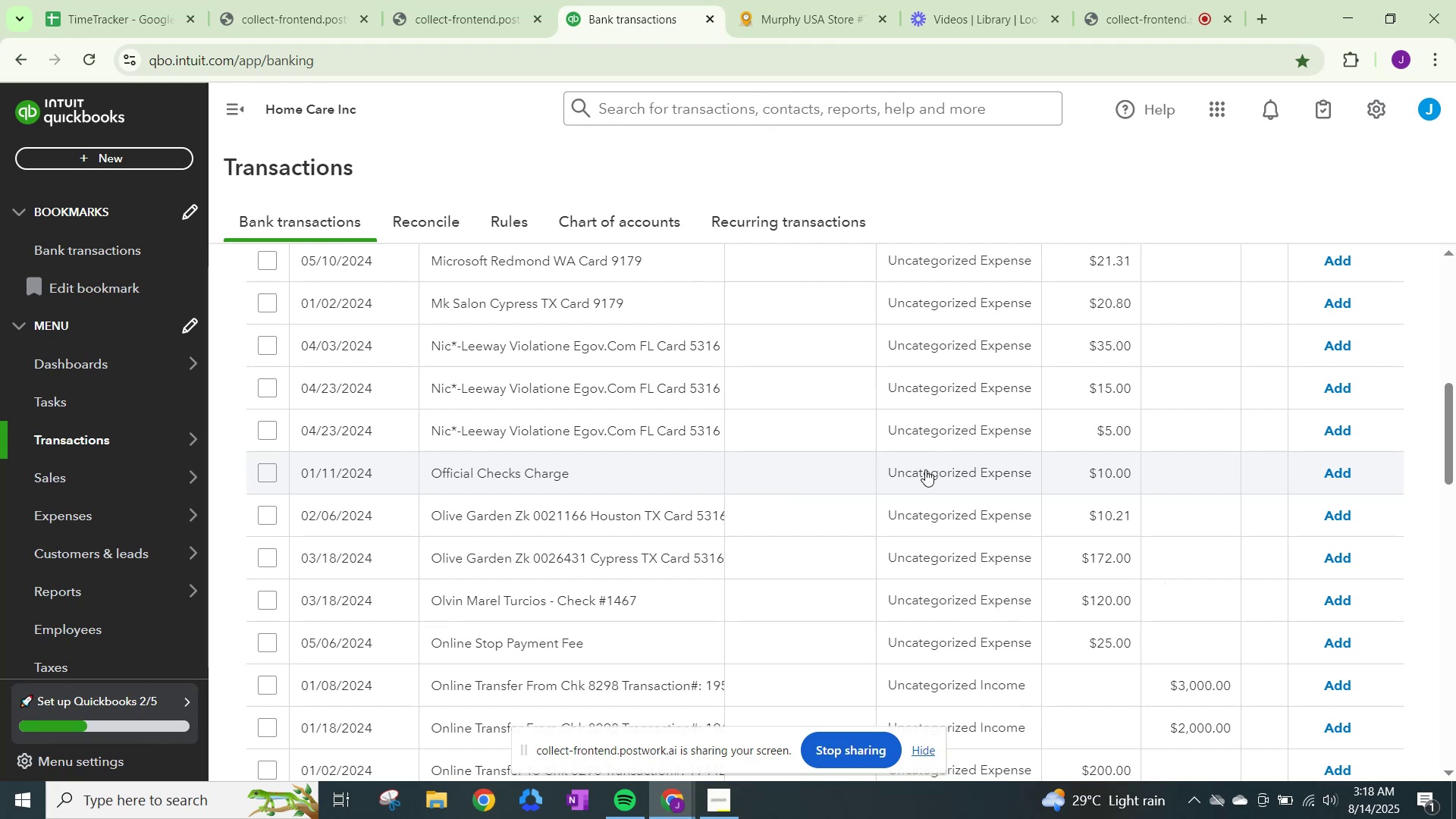 
wait(14.6)
 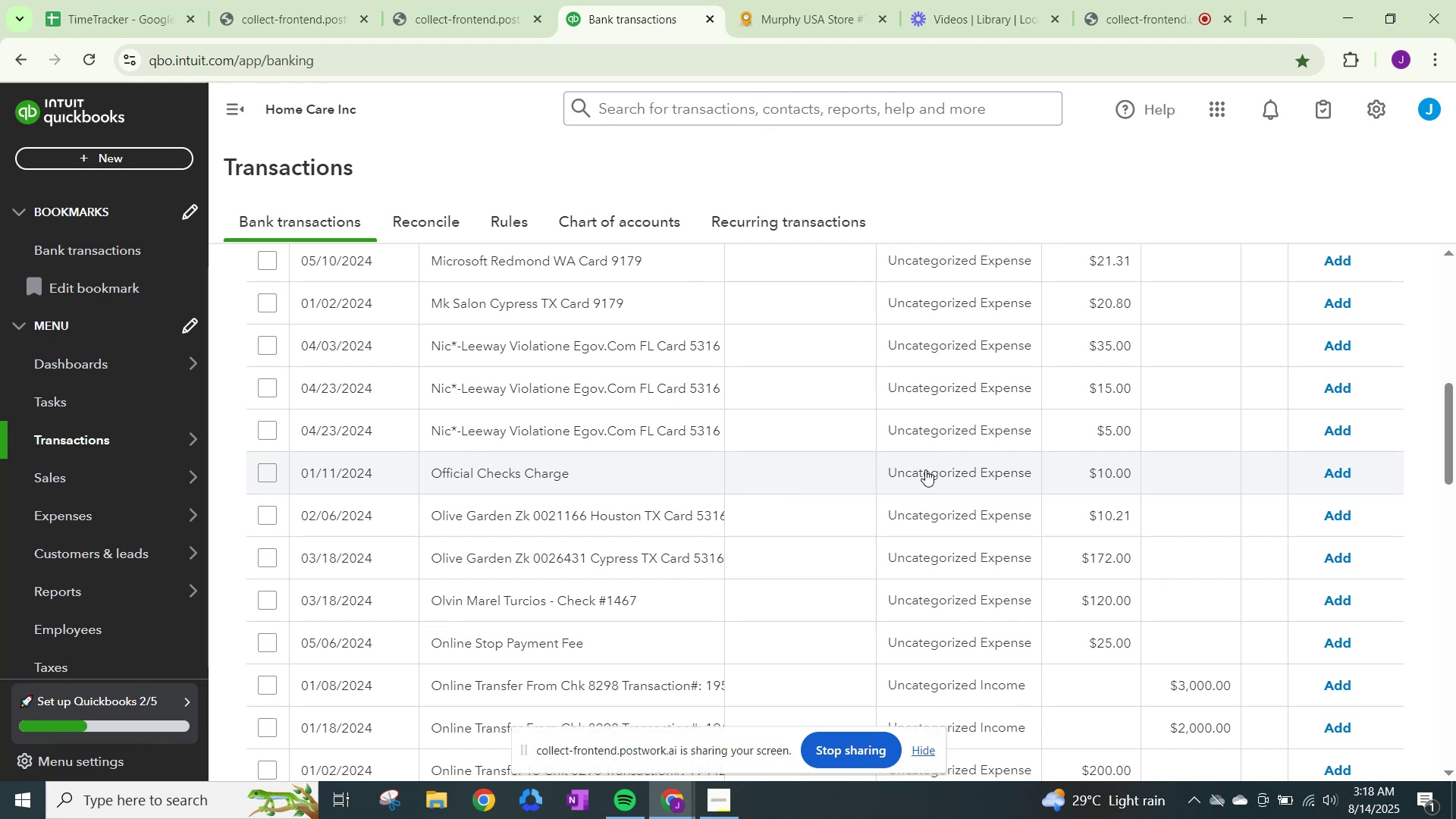 
scroll: coordinate [926, 469], scroll_direction: down, amount: 2.0
 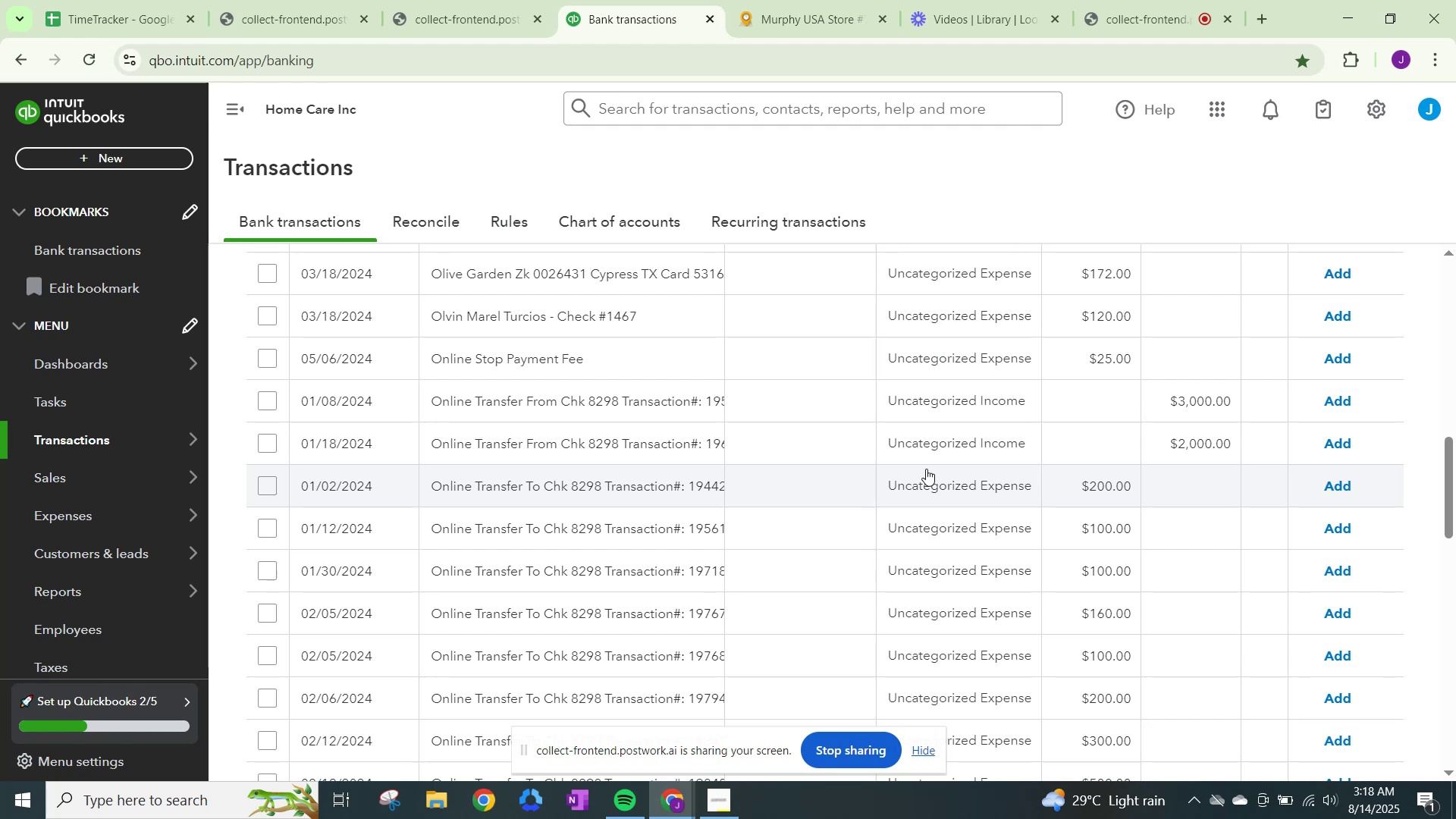 
wait(6.96)
 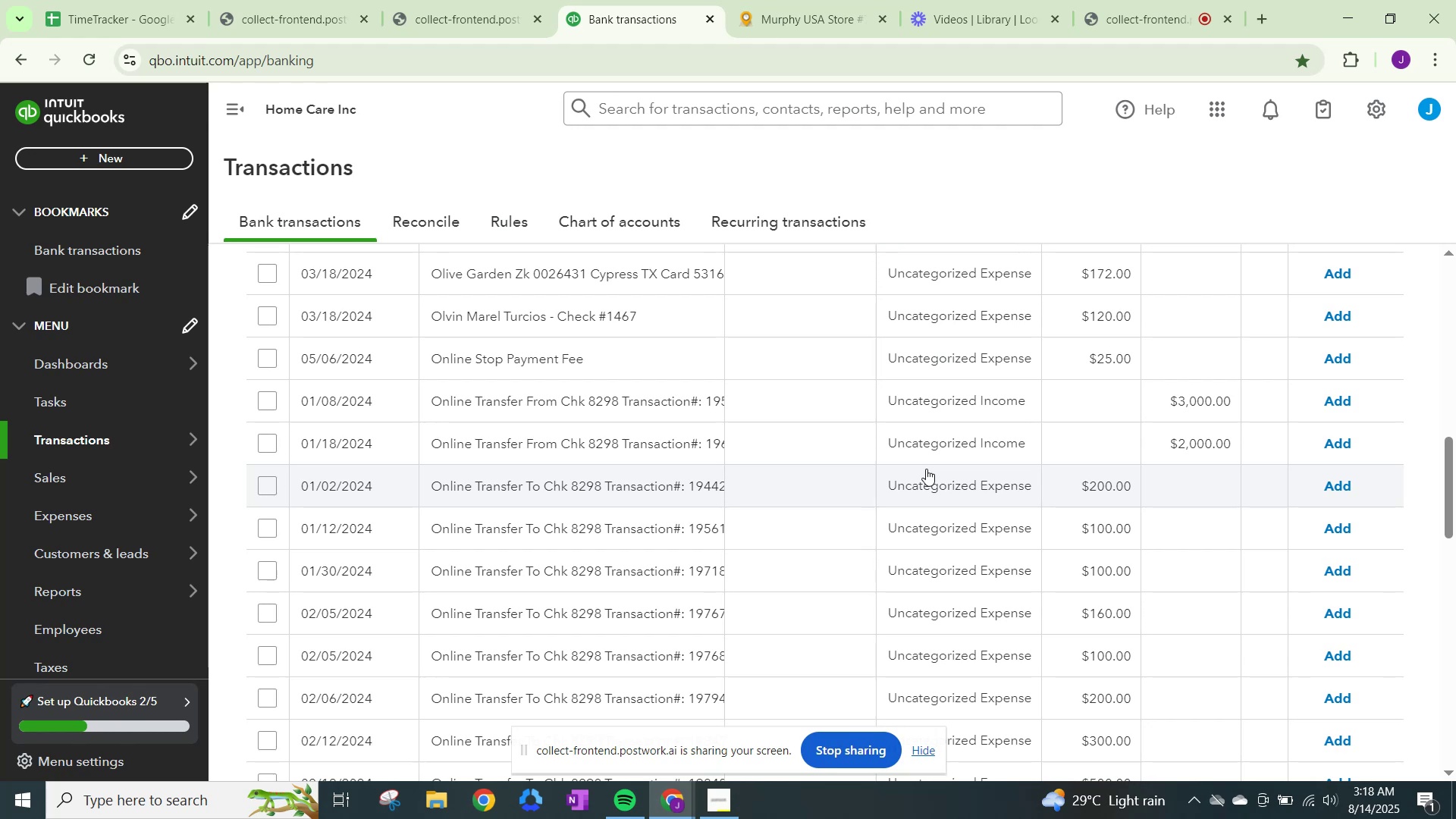 
scroll: coordinate [926, 469], scroll_direction: down, amount: 1.0
 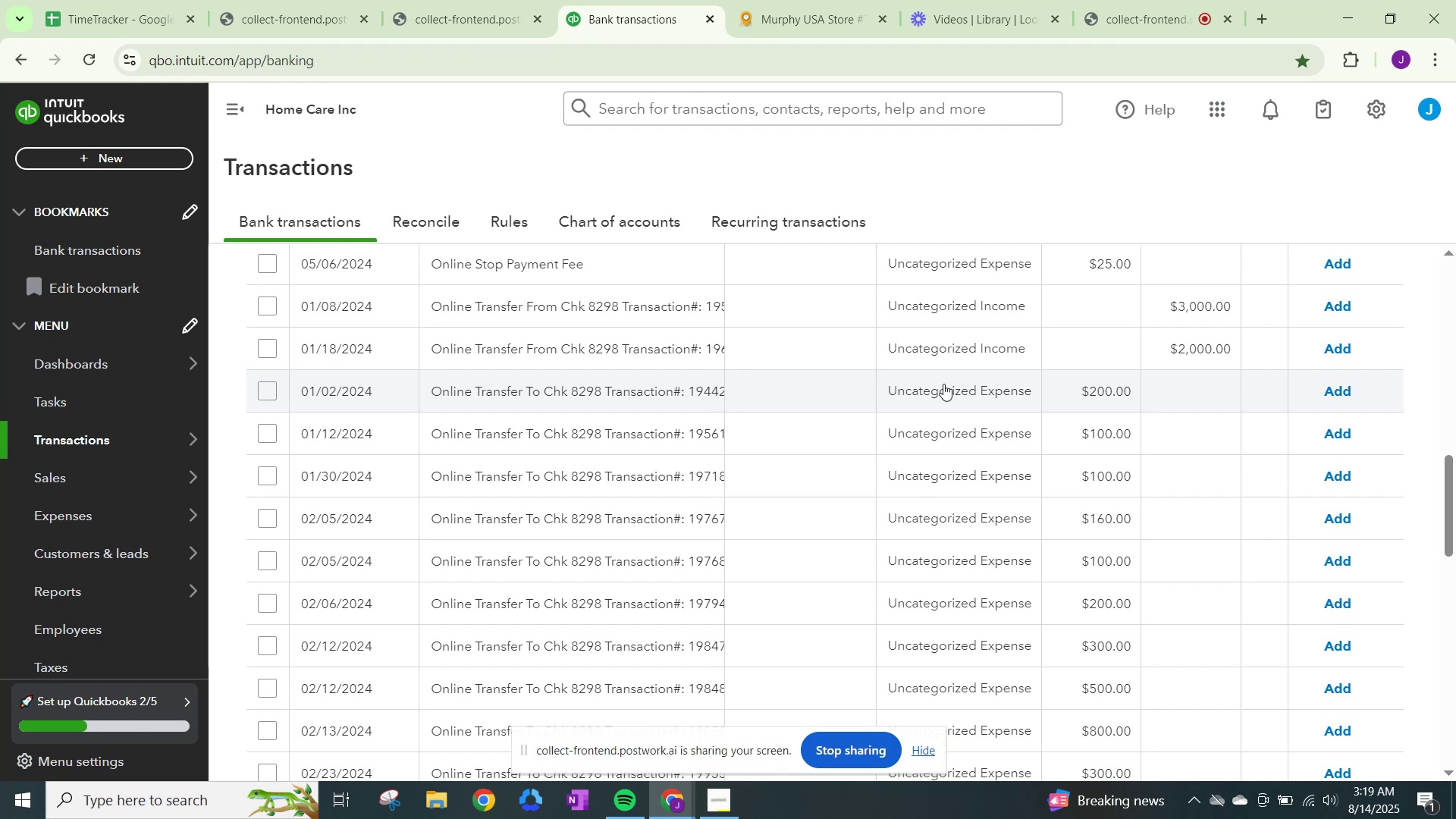 
wait(23.71)
 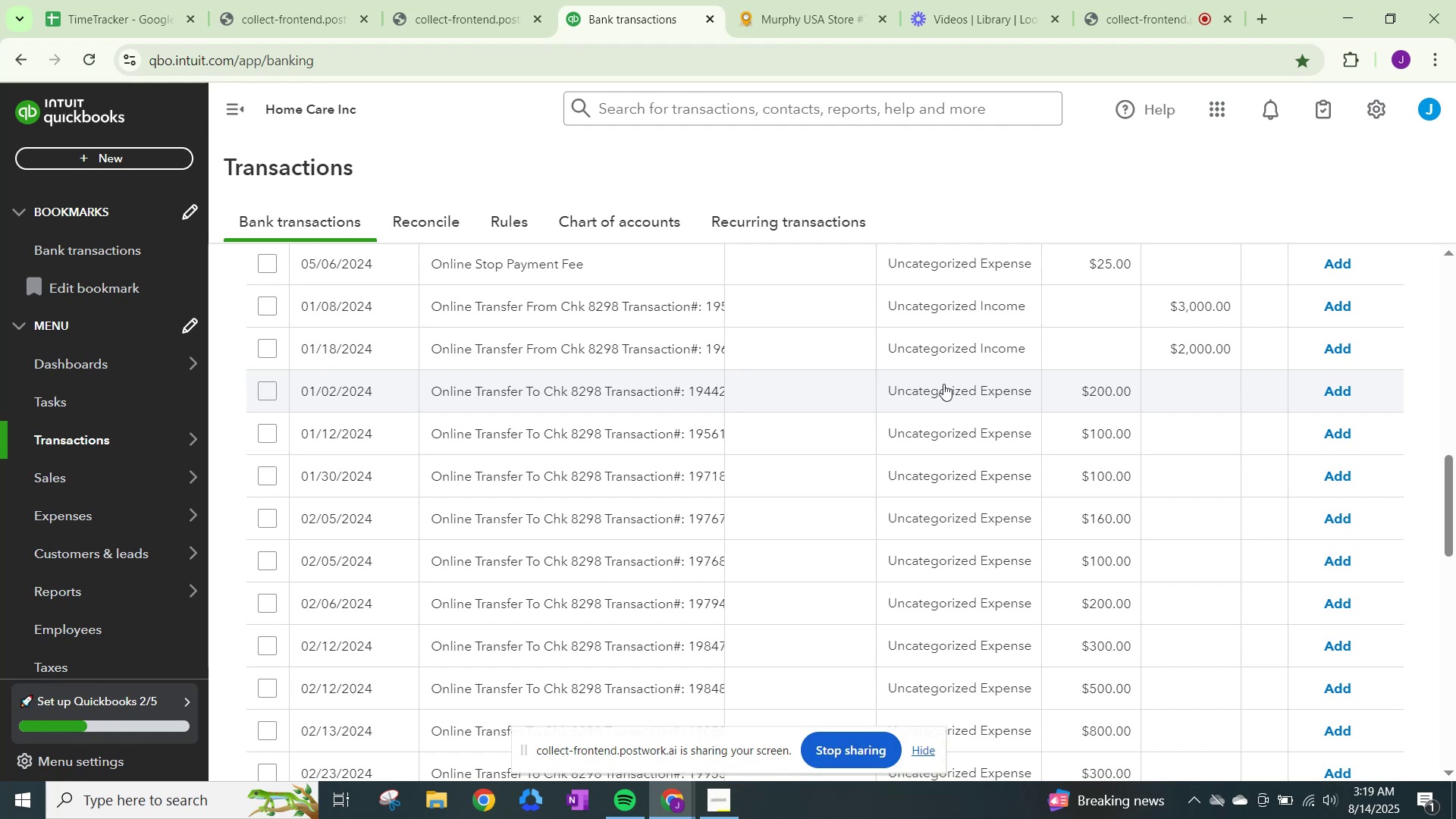 
scroll: coordinate [943, 384], scroll_direction: down, amount: 2.0
 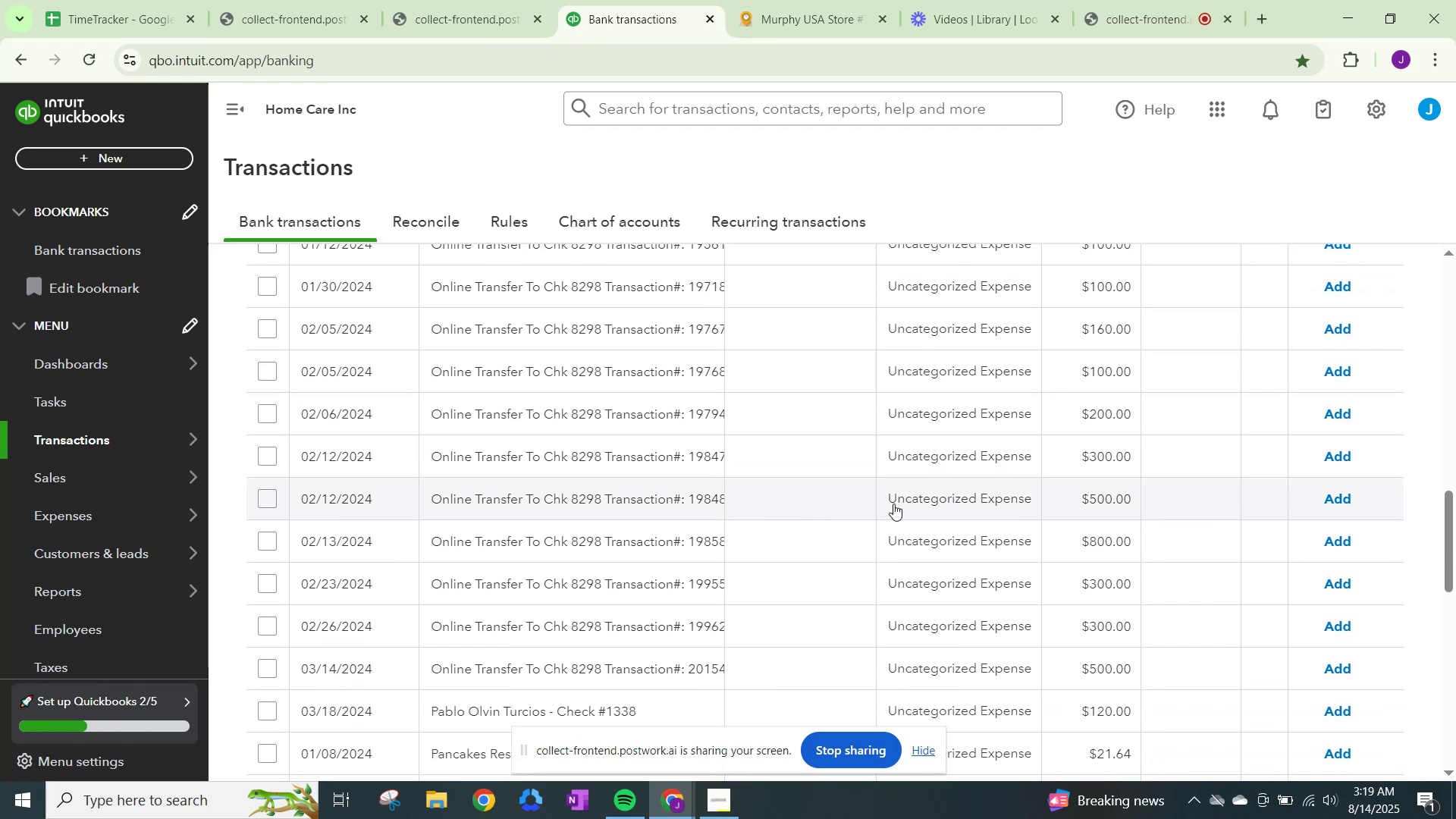 
wait(6.25)
 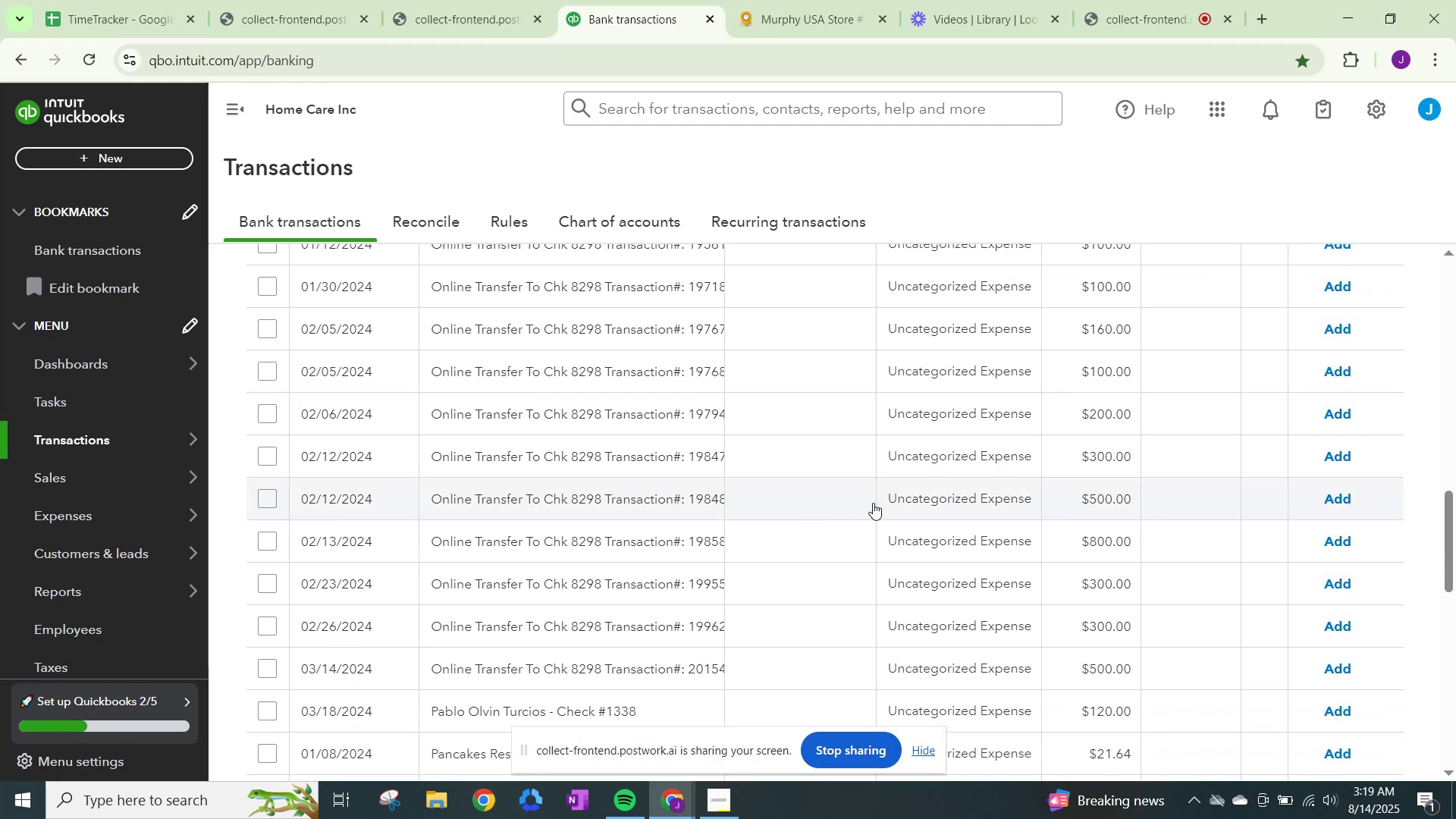 
scroll: coordinate [894, 502], scroll_direction: up, amount: 1.0
 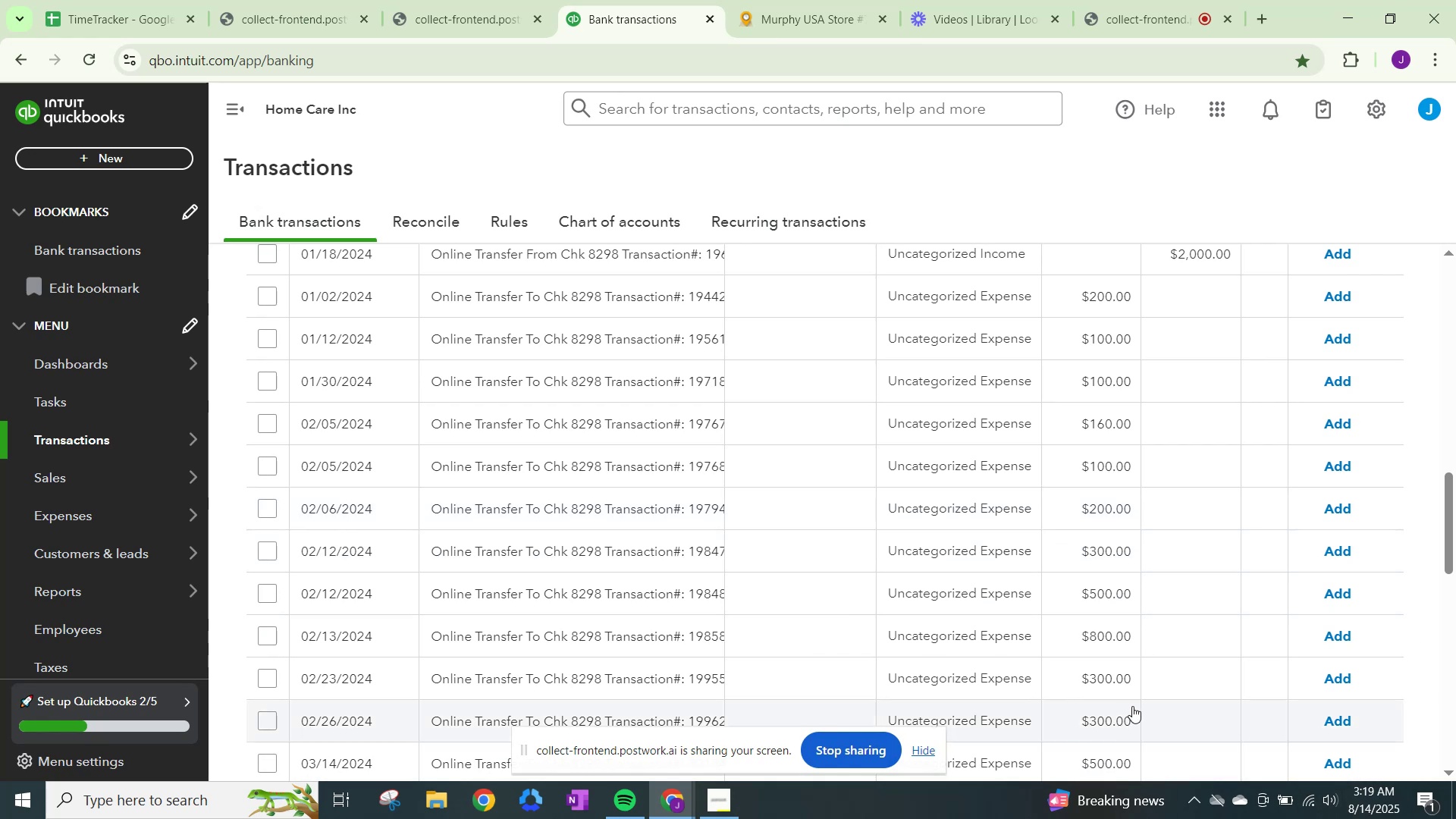 
wait(25.01)
 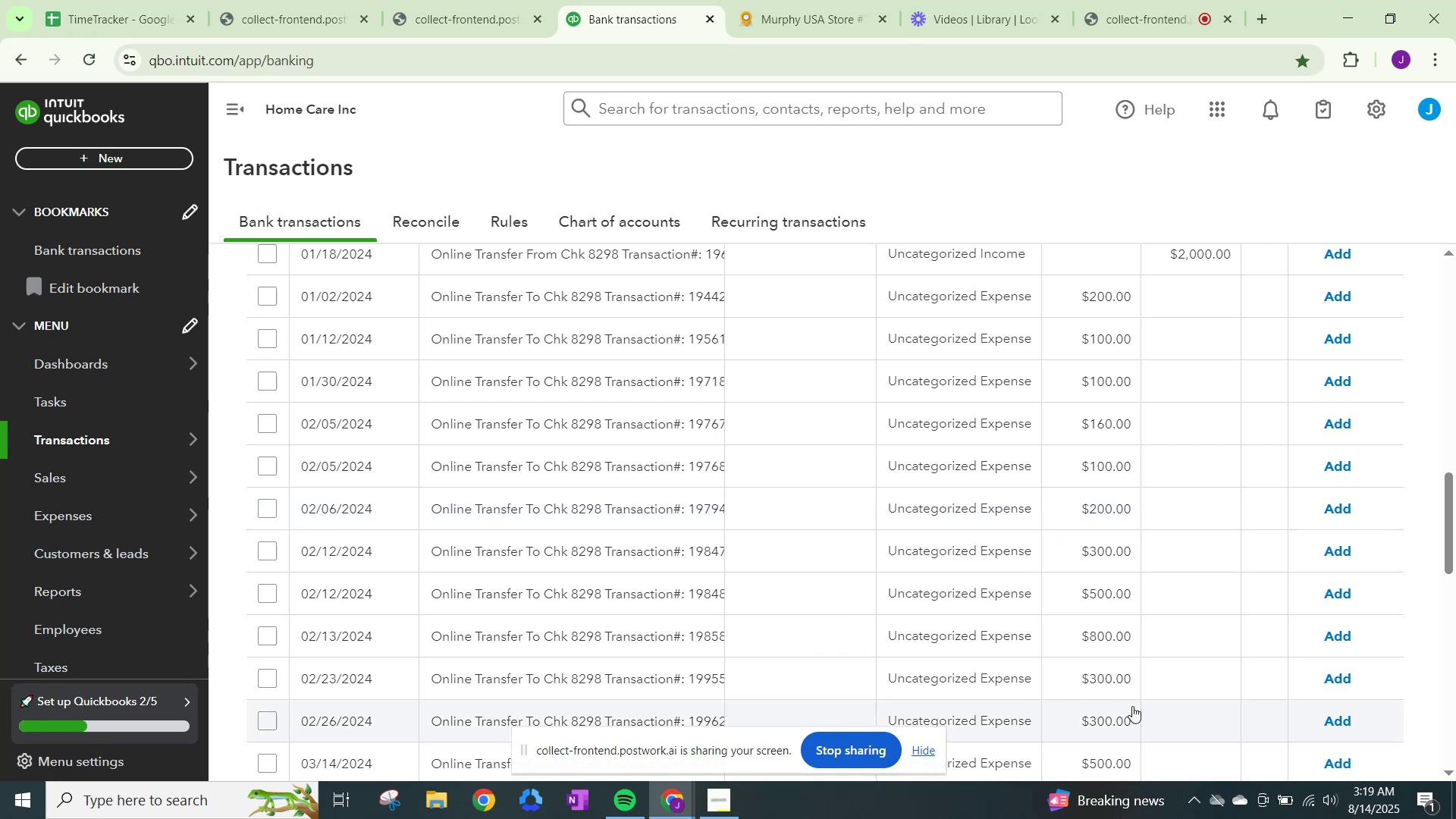 
scroll: coordinate [893, 511], scroll_direction: down, amount: 2.0
 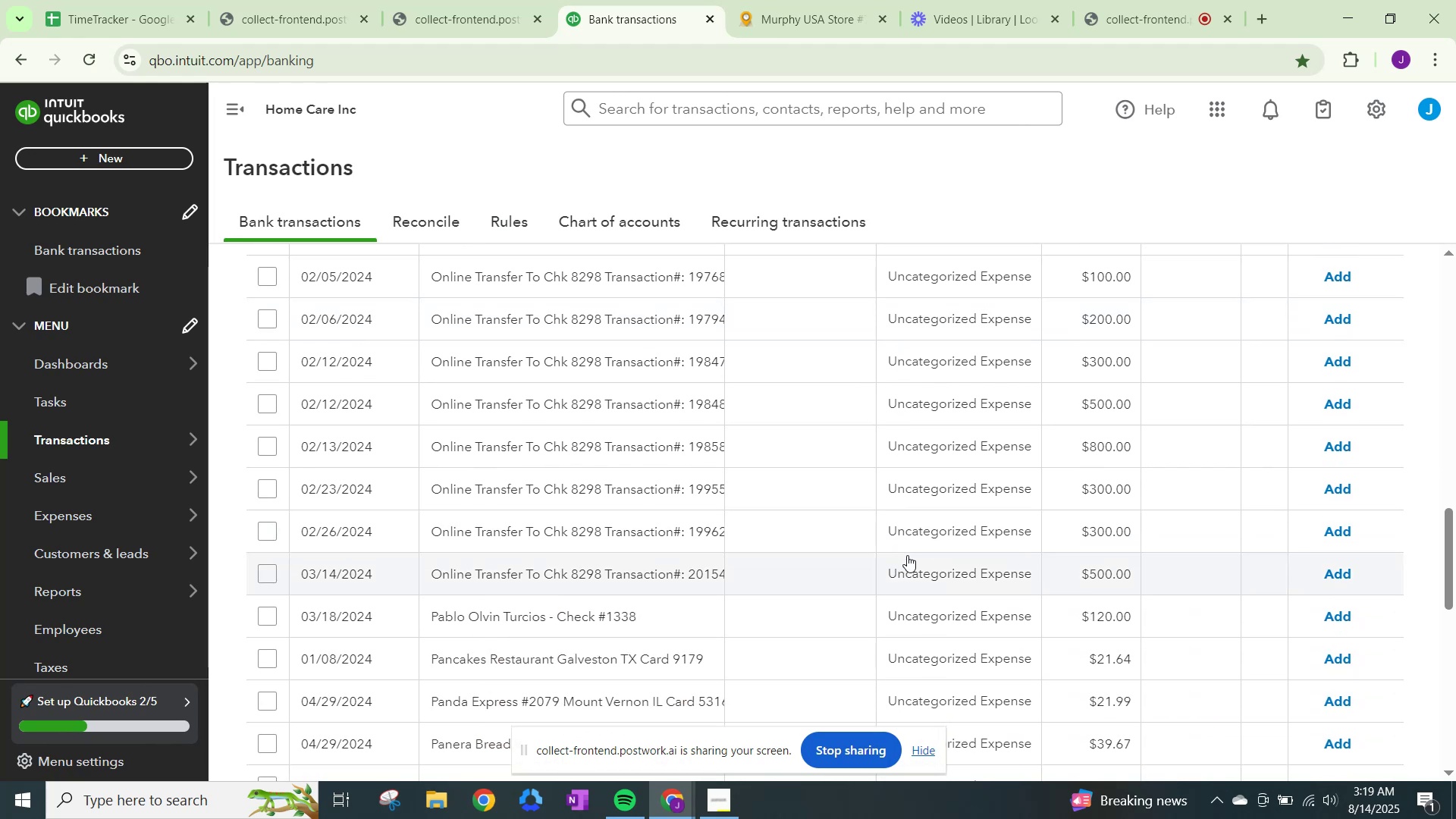 
wait(6.15)
 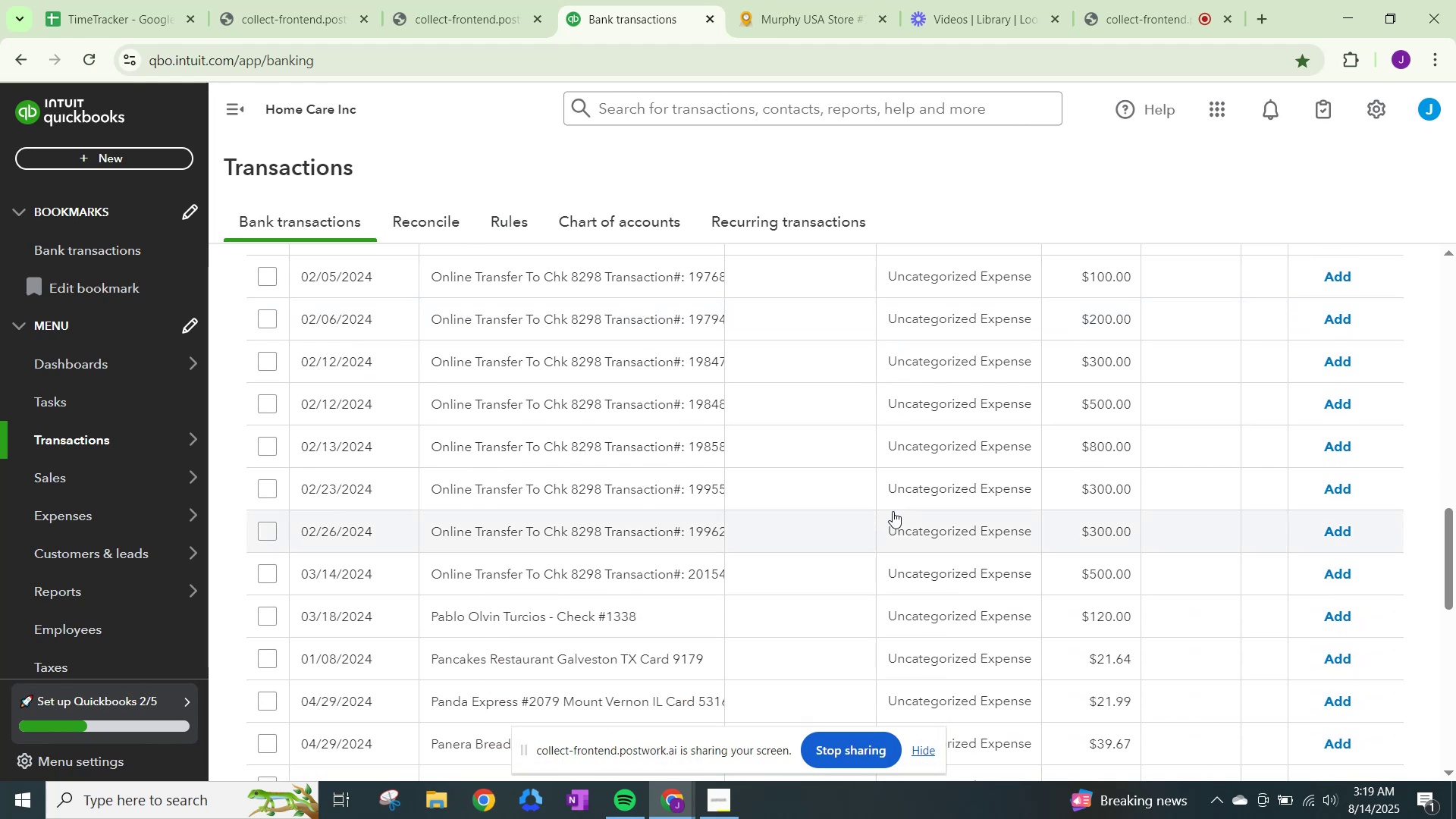 
scroll: coordinate [908, 555], scroll_direction: up, amount: 3.0
 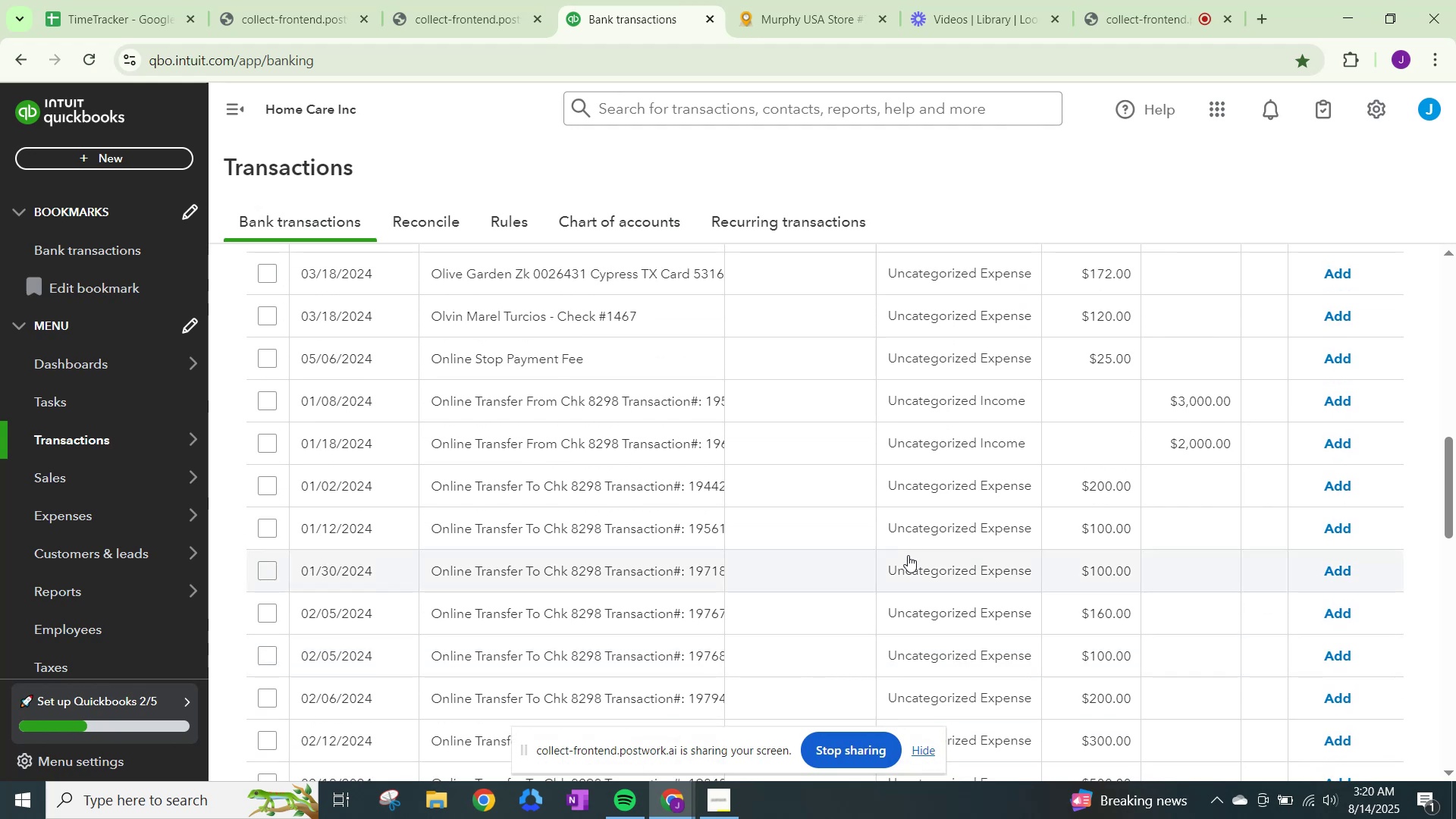 
wait(11.21)
 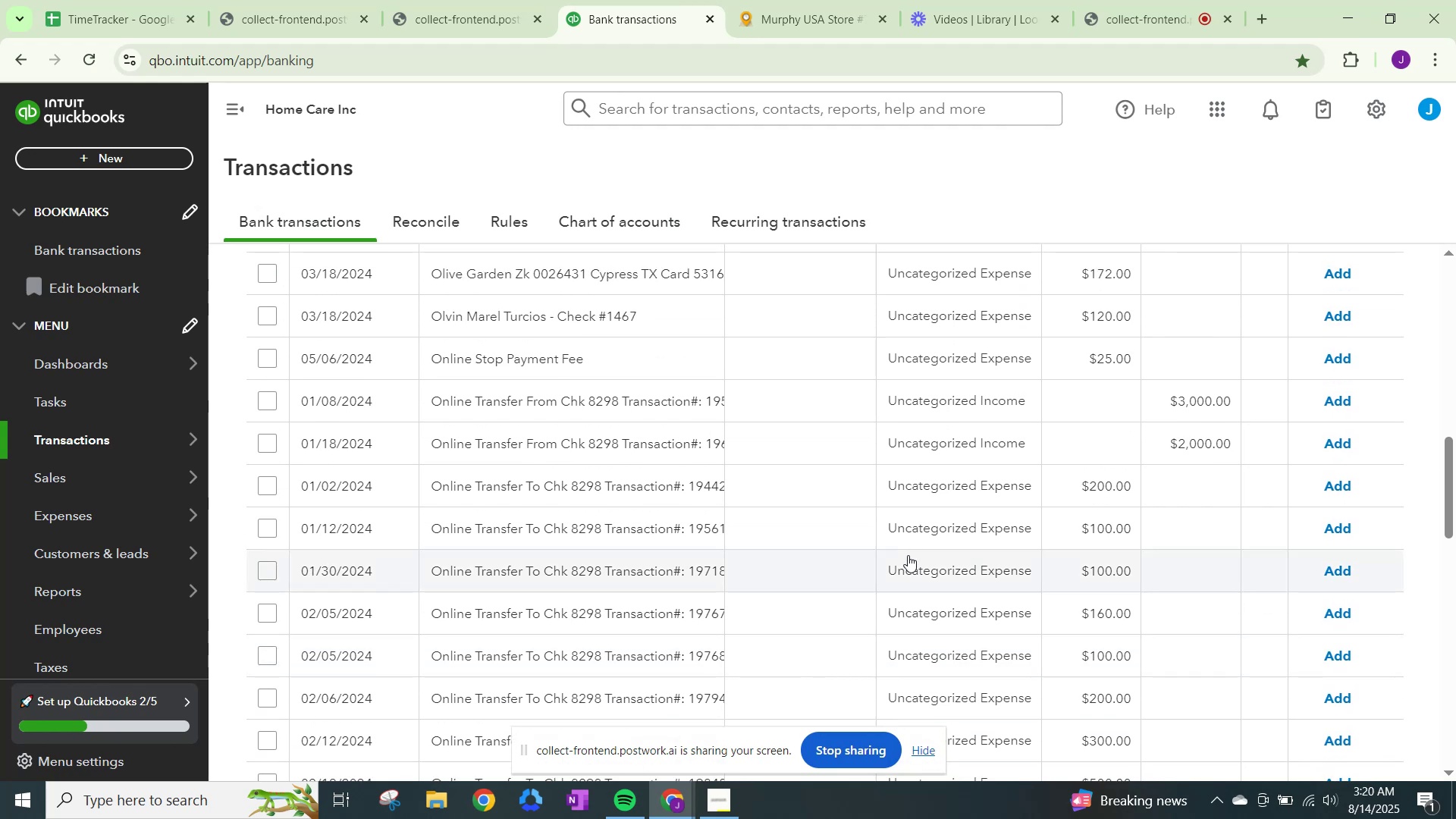 
left_click([974, 474])
 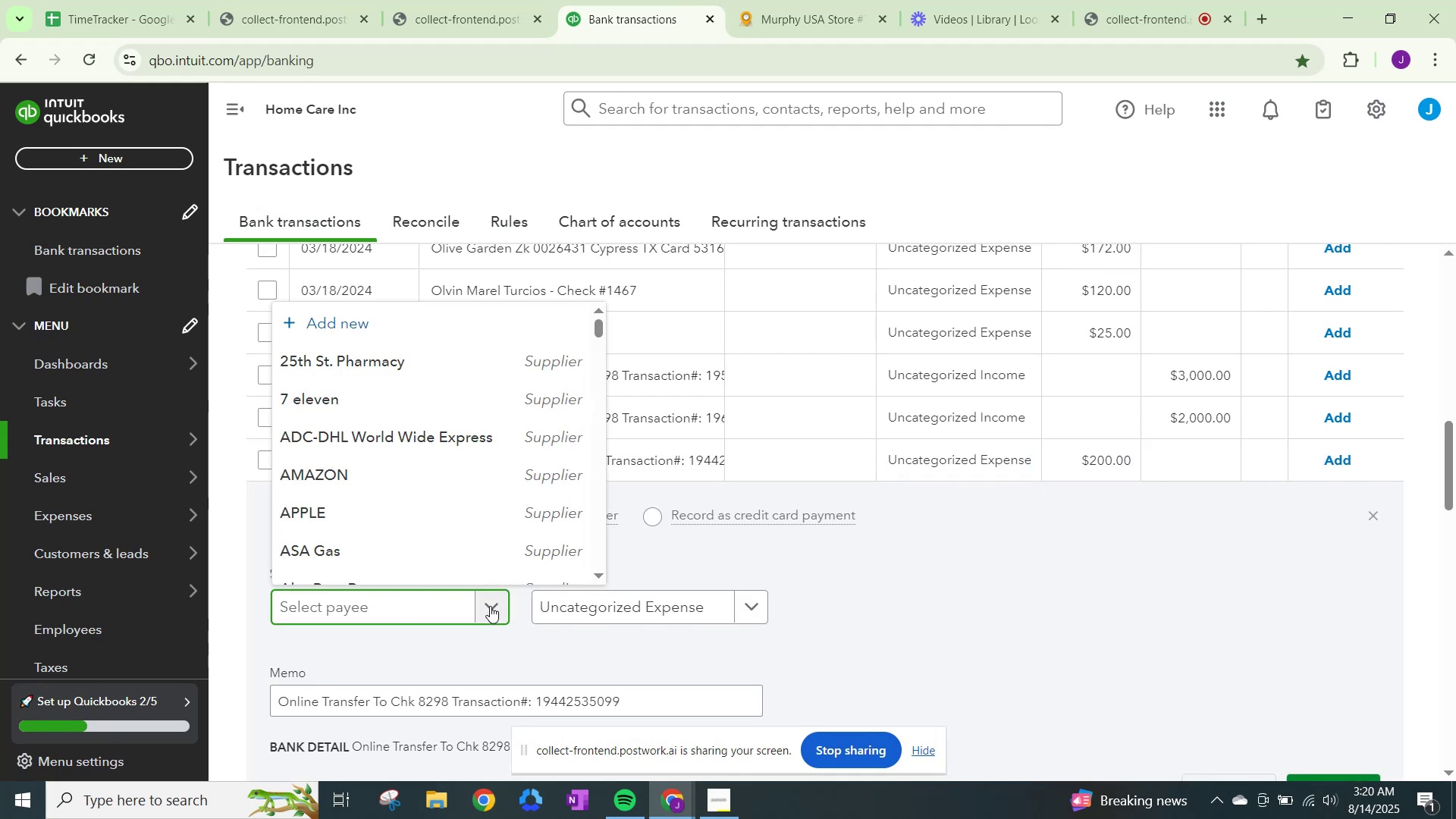 
type(Online Transfer Fee)
 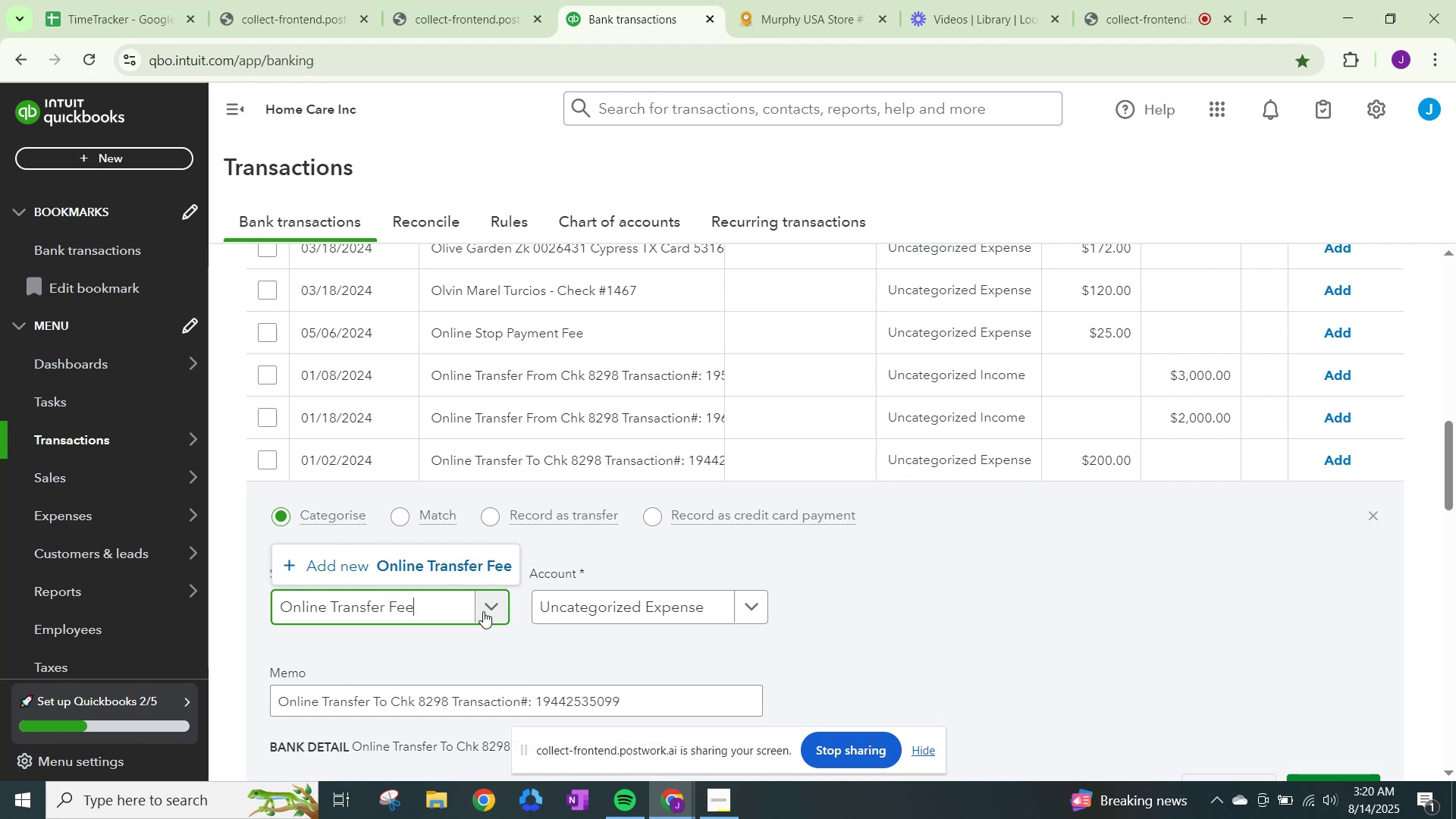 
wait(6.81)
 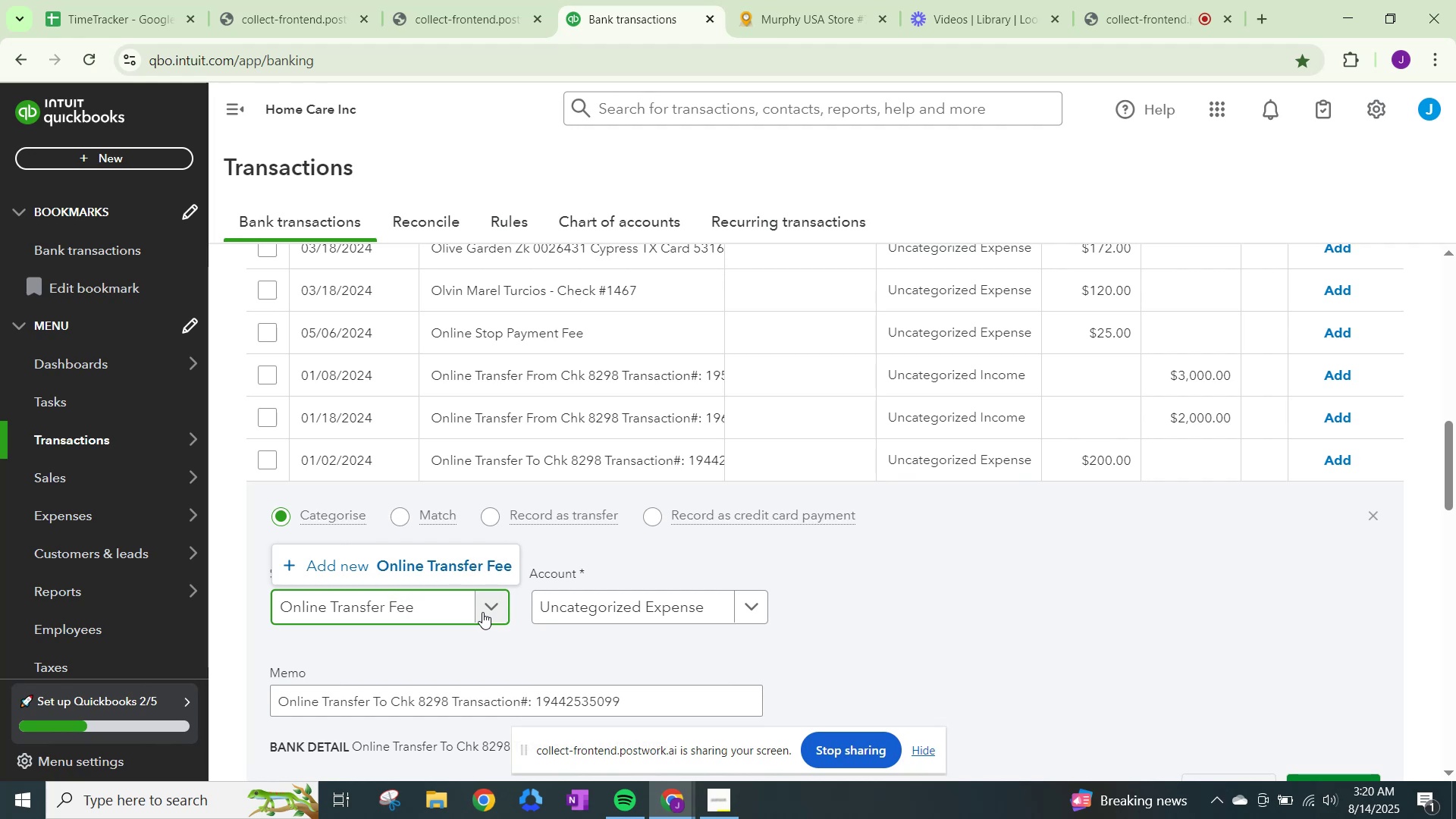 
key(Backspace)
 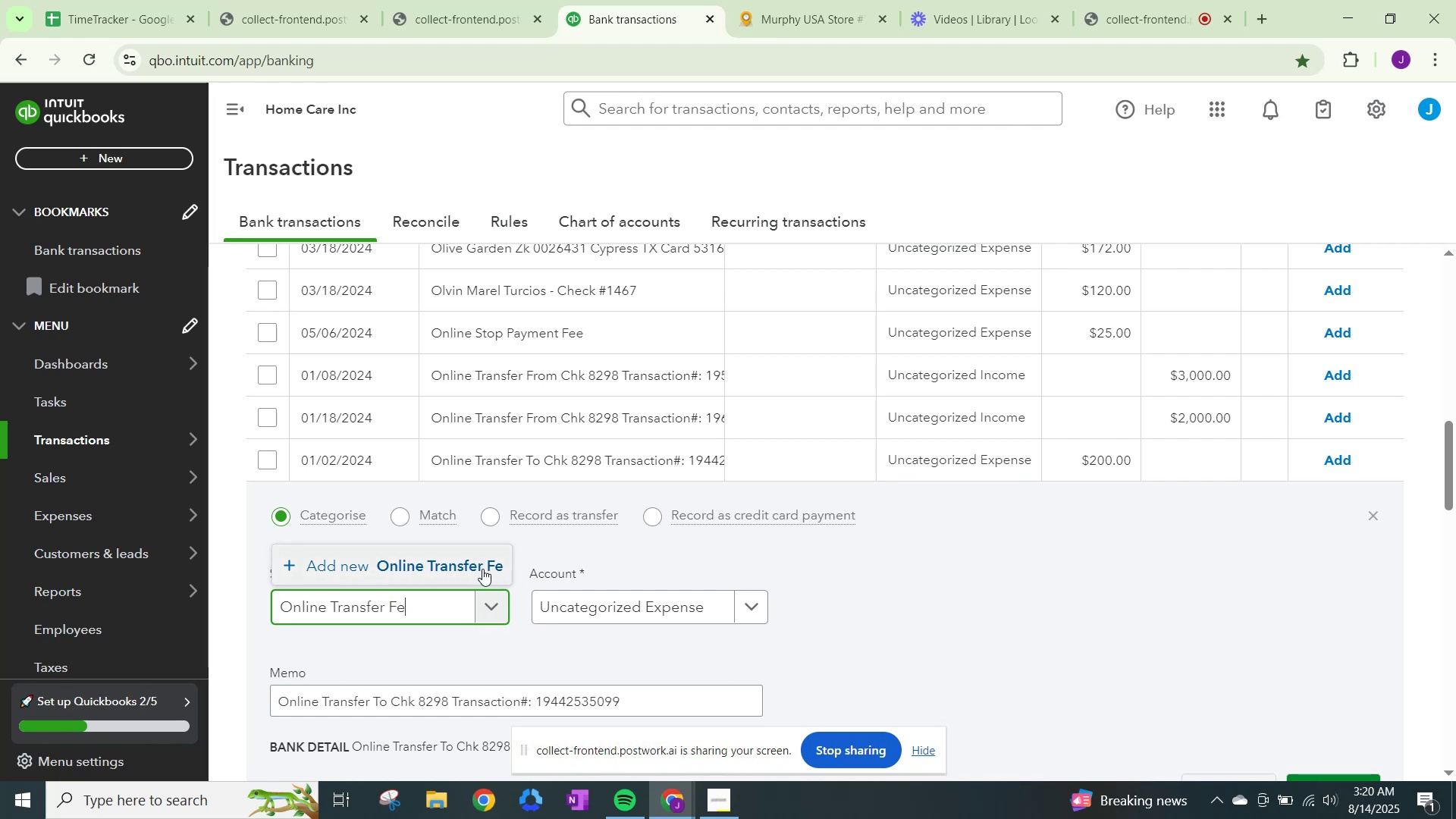 
key(Backspace)
 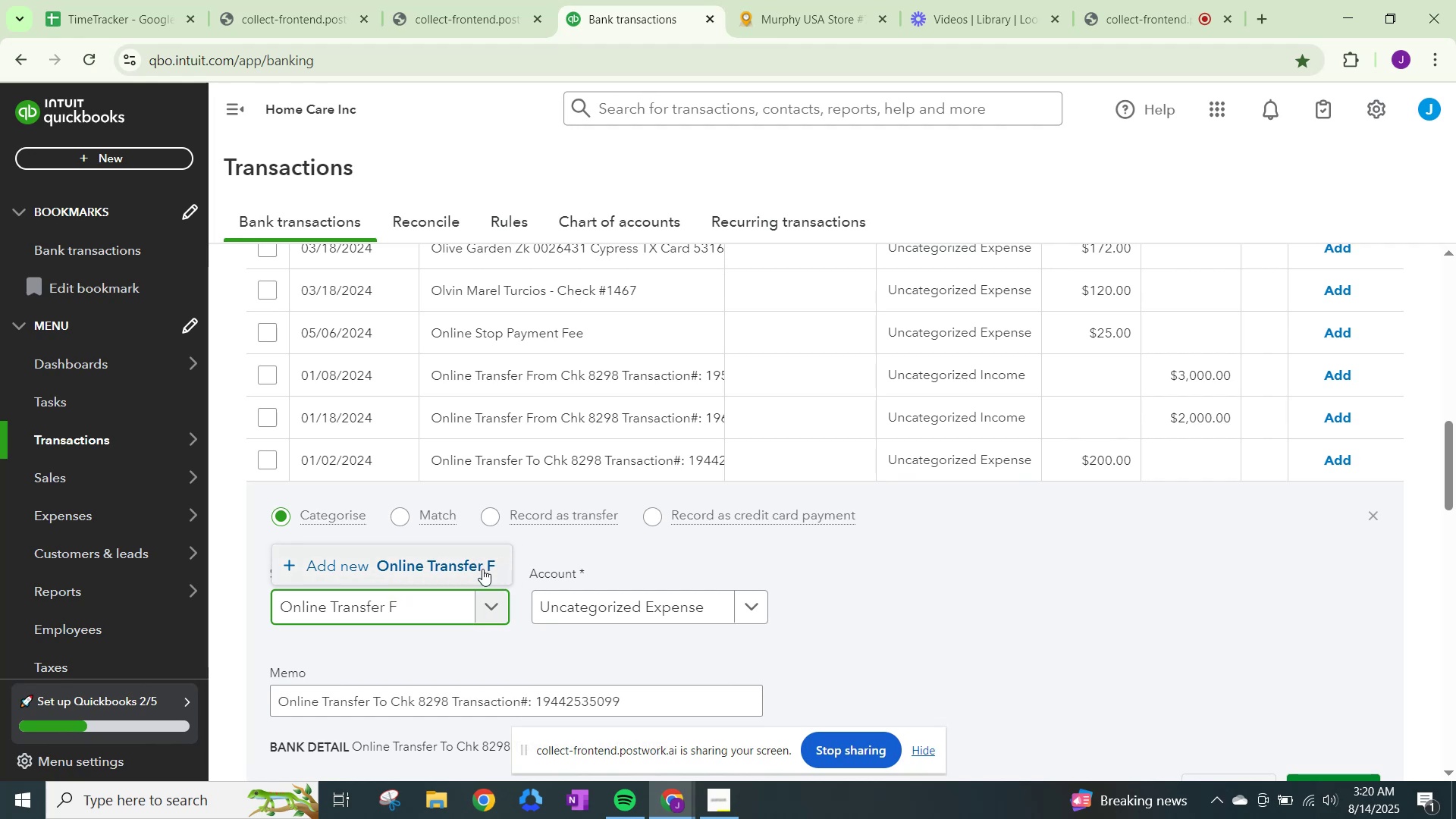 
key(Backspace)
 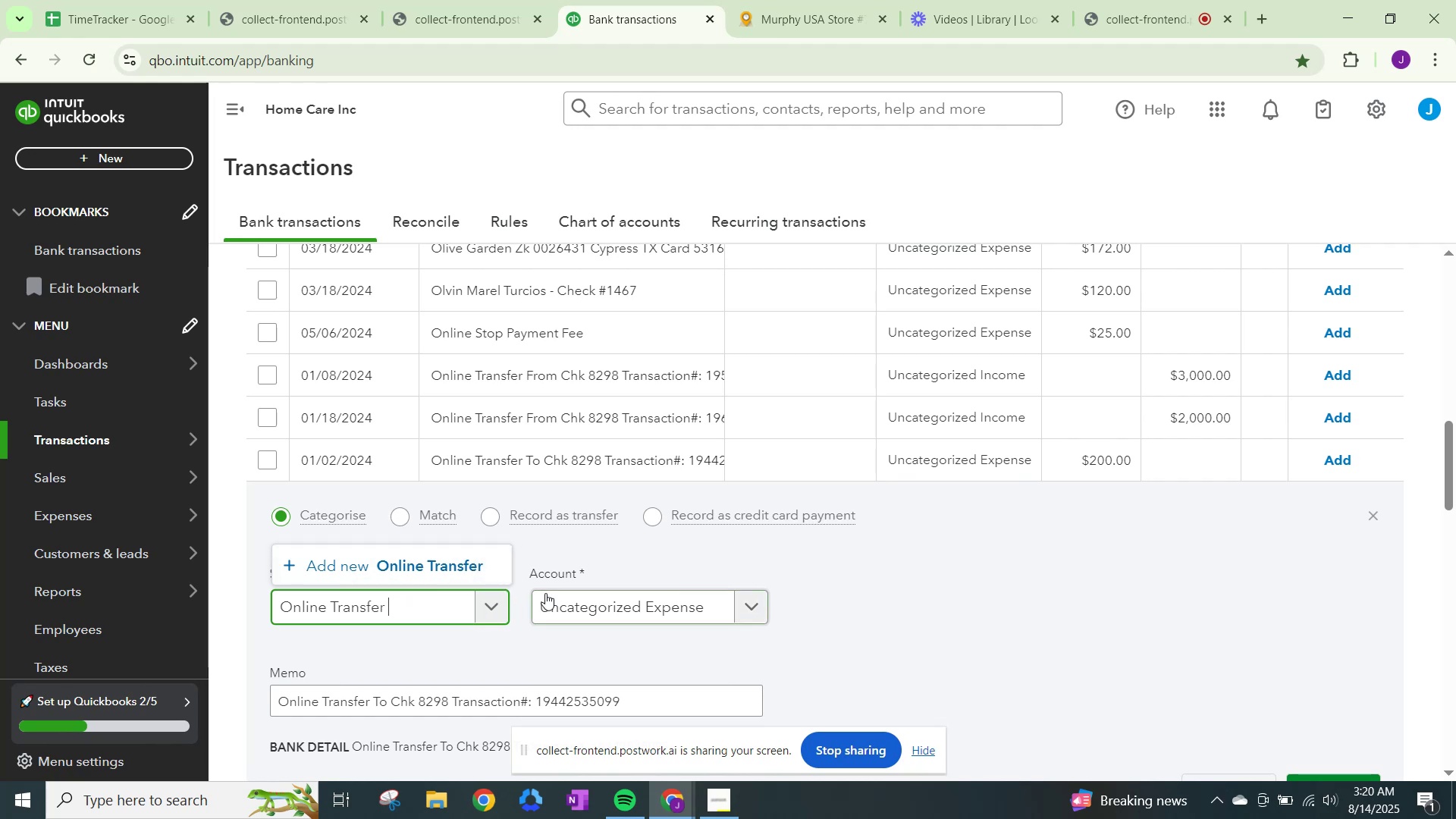 
mouse_move([528, 603])
 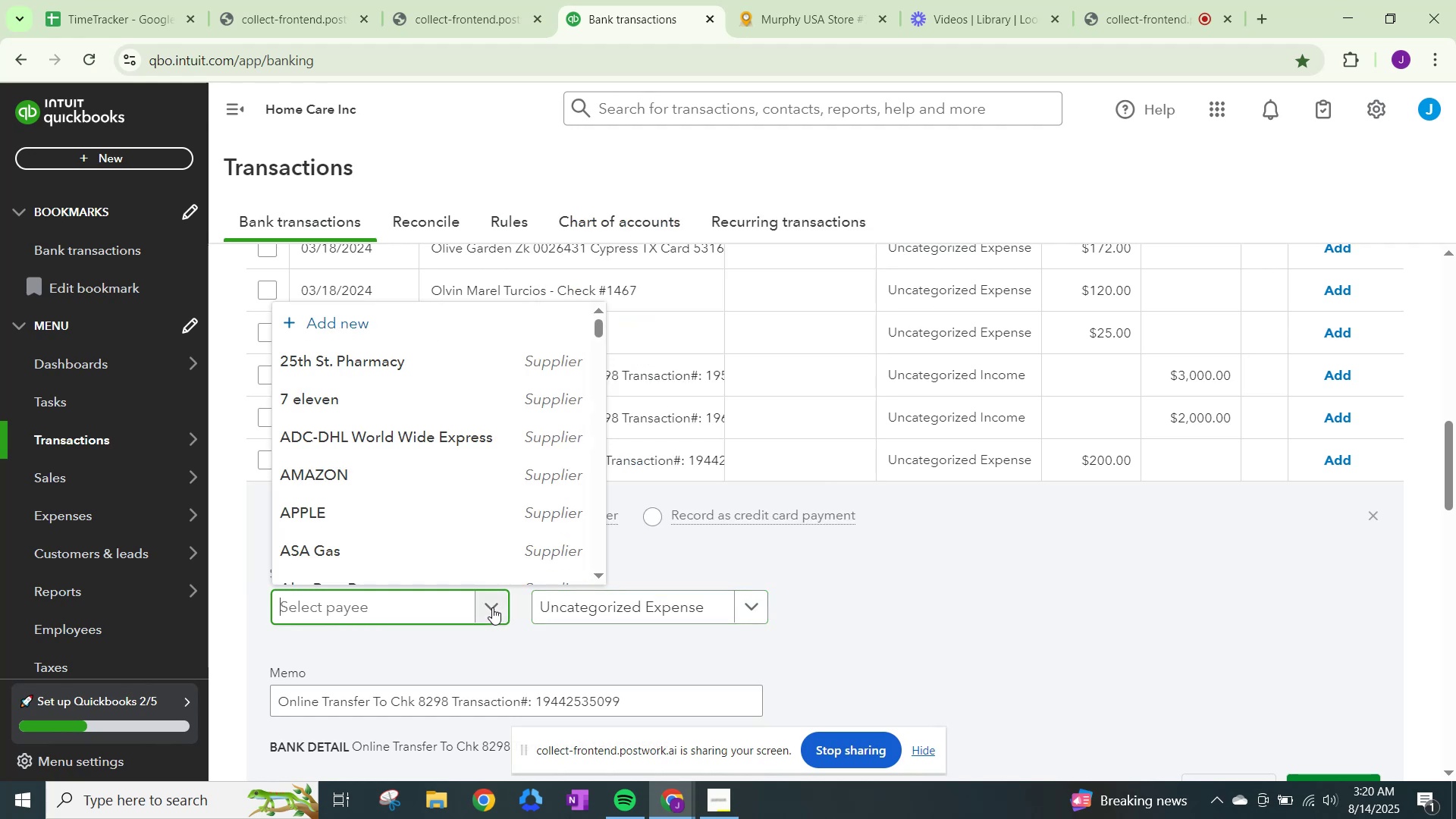 
type(Online Tranfer)
key(Backspace)
key(Backspace)
key(Backspace)
type(sfer Fee)
 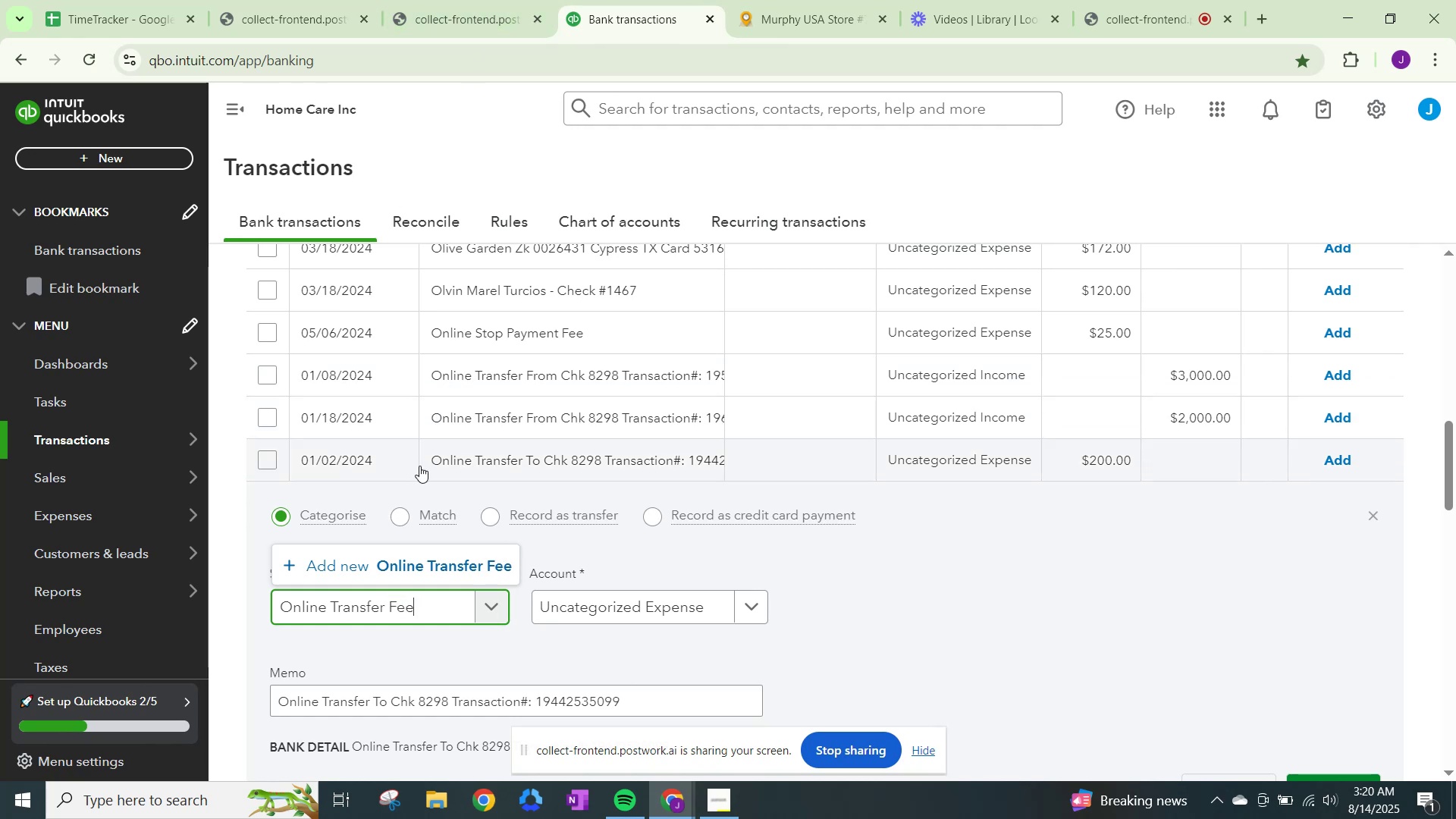 
left_click([428, 571])
 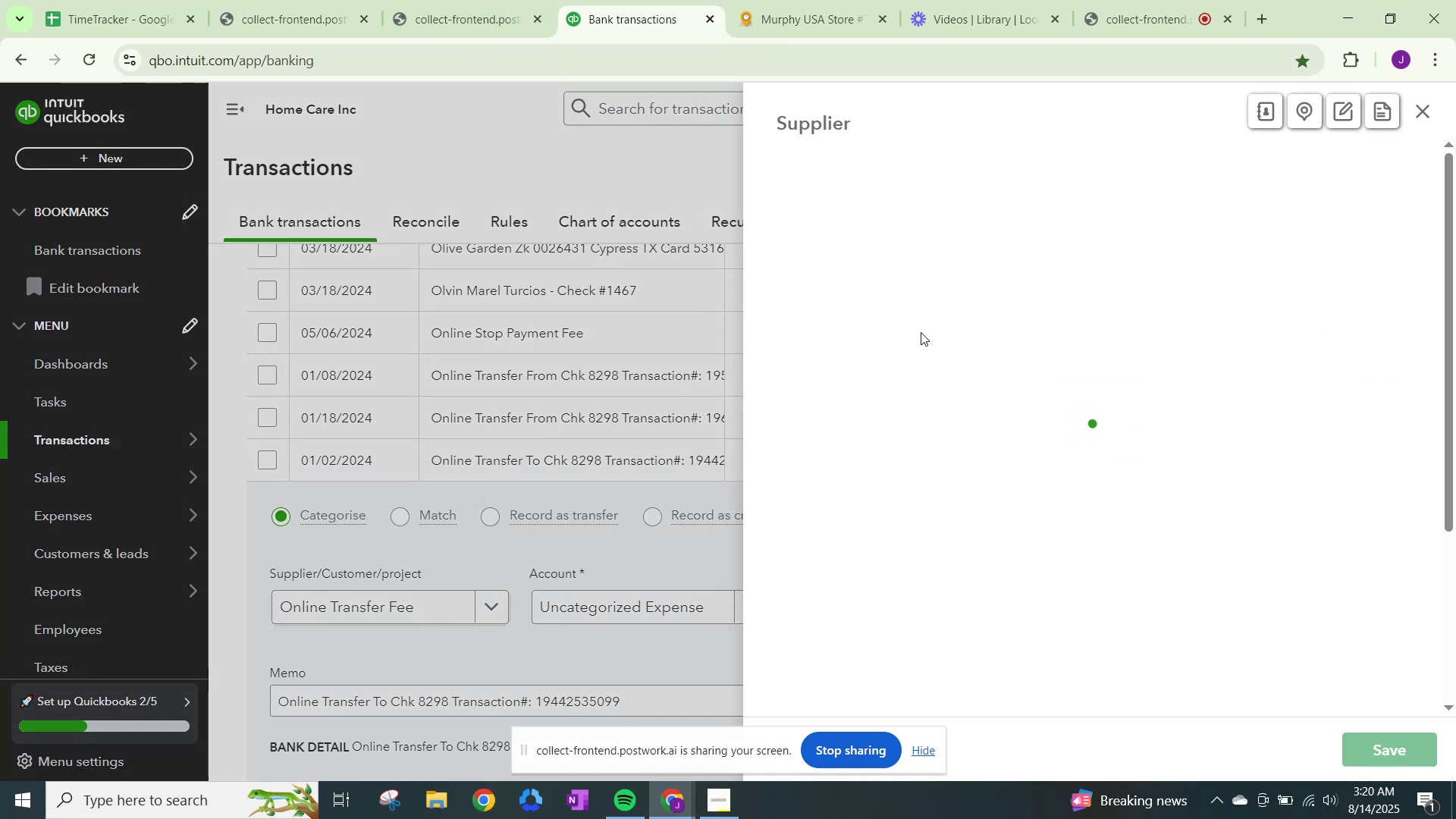 
scroll: coordinate [1021, 535], scroll_direction: down, amount: 21.0
 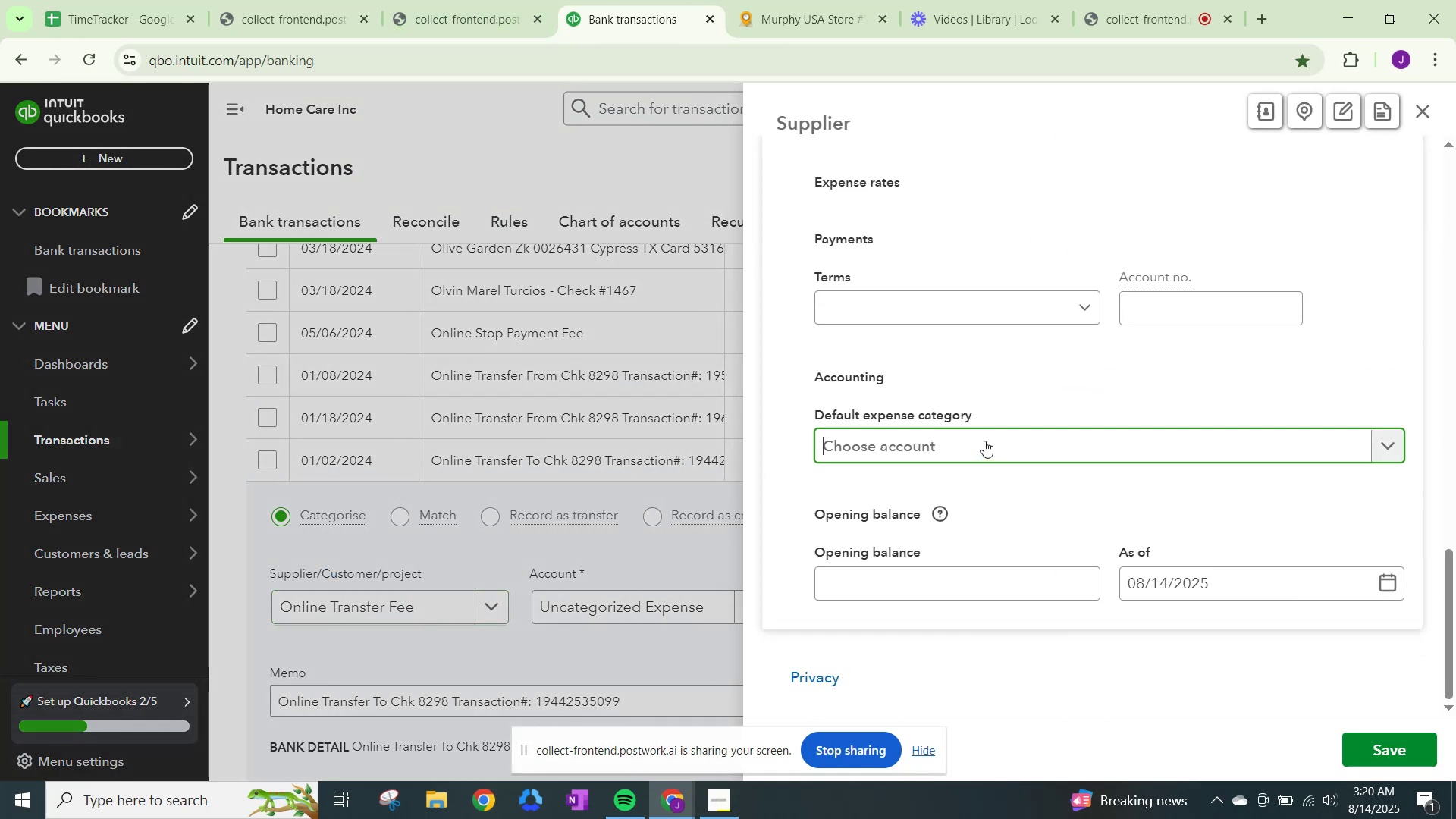 
type(bank)
 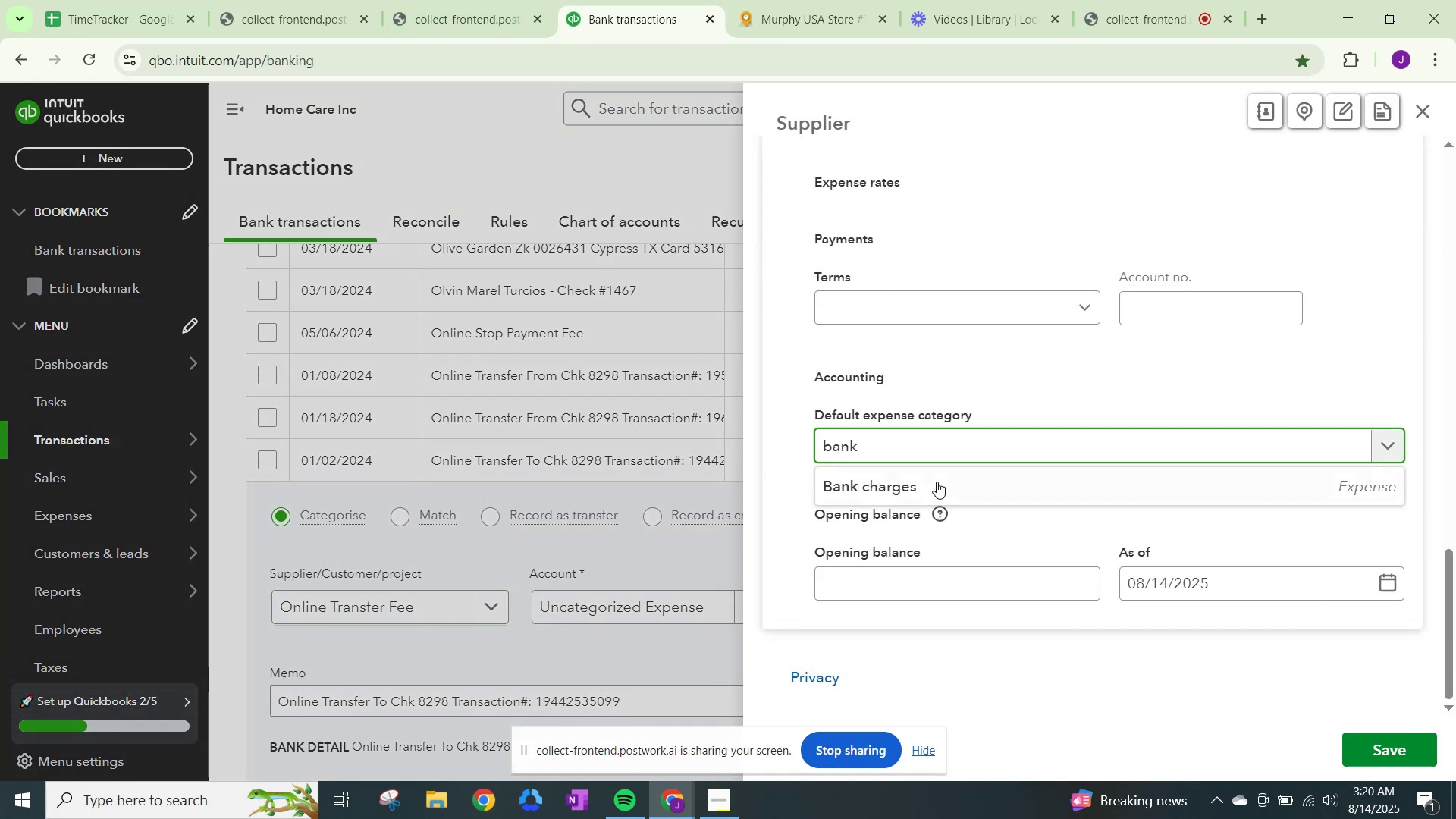 
left_click([920, 485])
 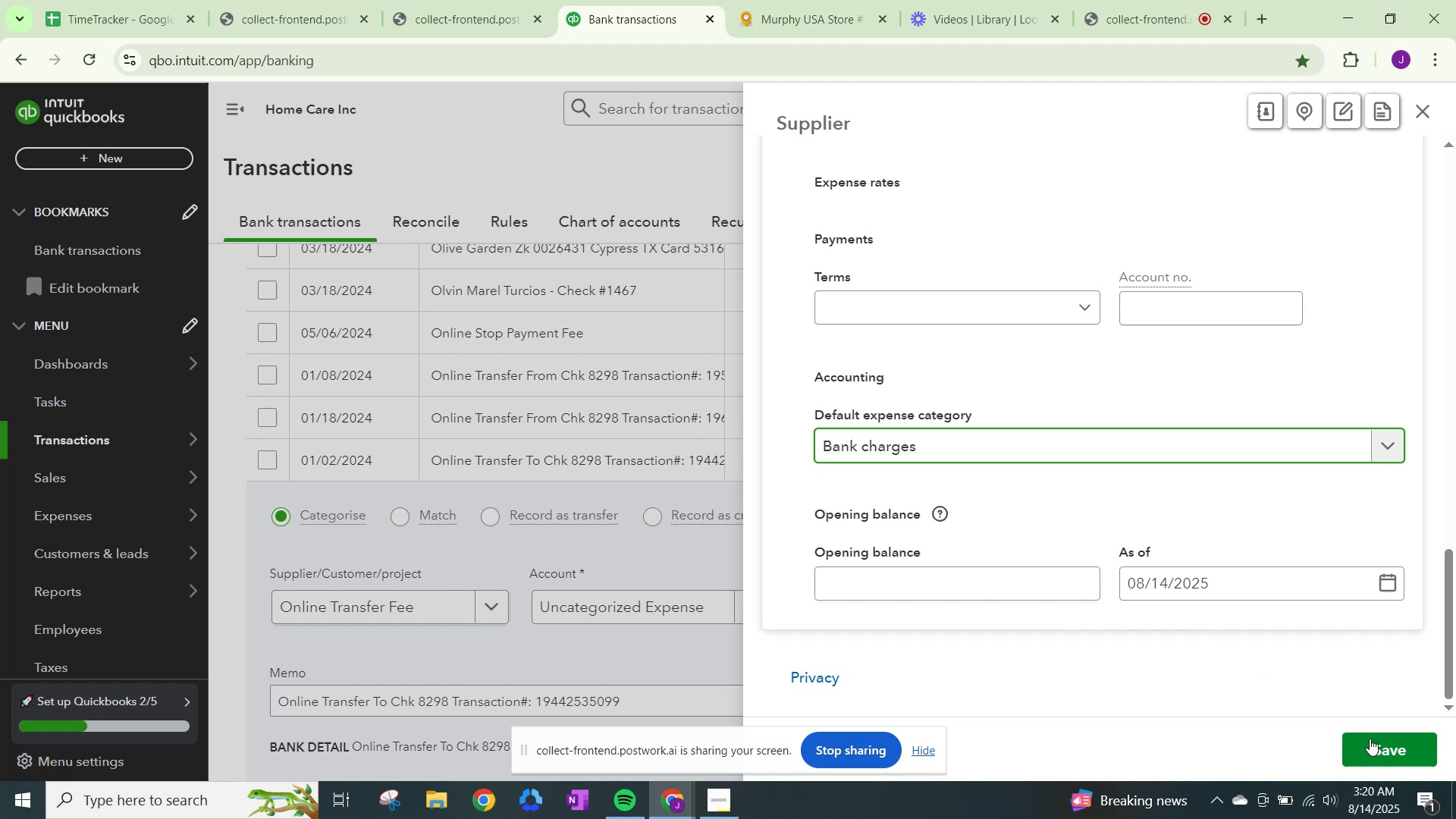 
left_click([1381, 740])
 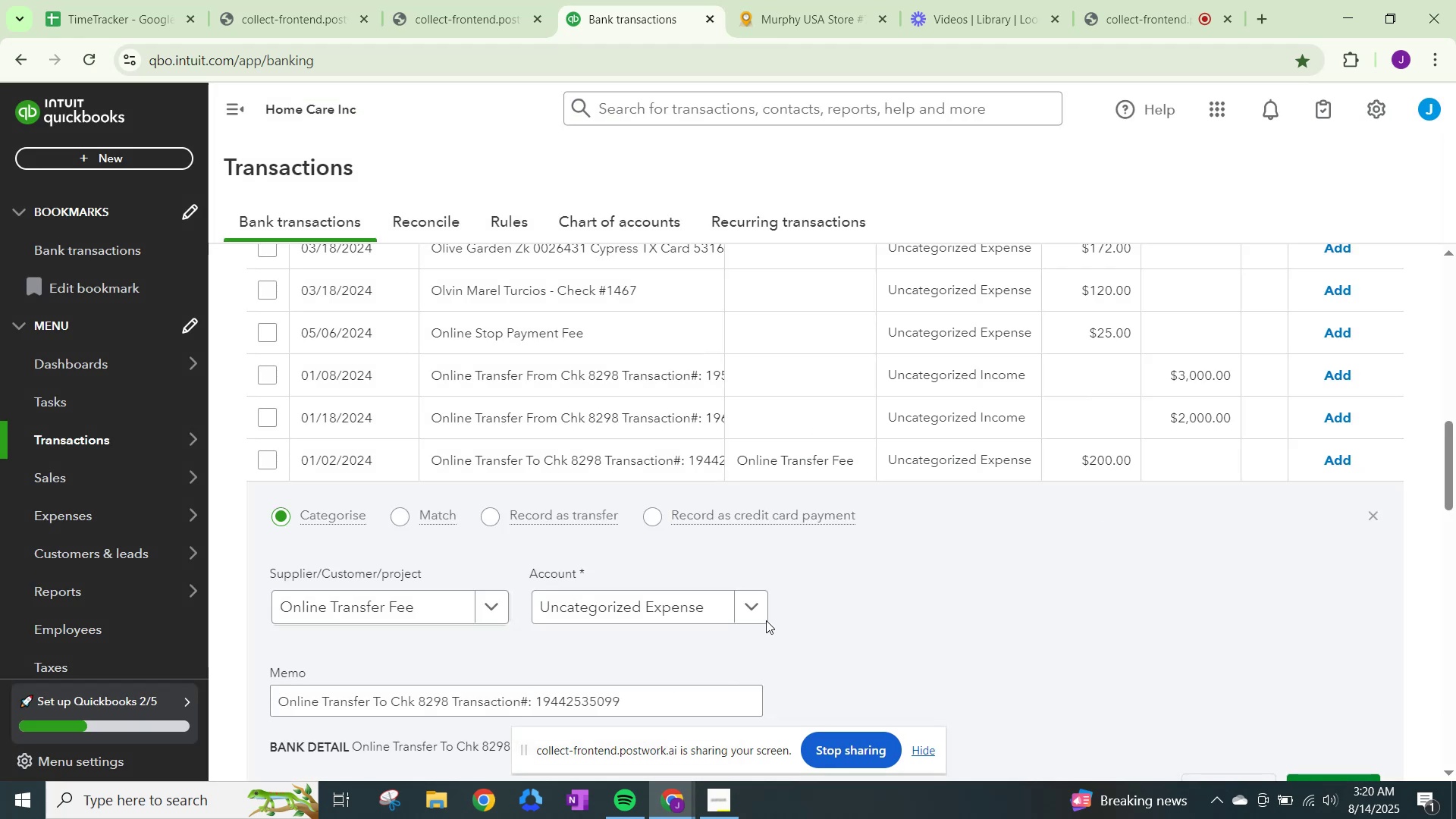 
left_click([735, 608])
 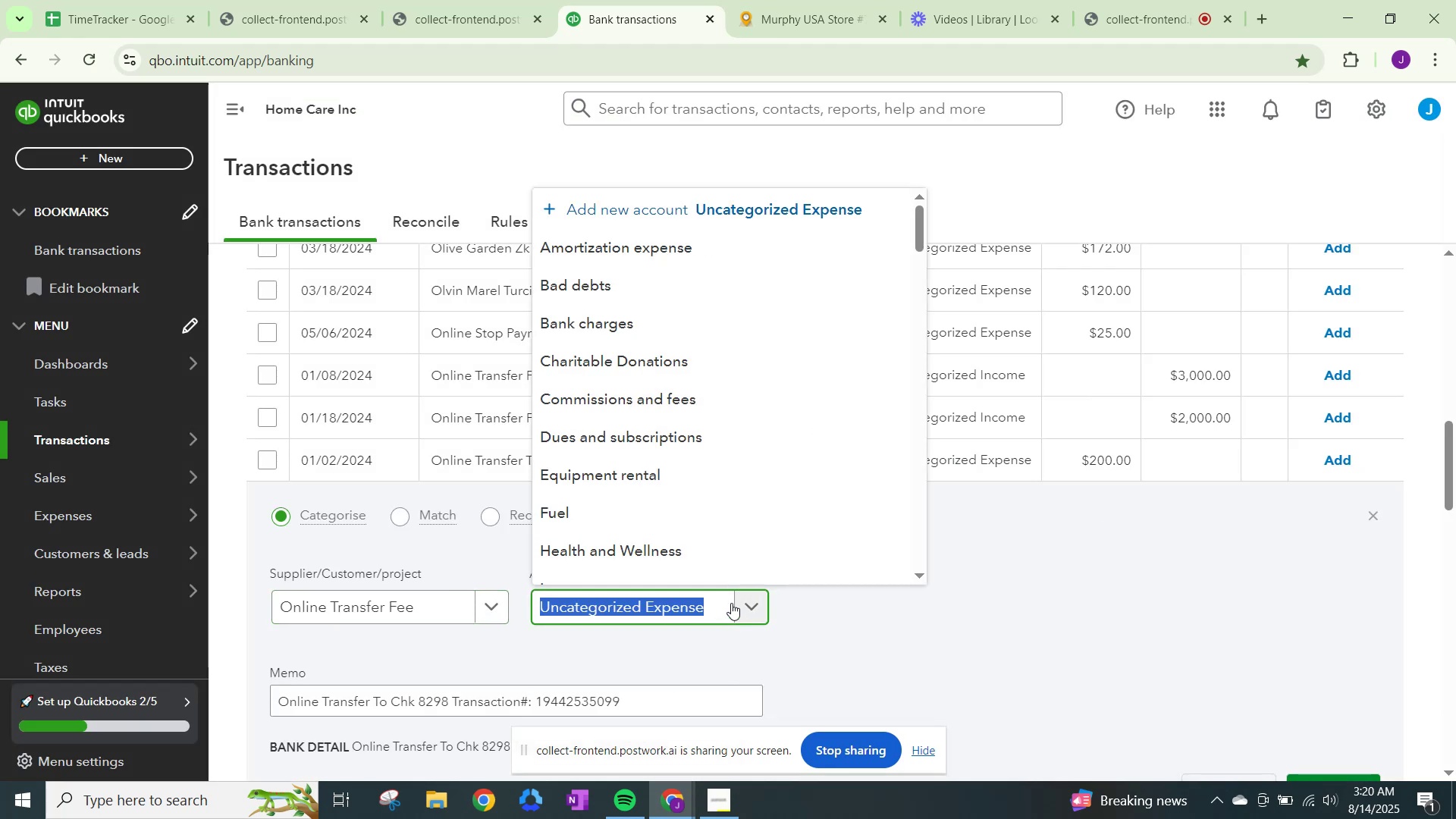 
type(bank)
 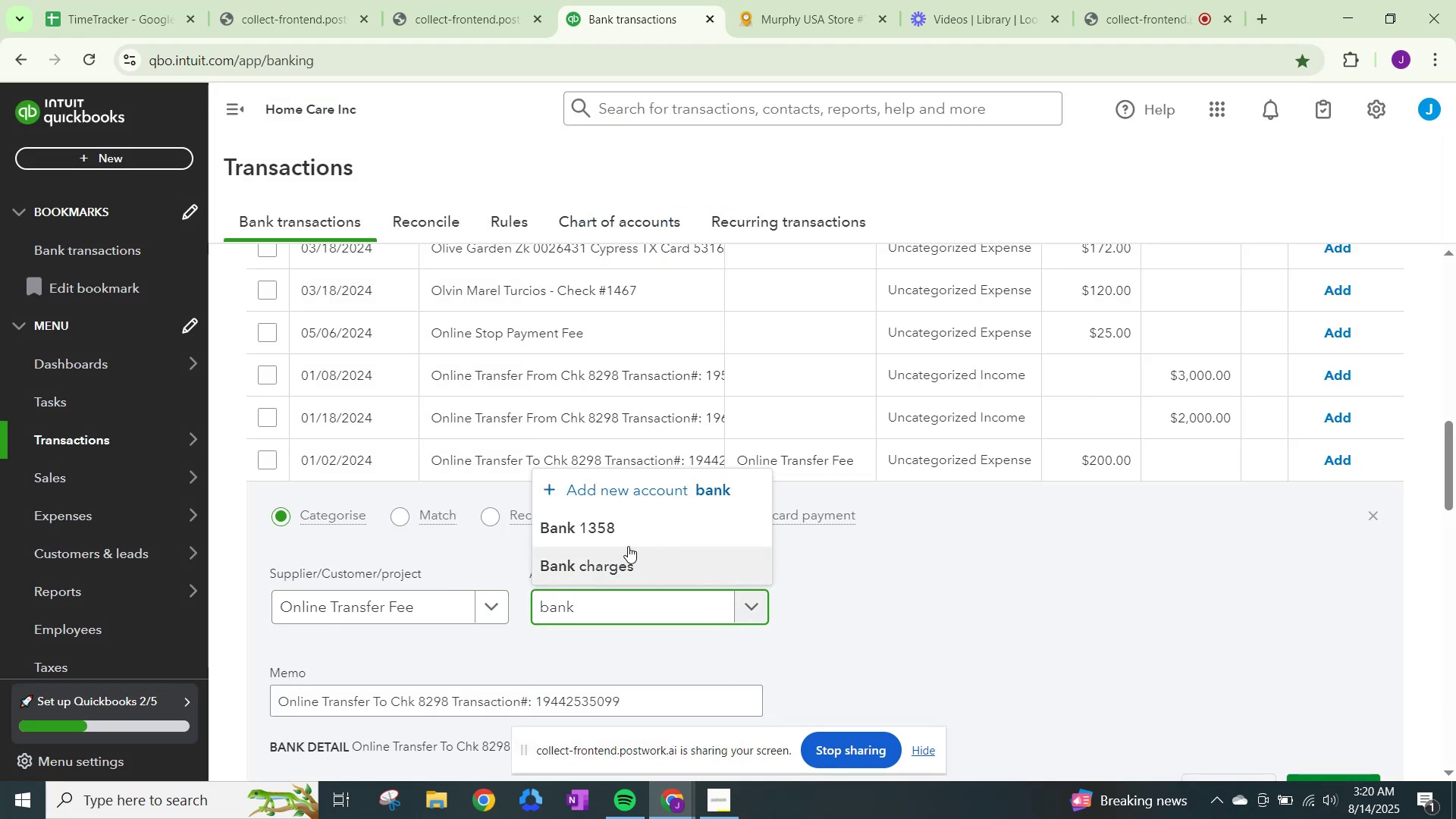 
left_click([623, 563])
 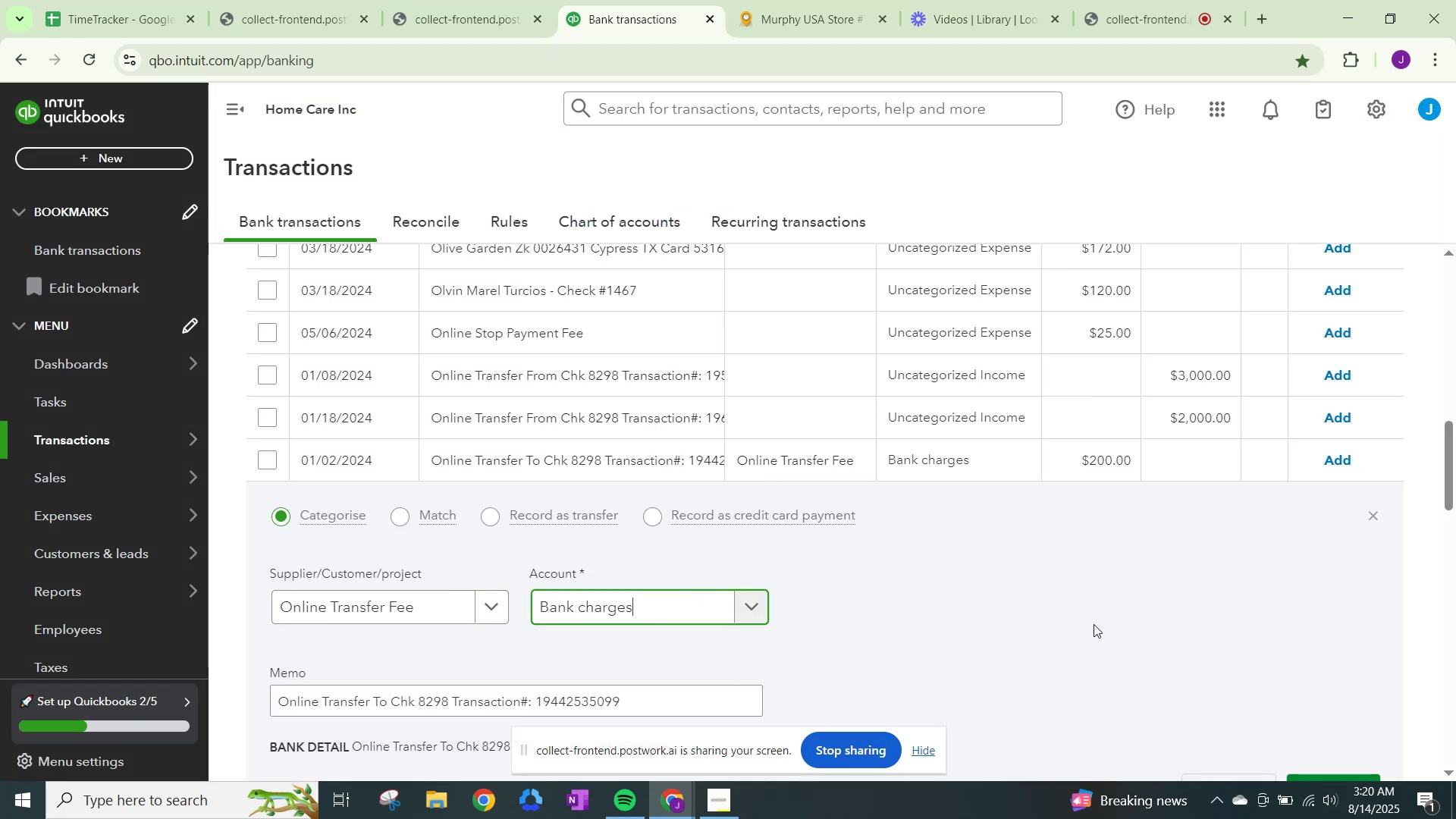 
scroll: coordinate [1201, 631], scroll_direction: down, amount: 1.0
 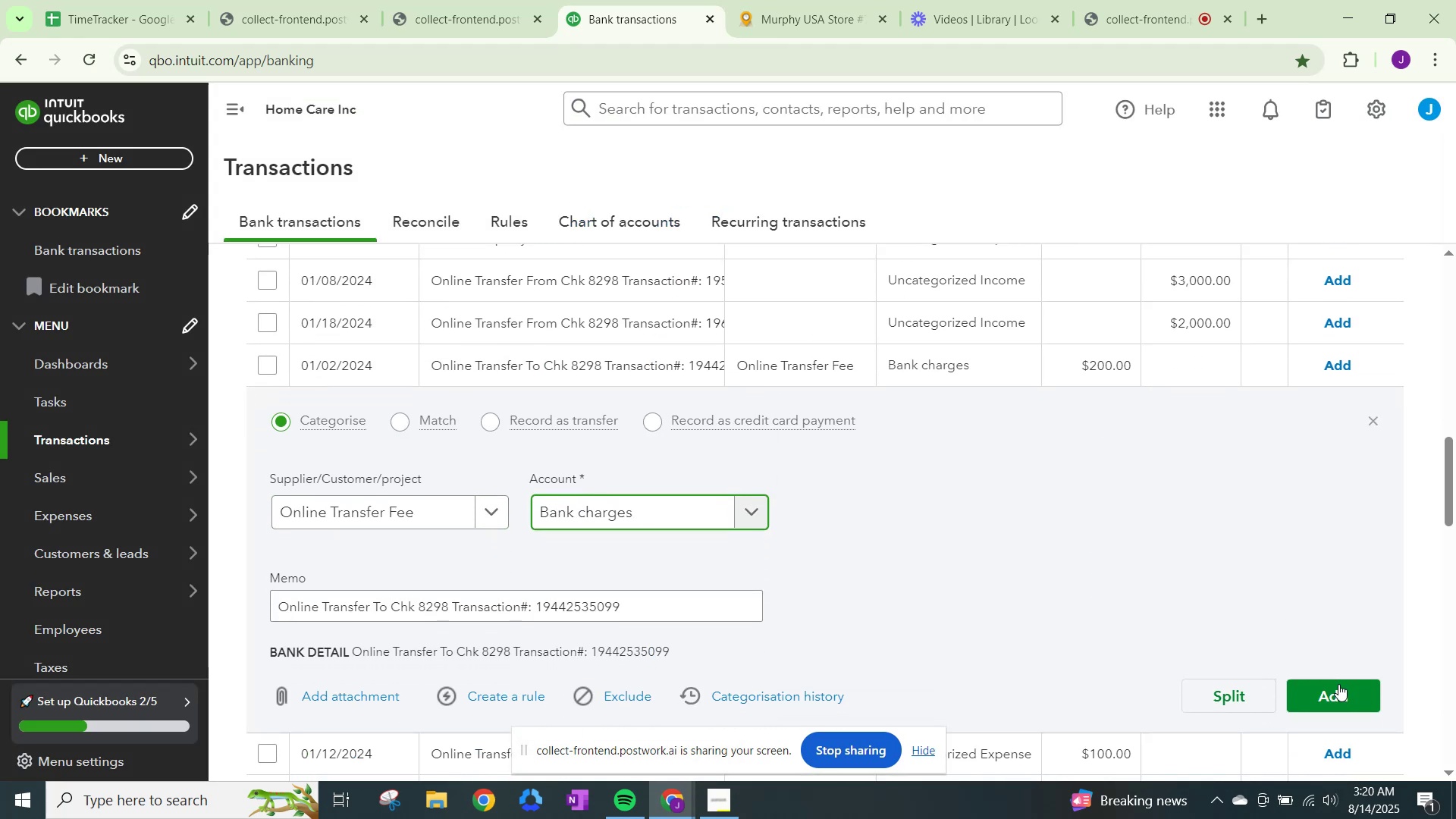 
left_click([1340, 689])
 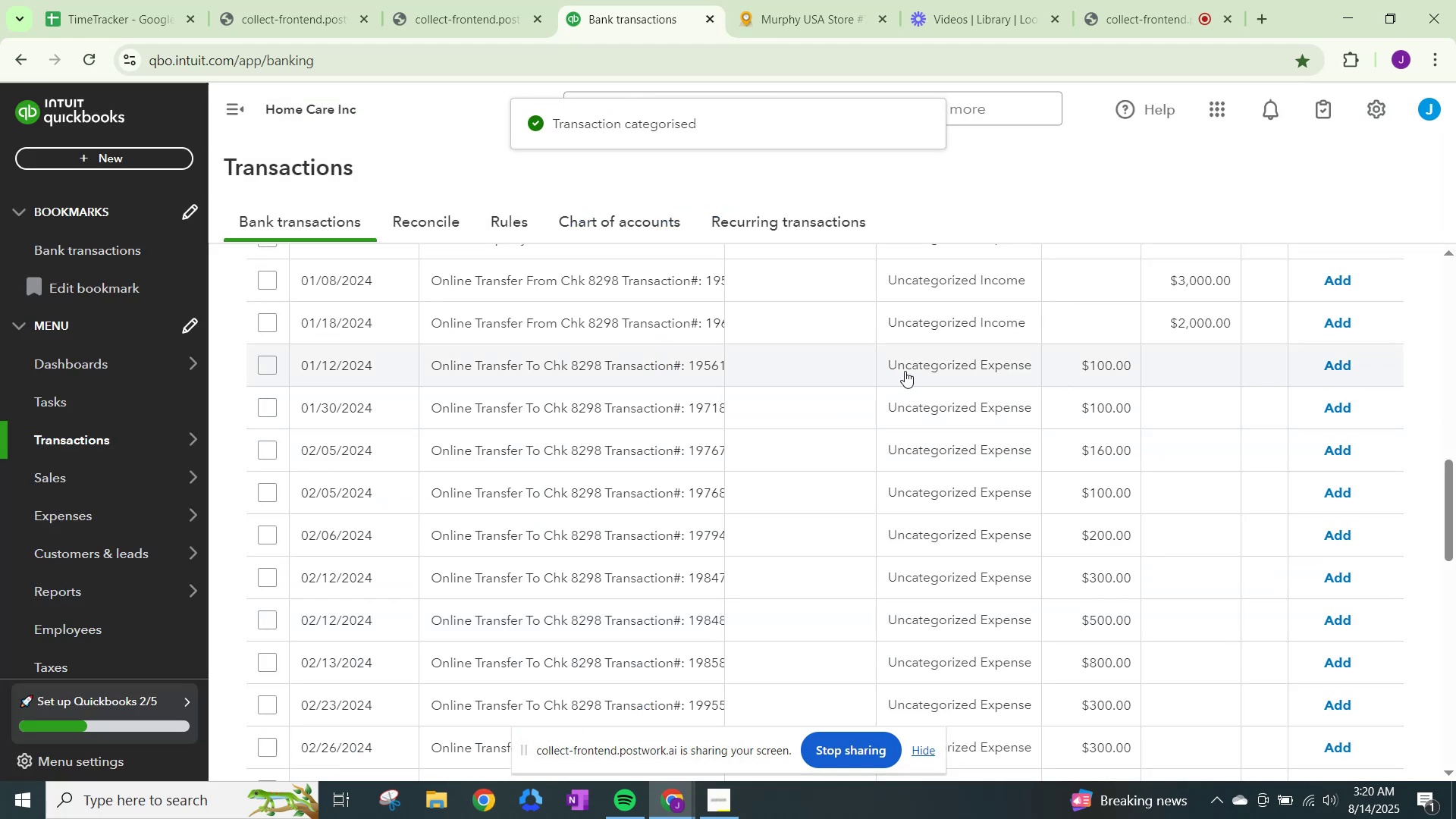 
left_click([930, 368])
 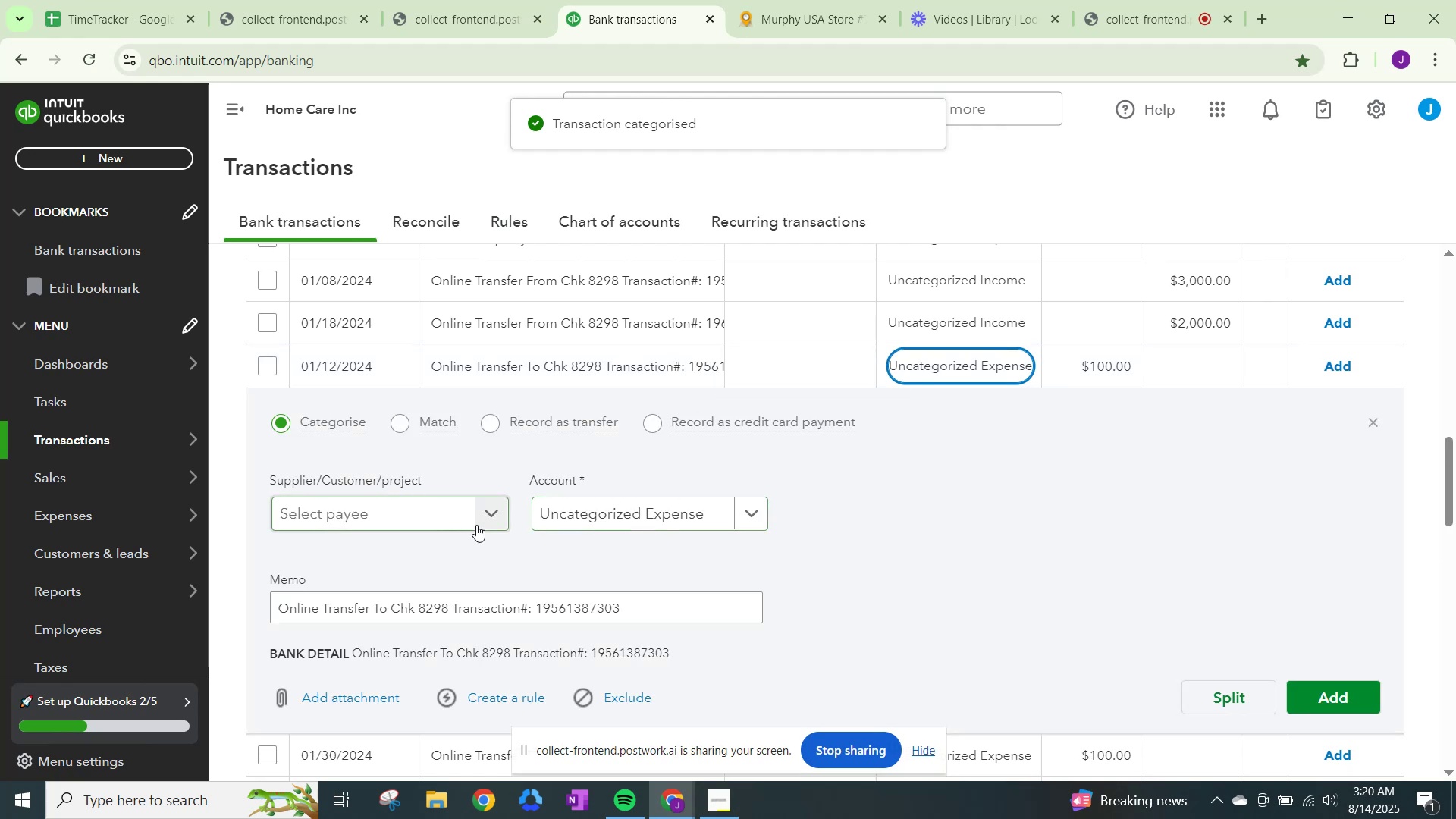 
left_click([491, 511])
 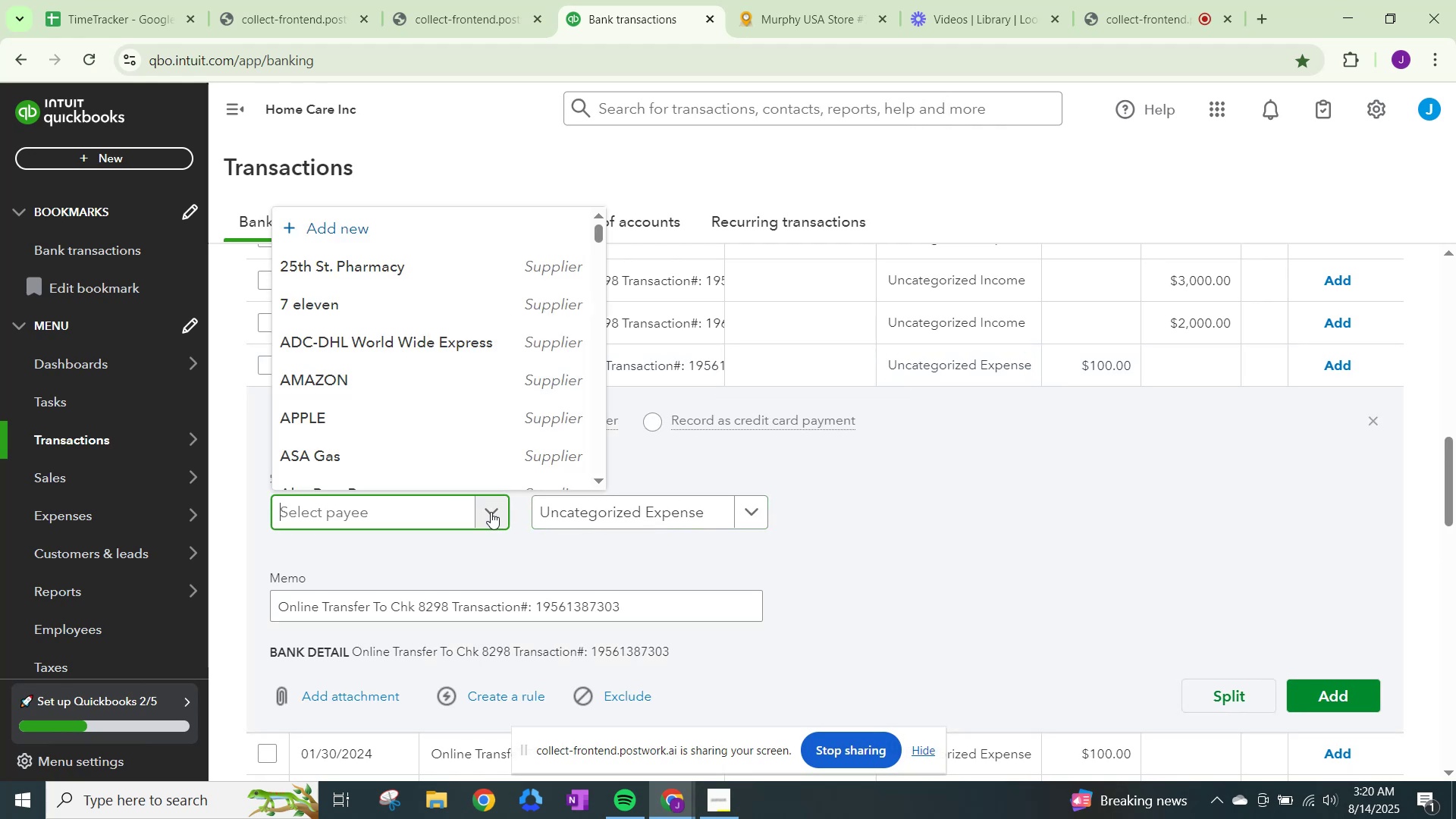 
type(onlibank)
 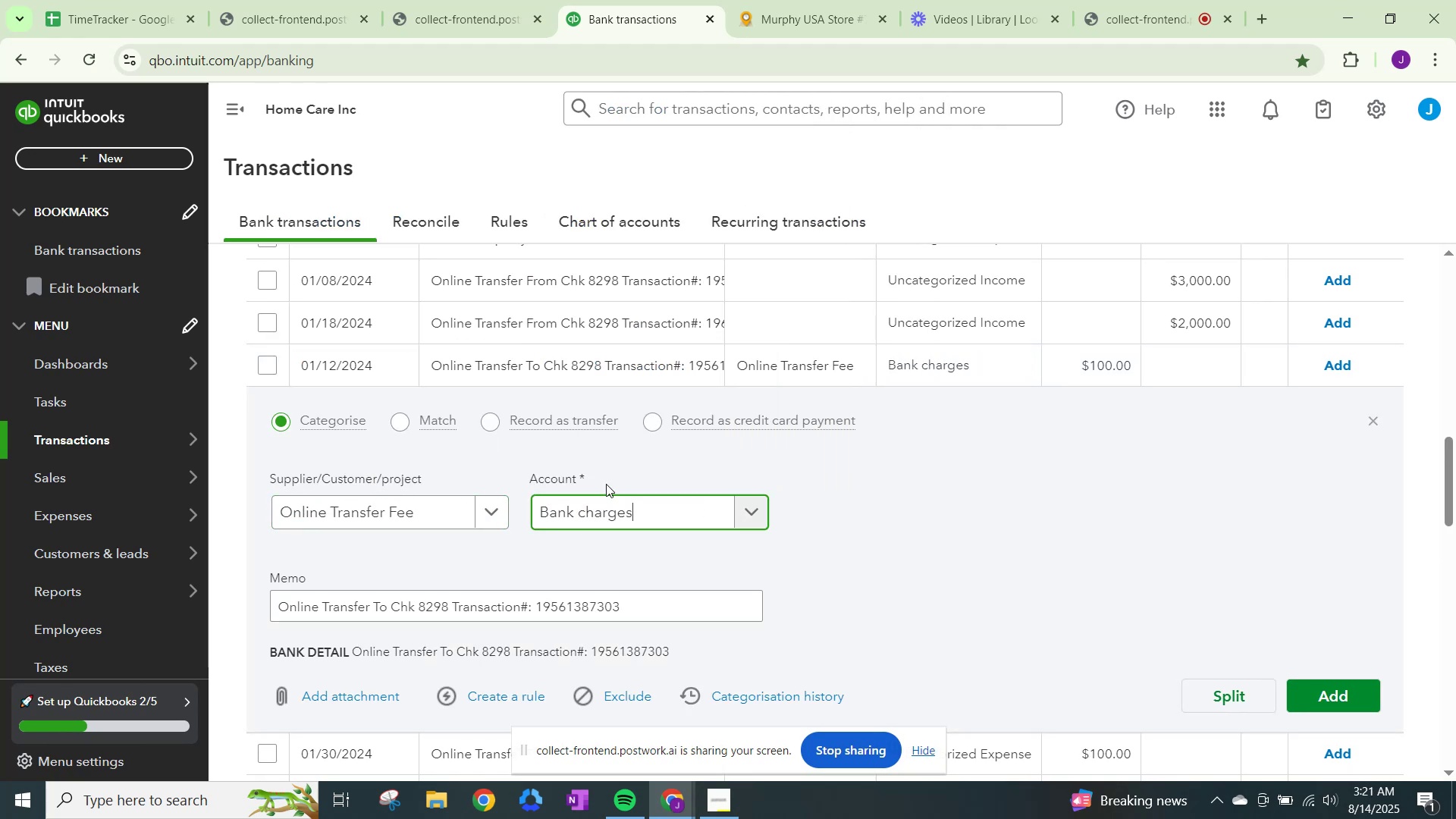 
left_click([598, 516])
 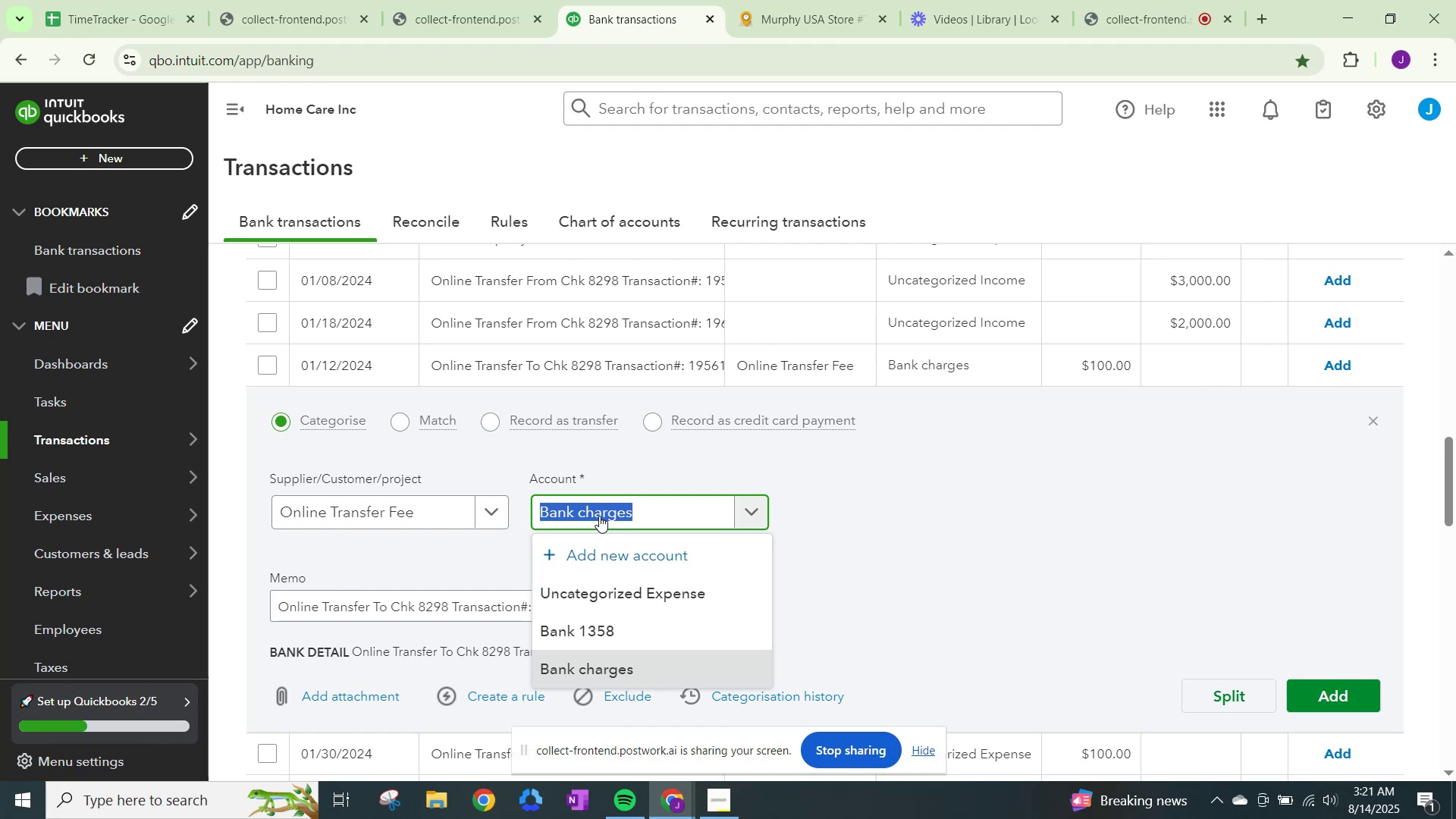 
key(Control+C)
 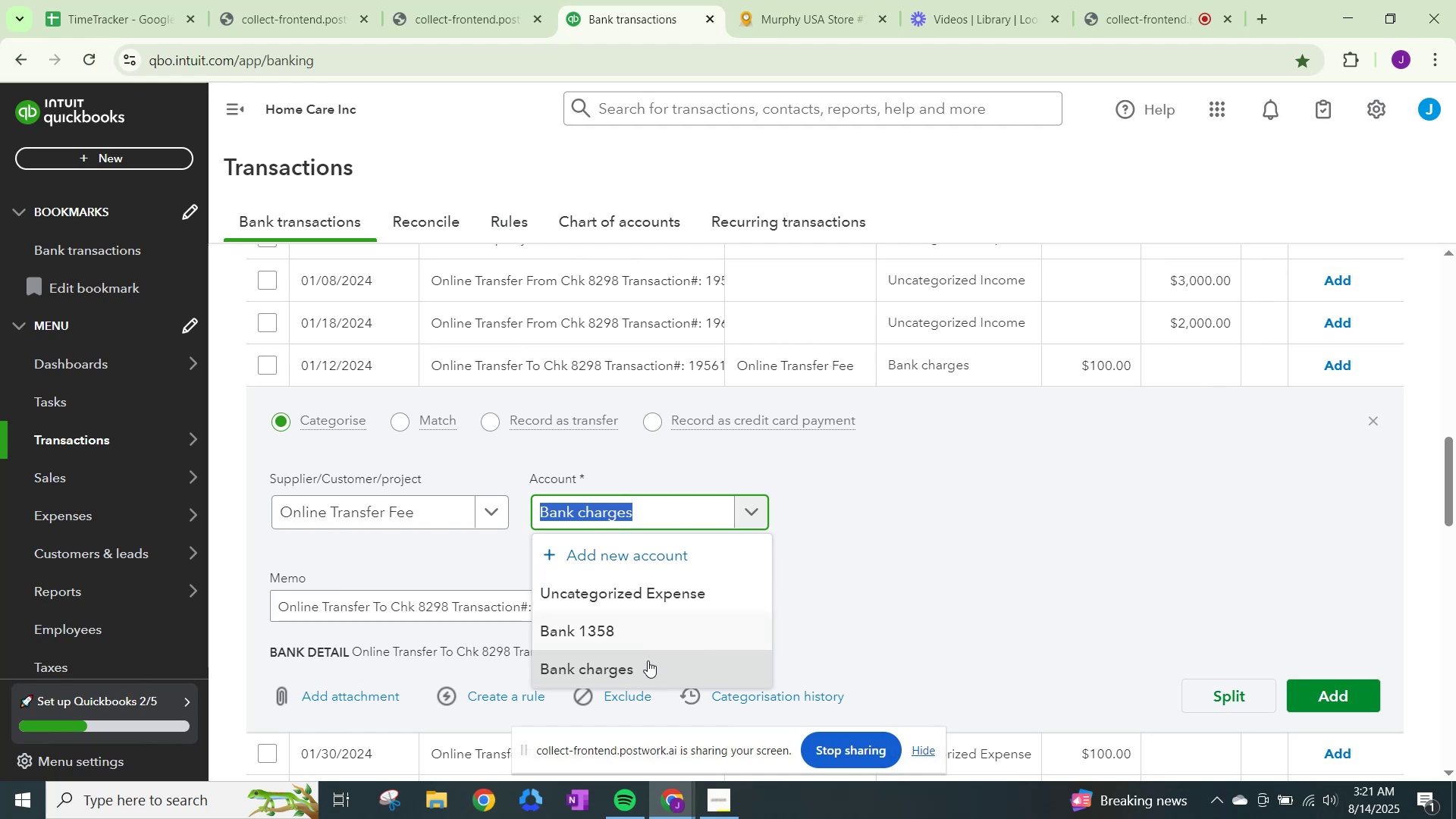 
left_click([639, 665])
 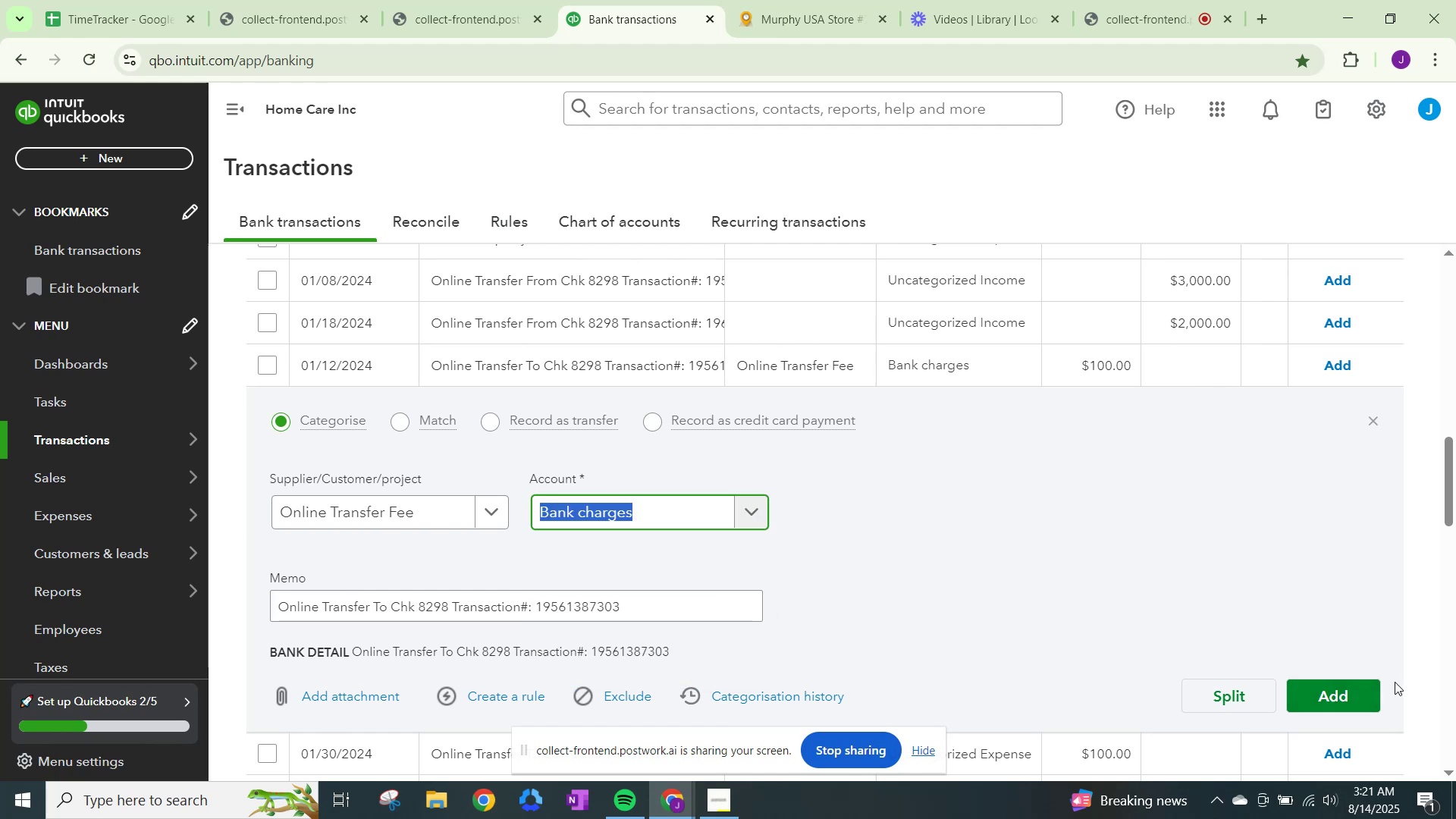 
left_click([1360, 689])
 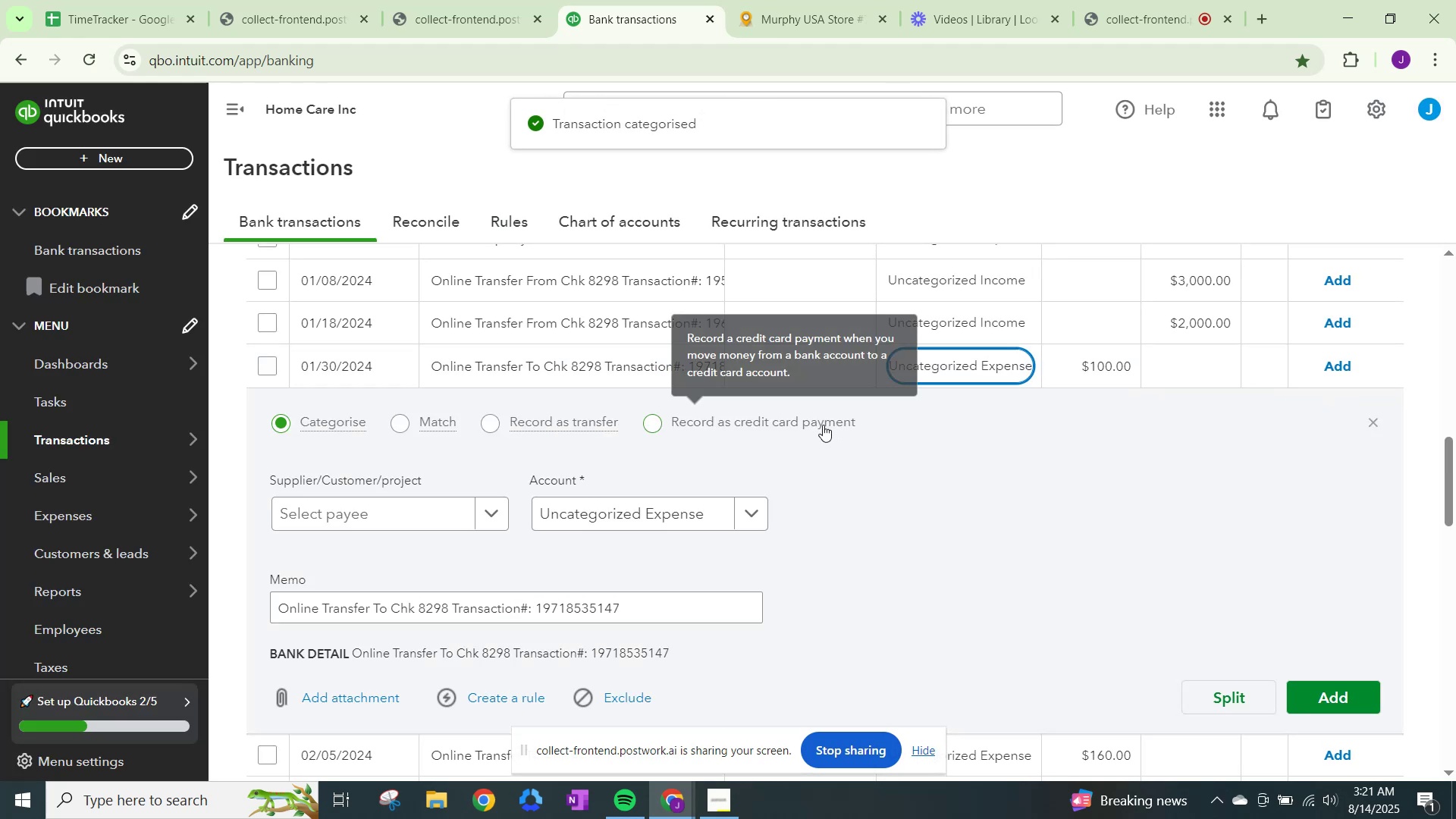 
left_click([504, 508])
 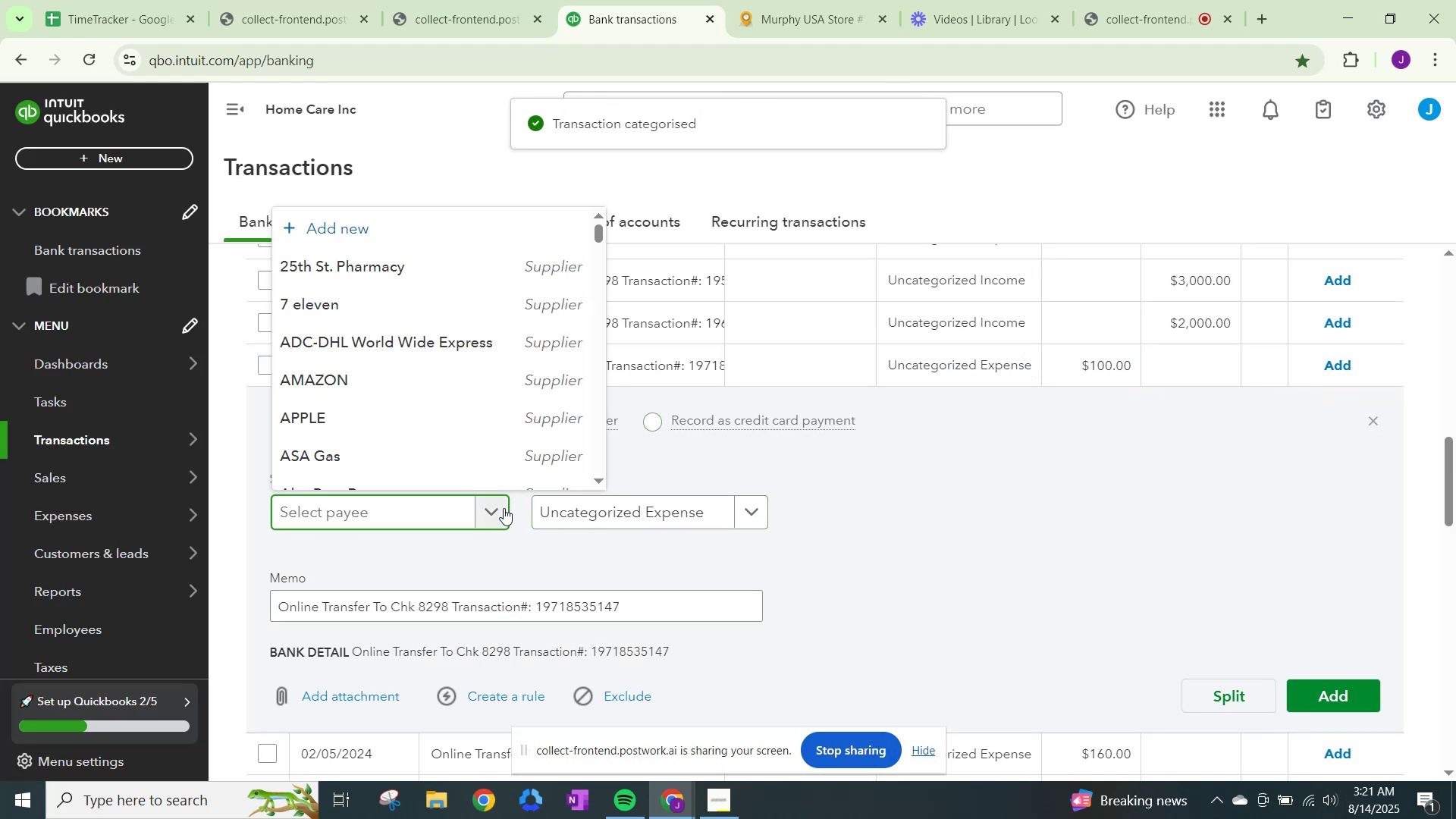 
type(onl)
 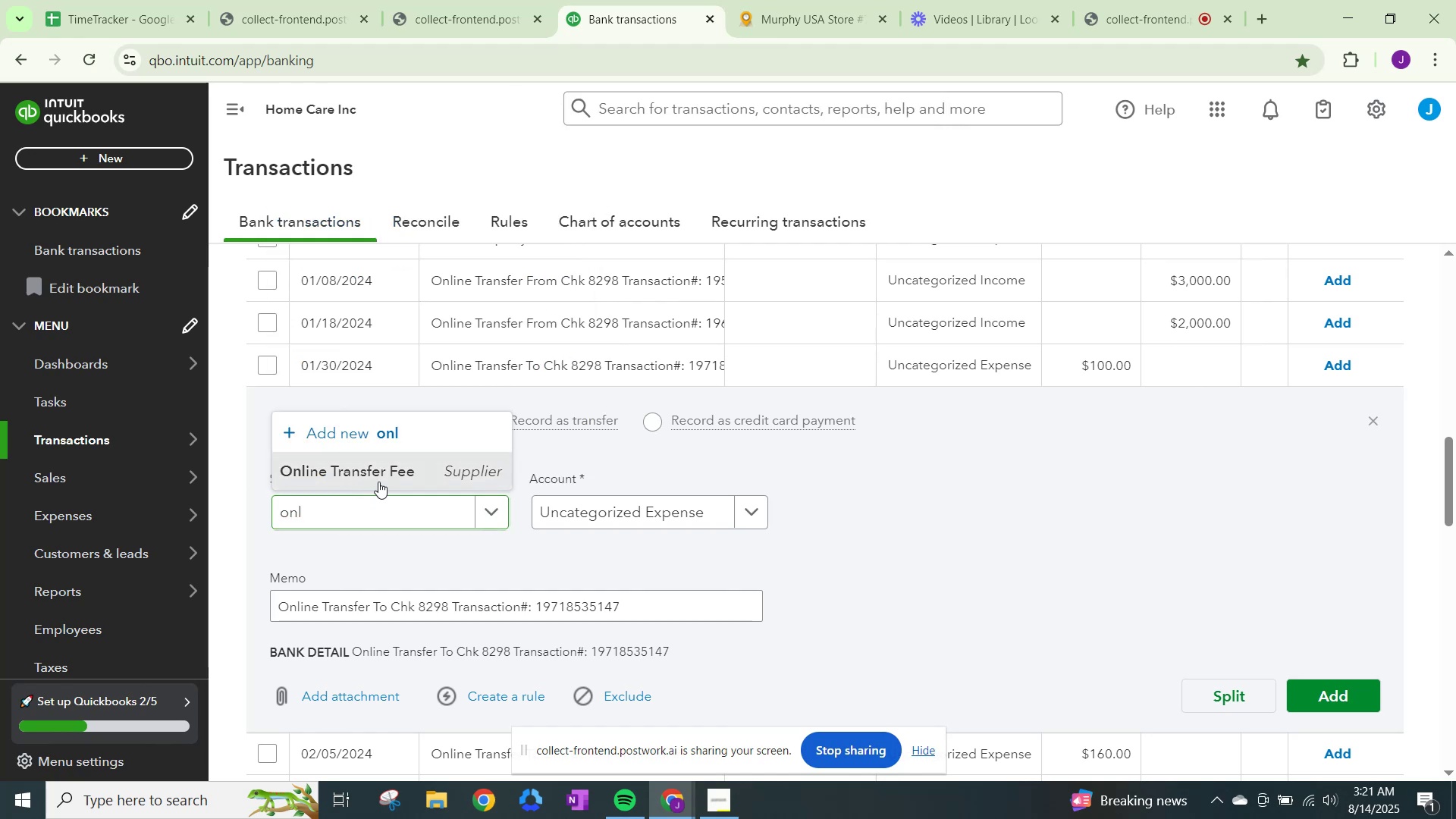 
left_click([592, 512])
 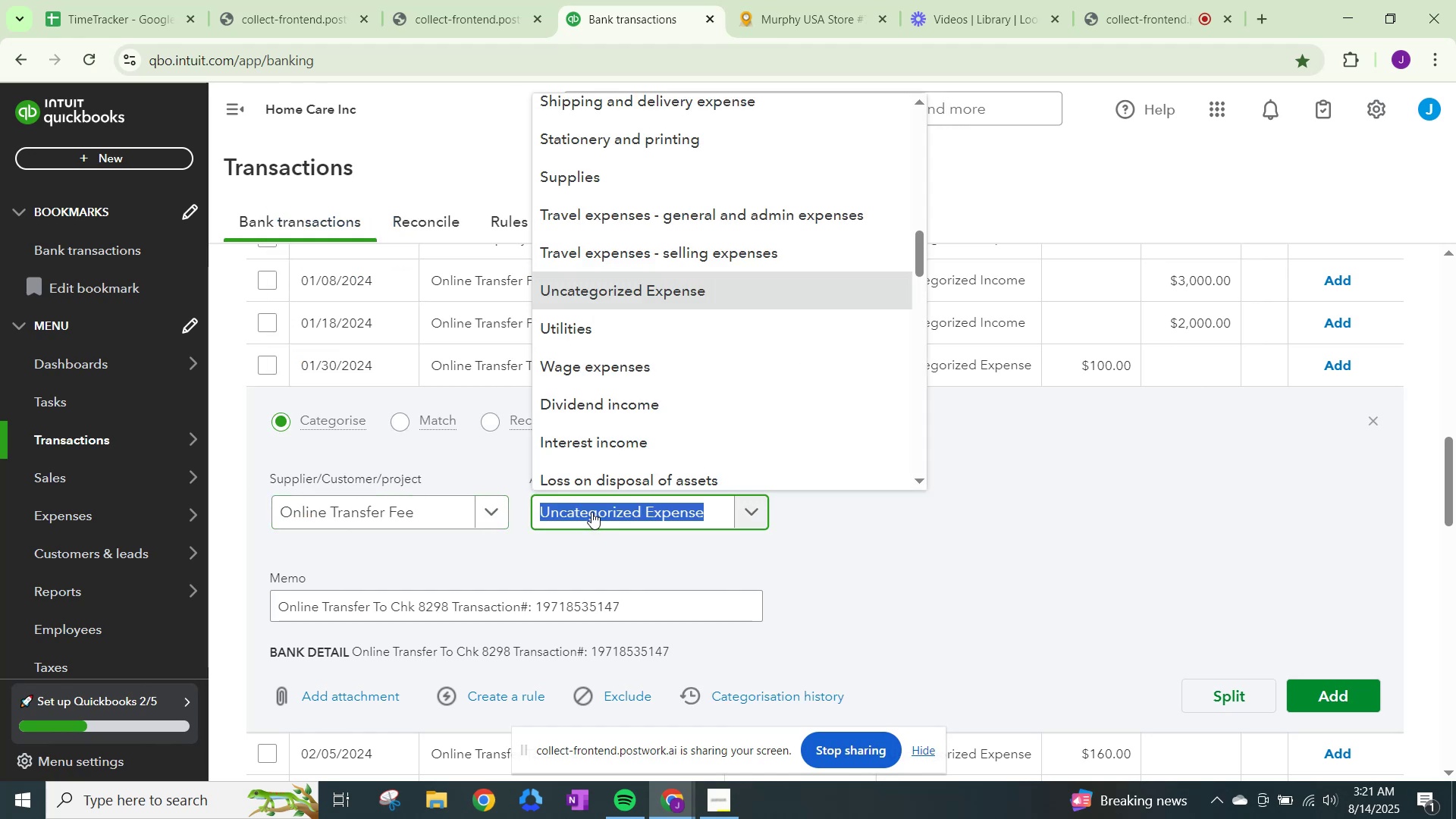 
key(Control+ControlLeft)
 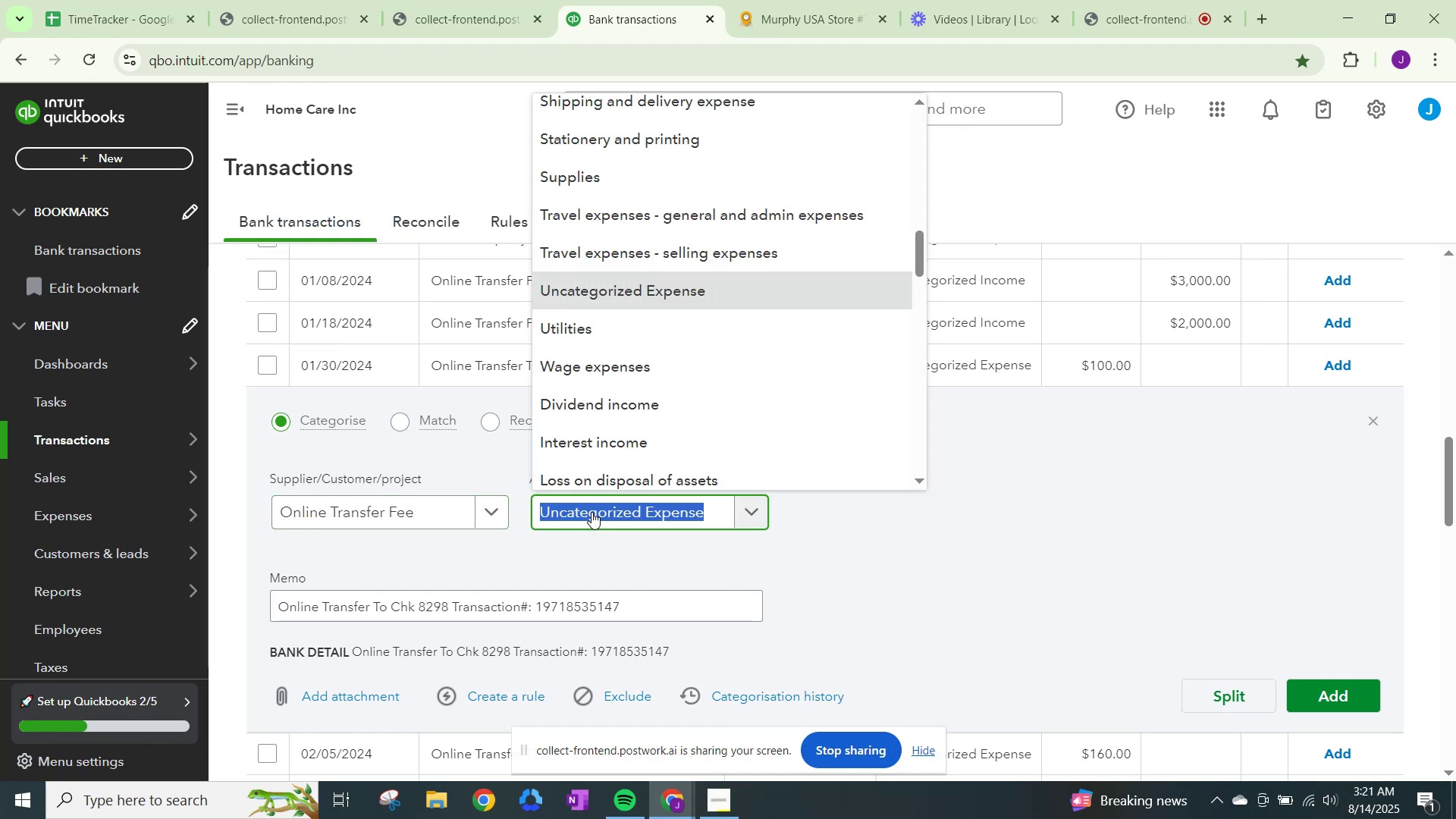 
key(Control+V)
 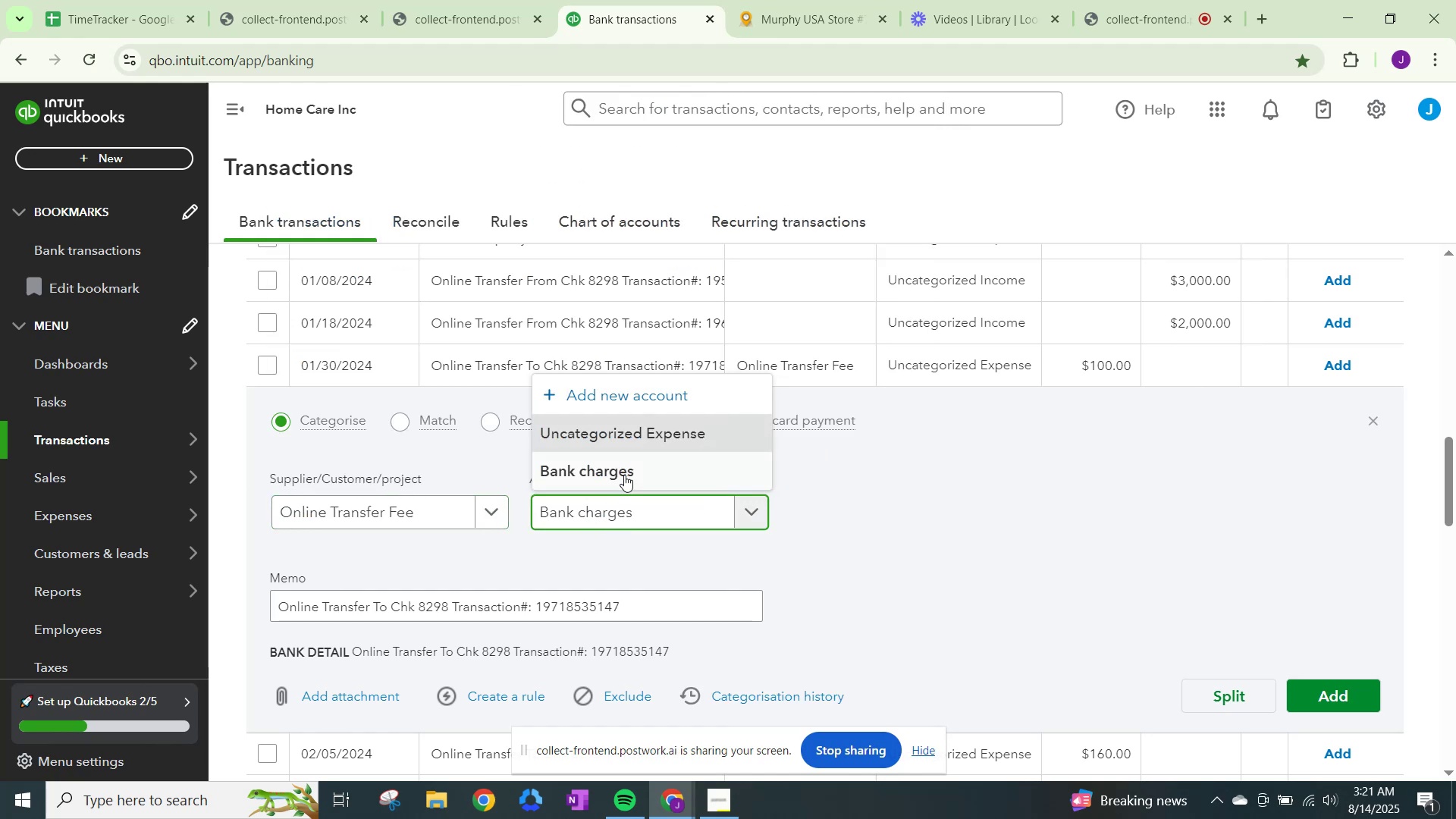 
left_click([624, 472])
 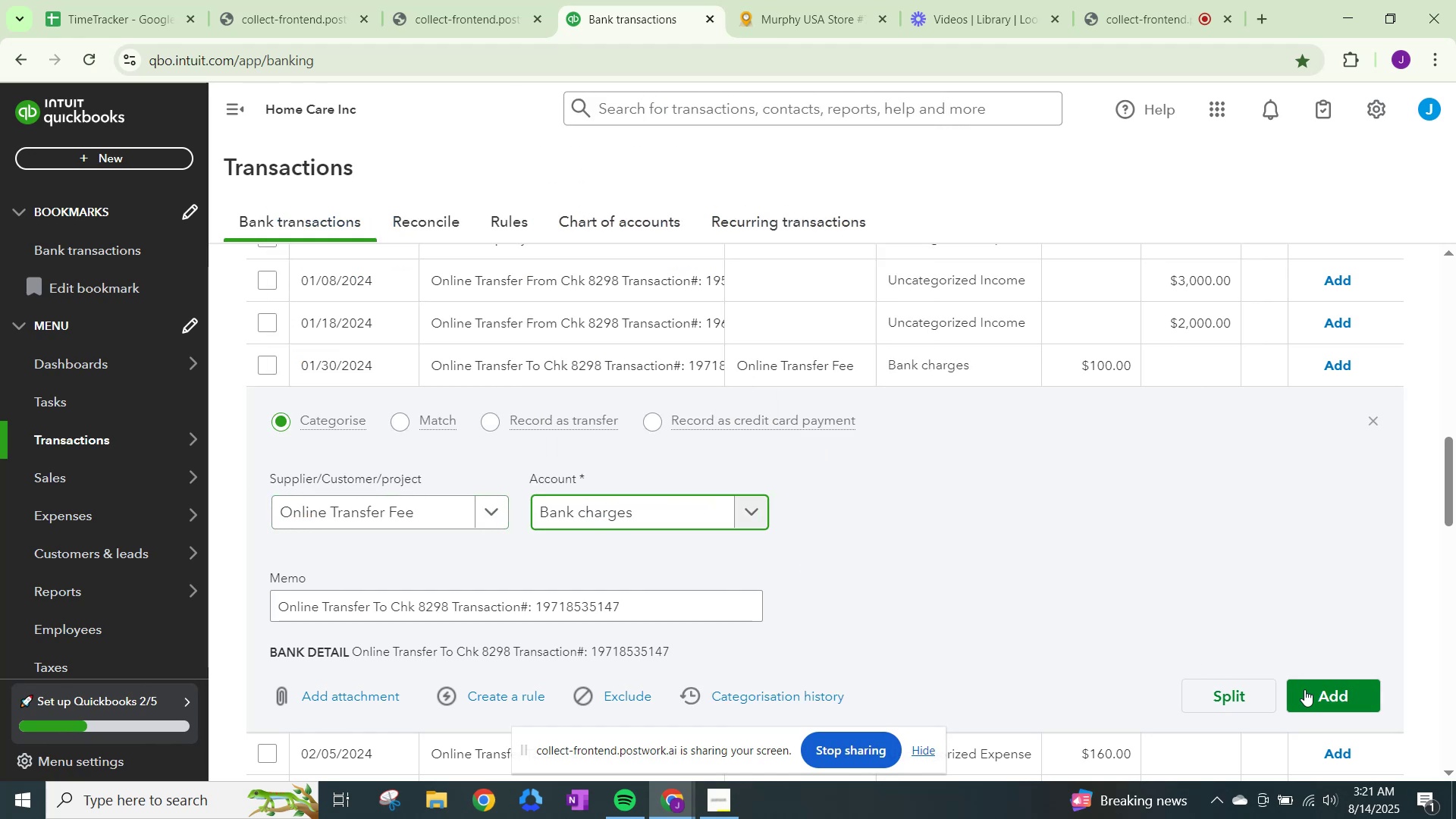 
left_click([1308, 689])
 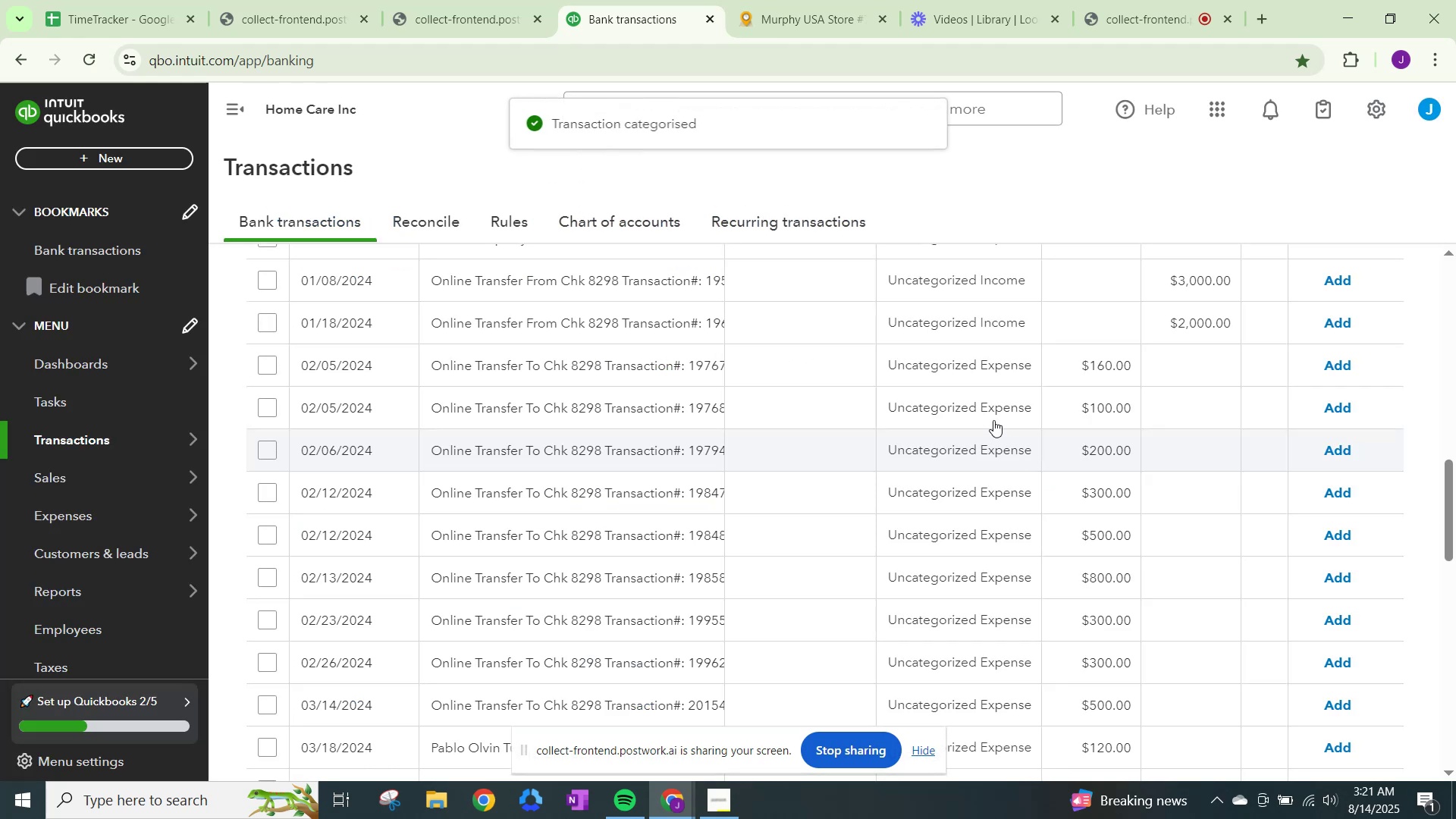 
left_click([960, 369])
 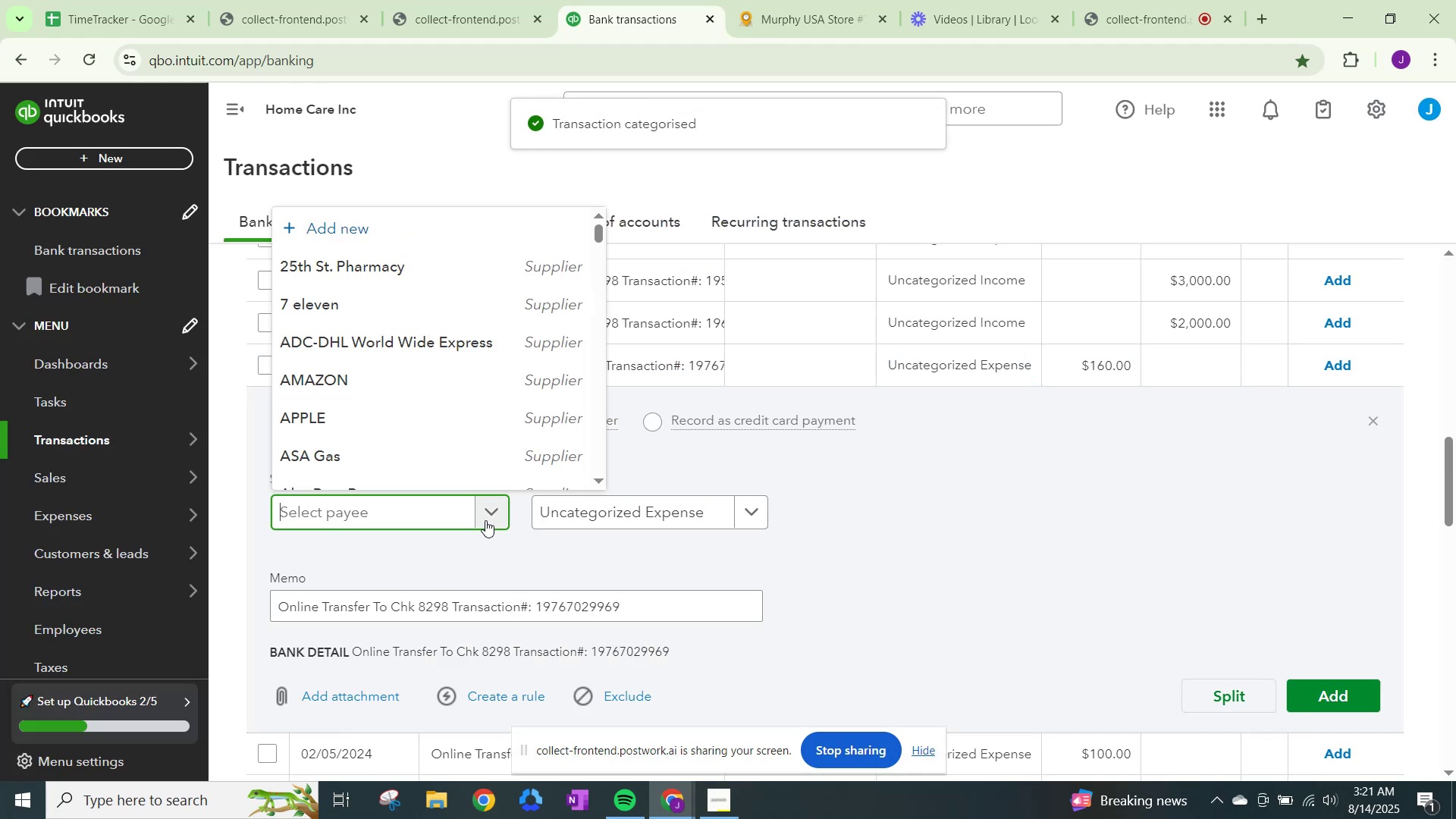 
type(onl)
 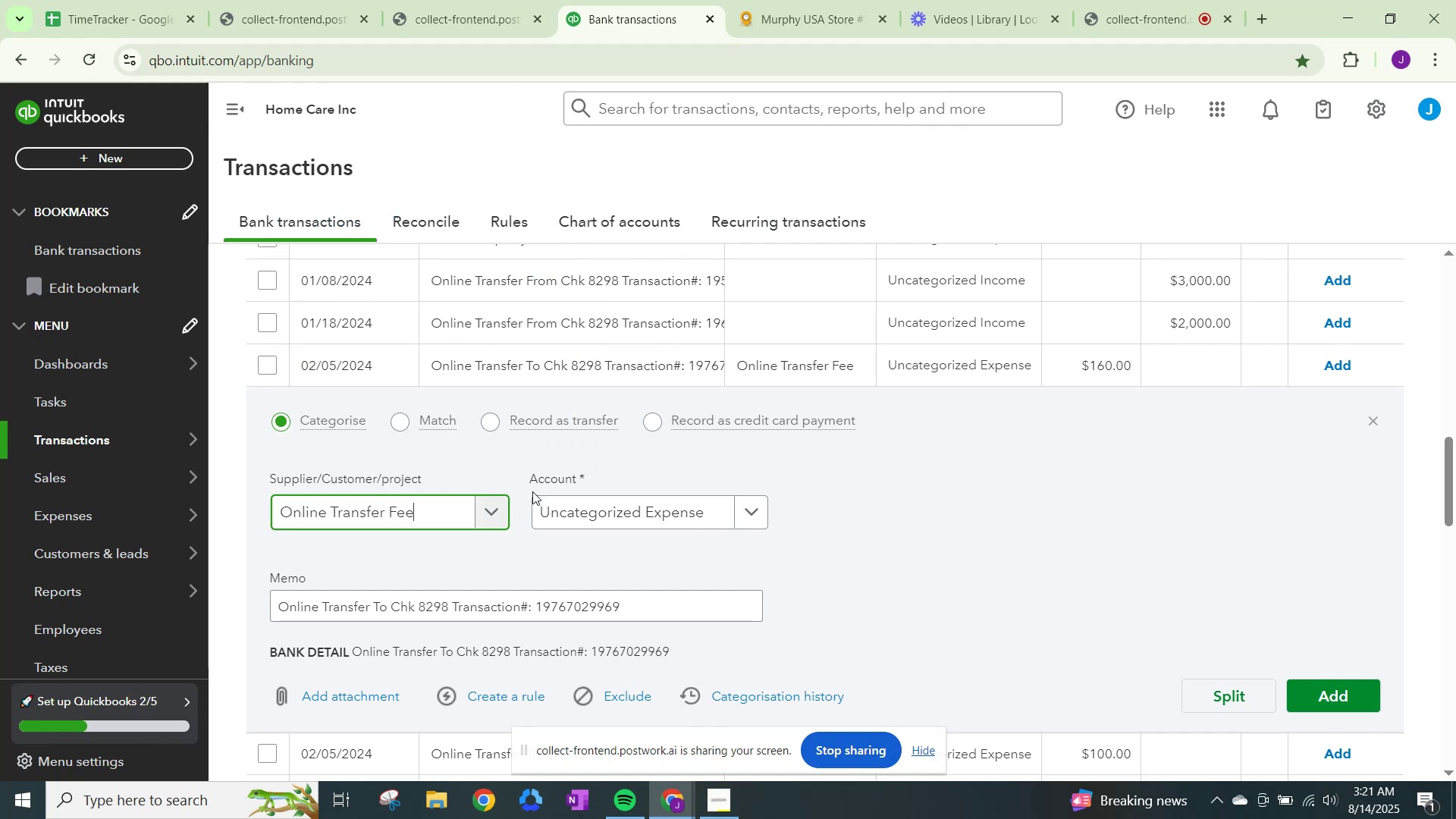 
left_click([601, 516])
 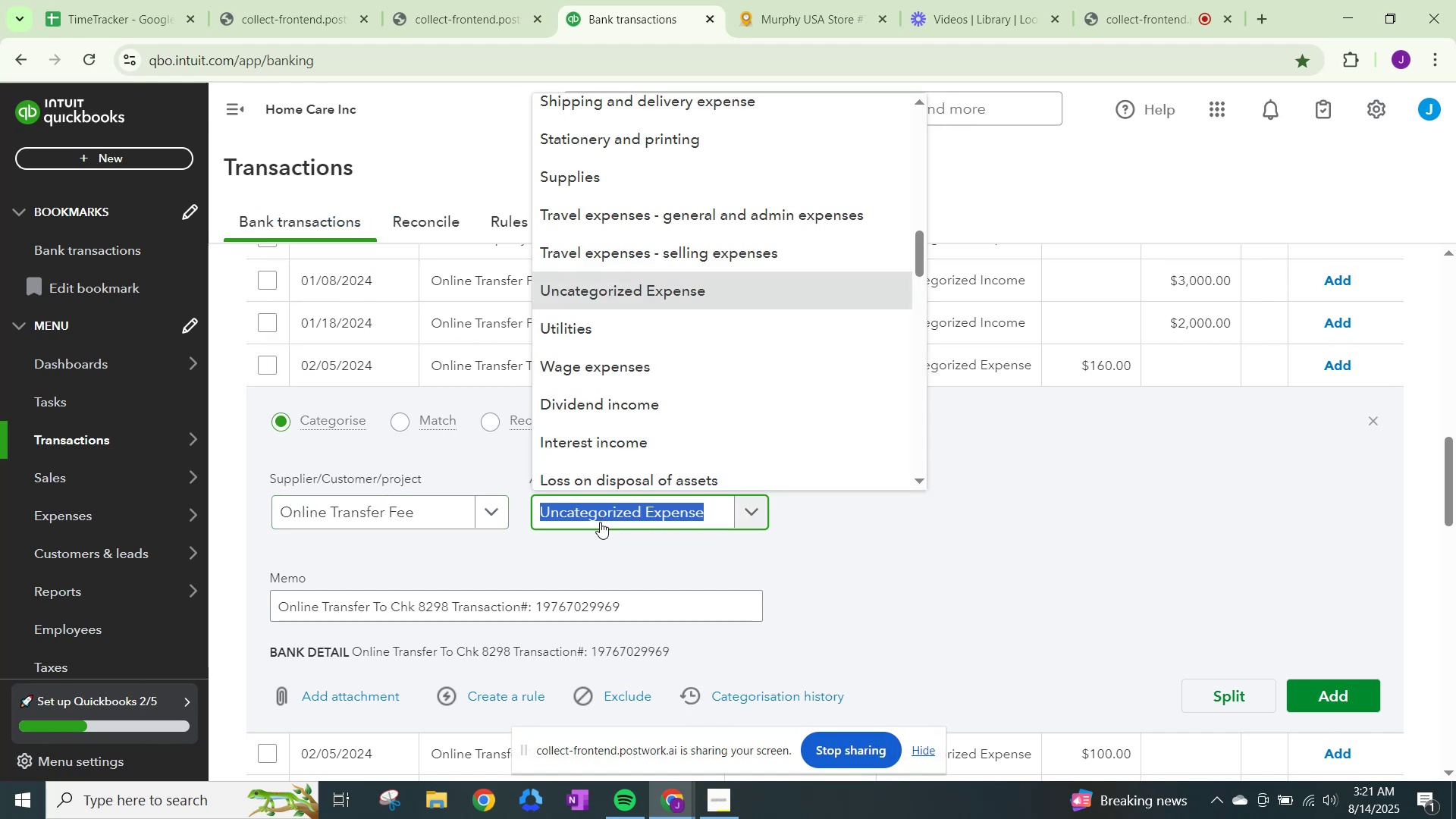 
type(bank)
 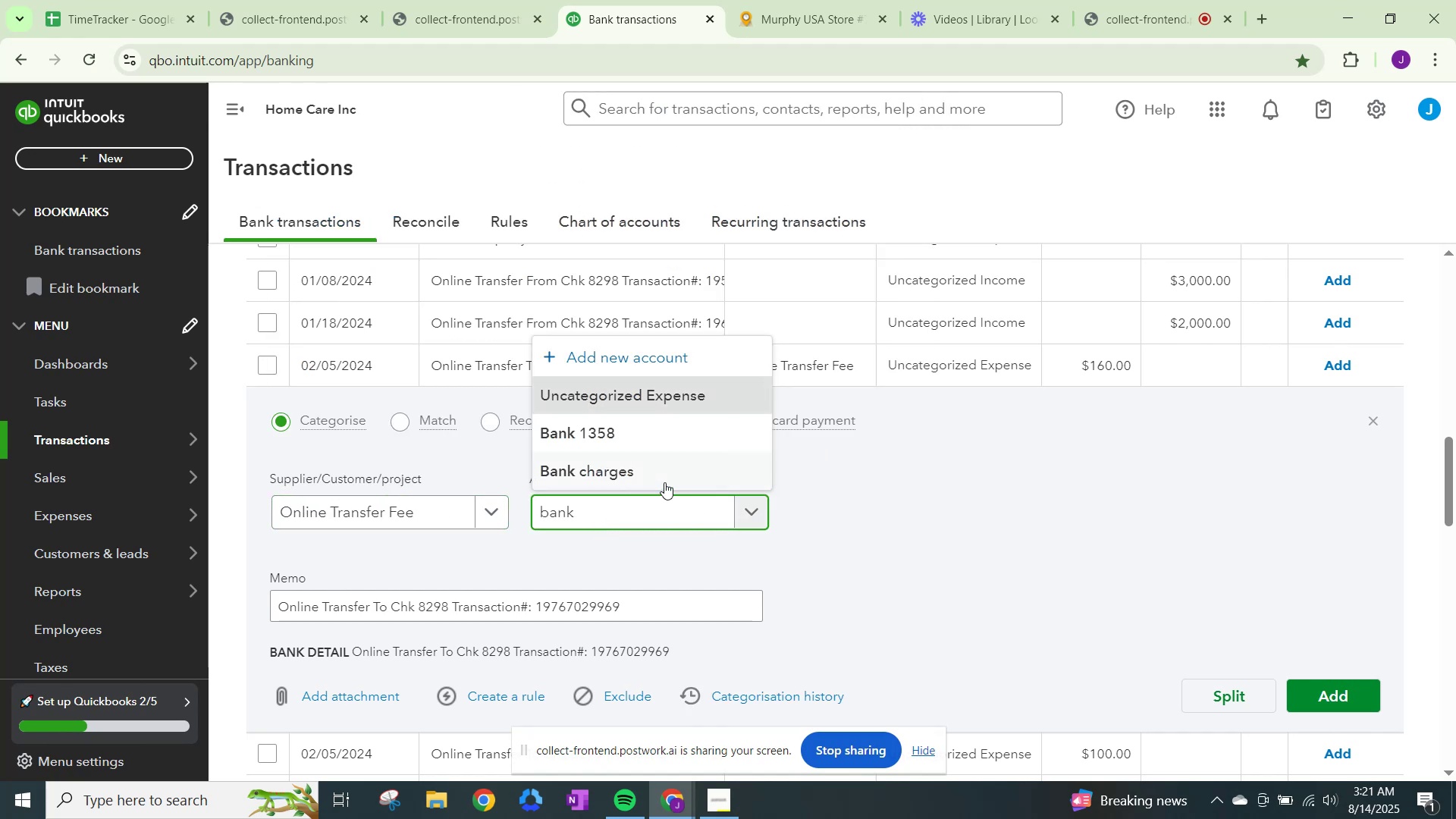 
left_click([664, 473])
 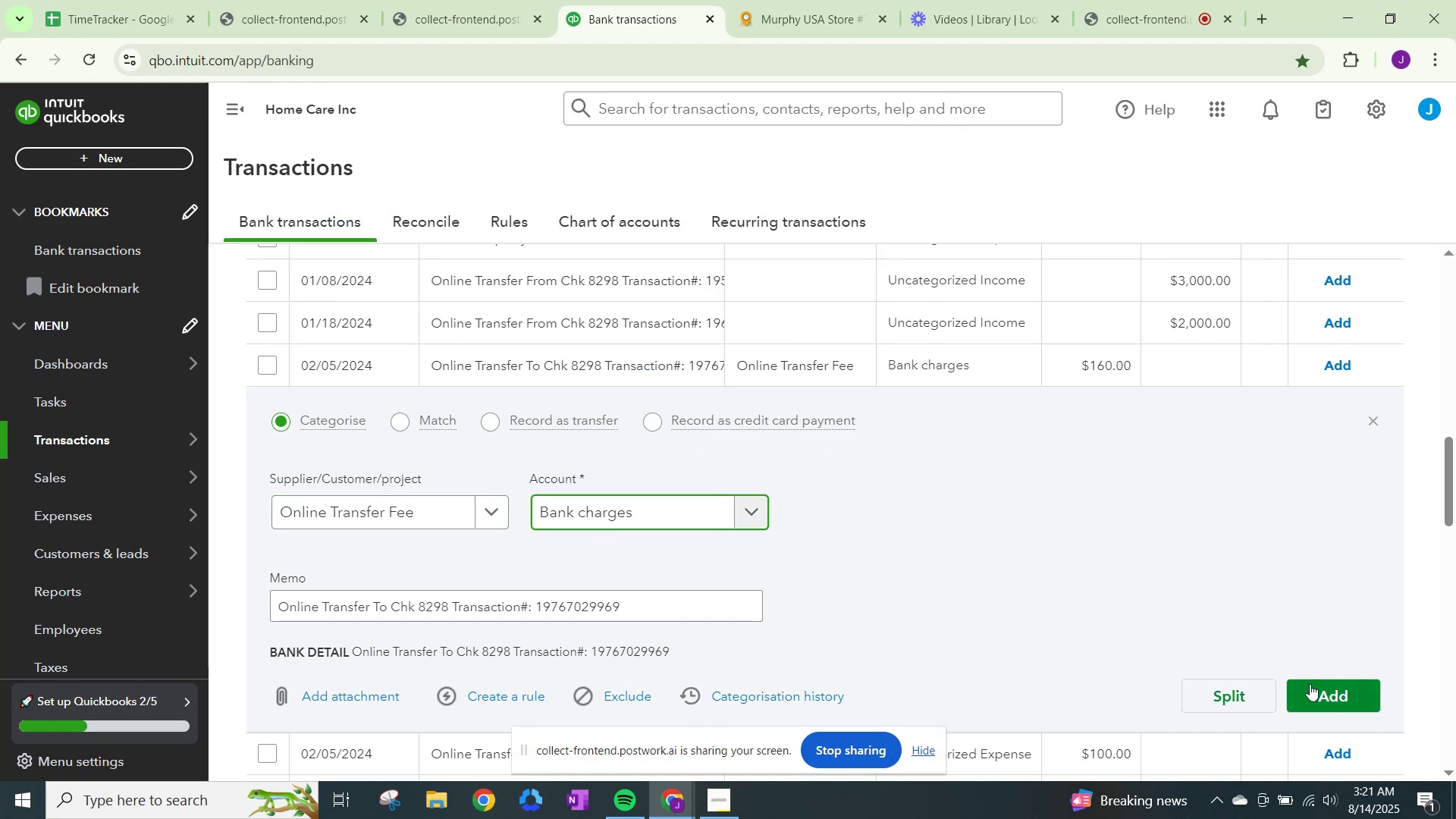 
left_click([1310, 684])
 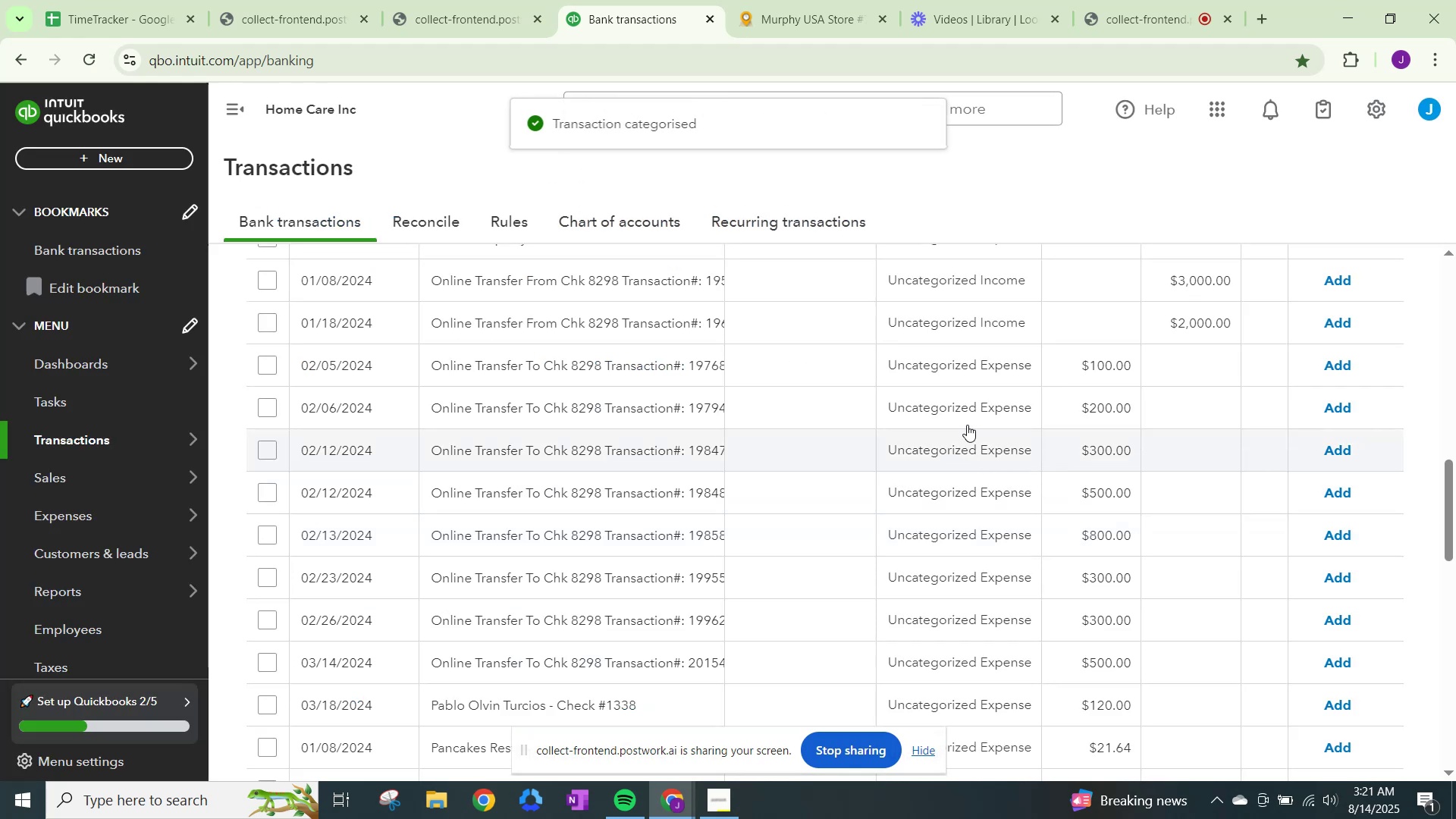 
left_click([971, 373])
 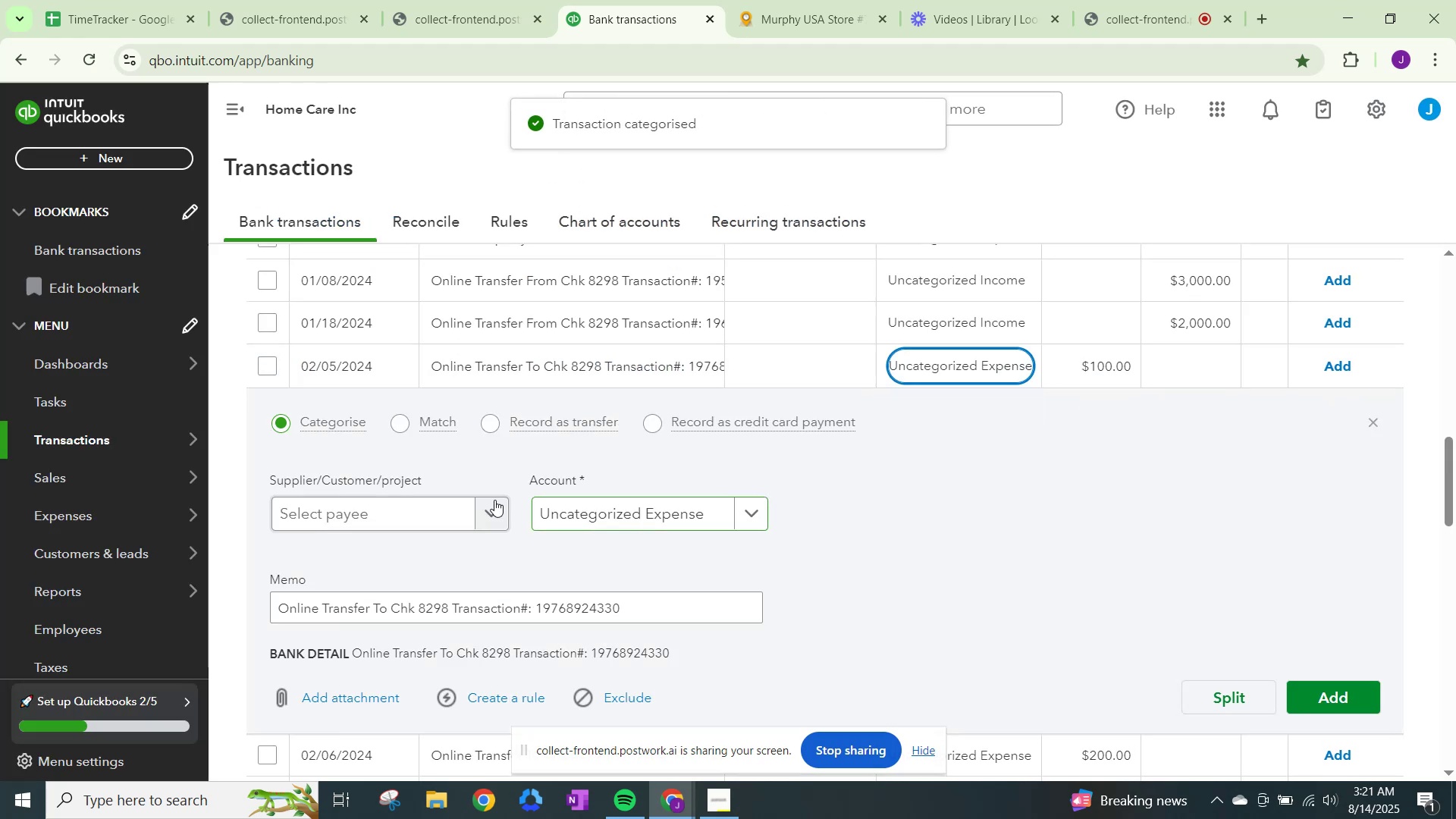 
left_click([482, 500])
 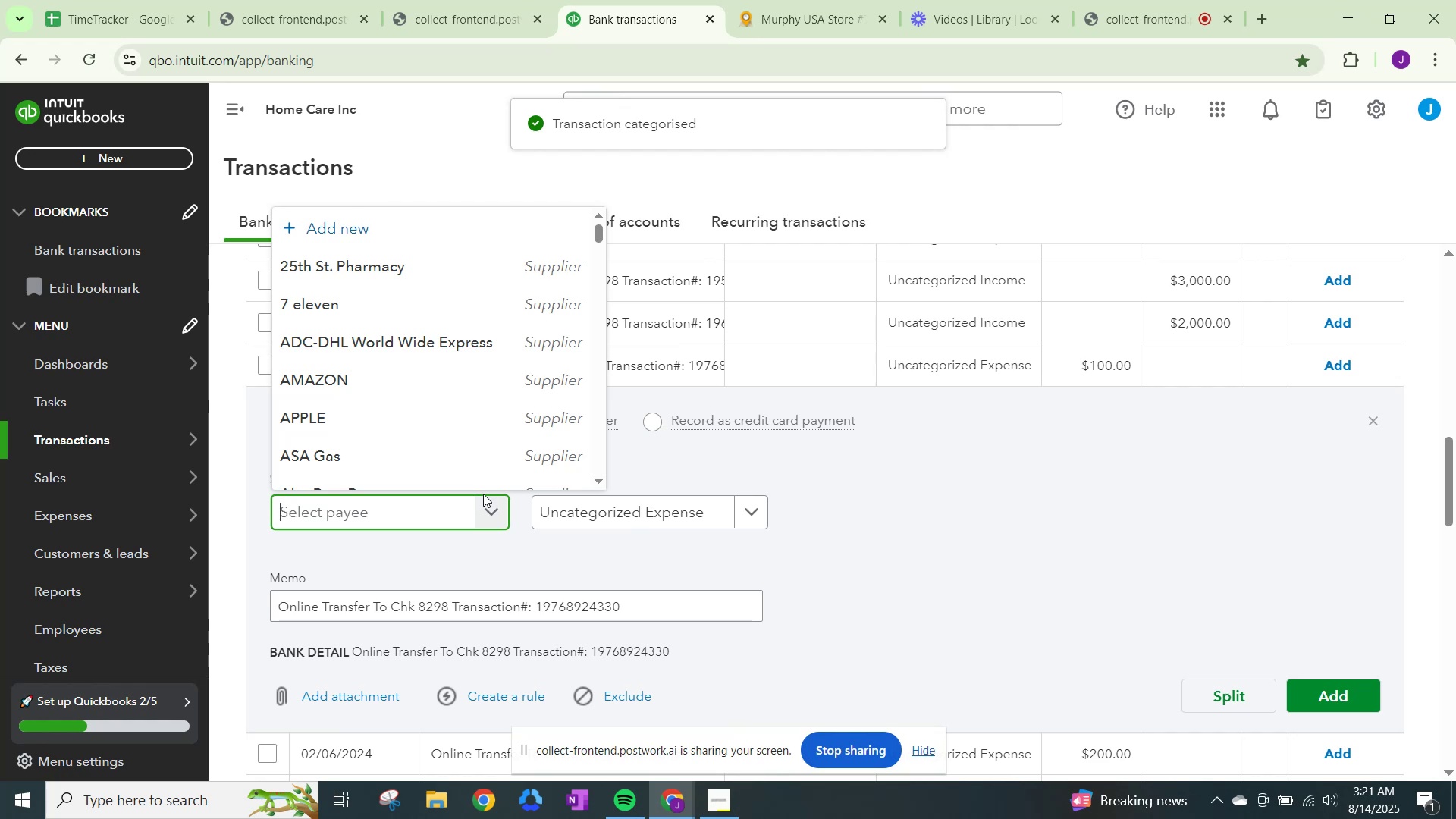 
type(onlie)
key(Backspace)
 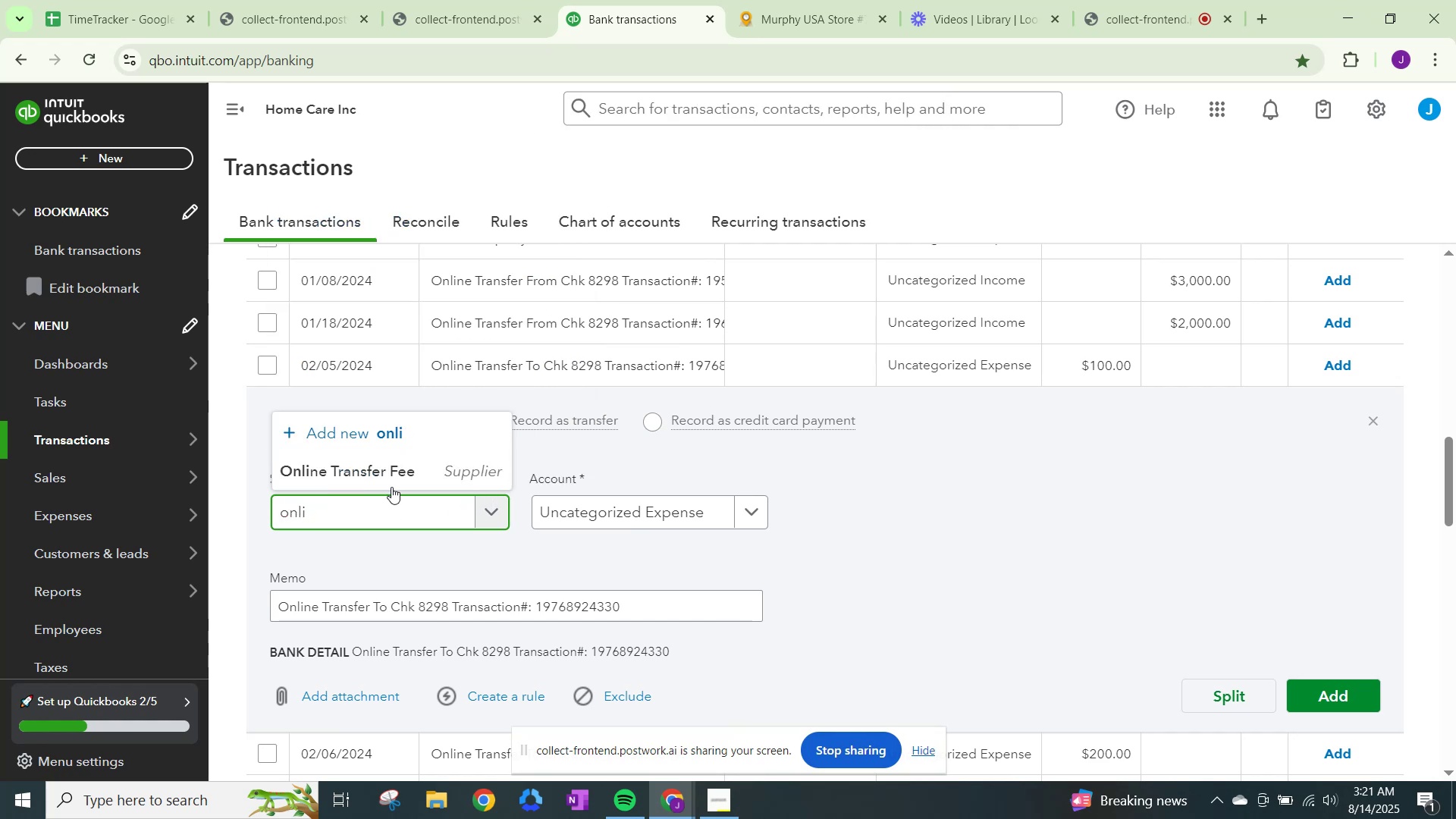 
left_click([392, 471])
 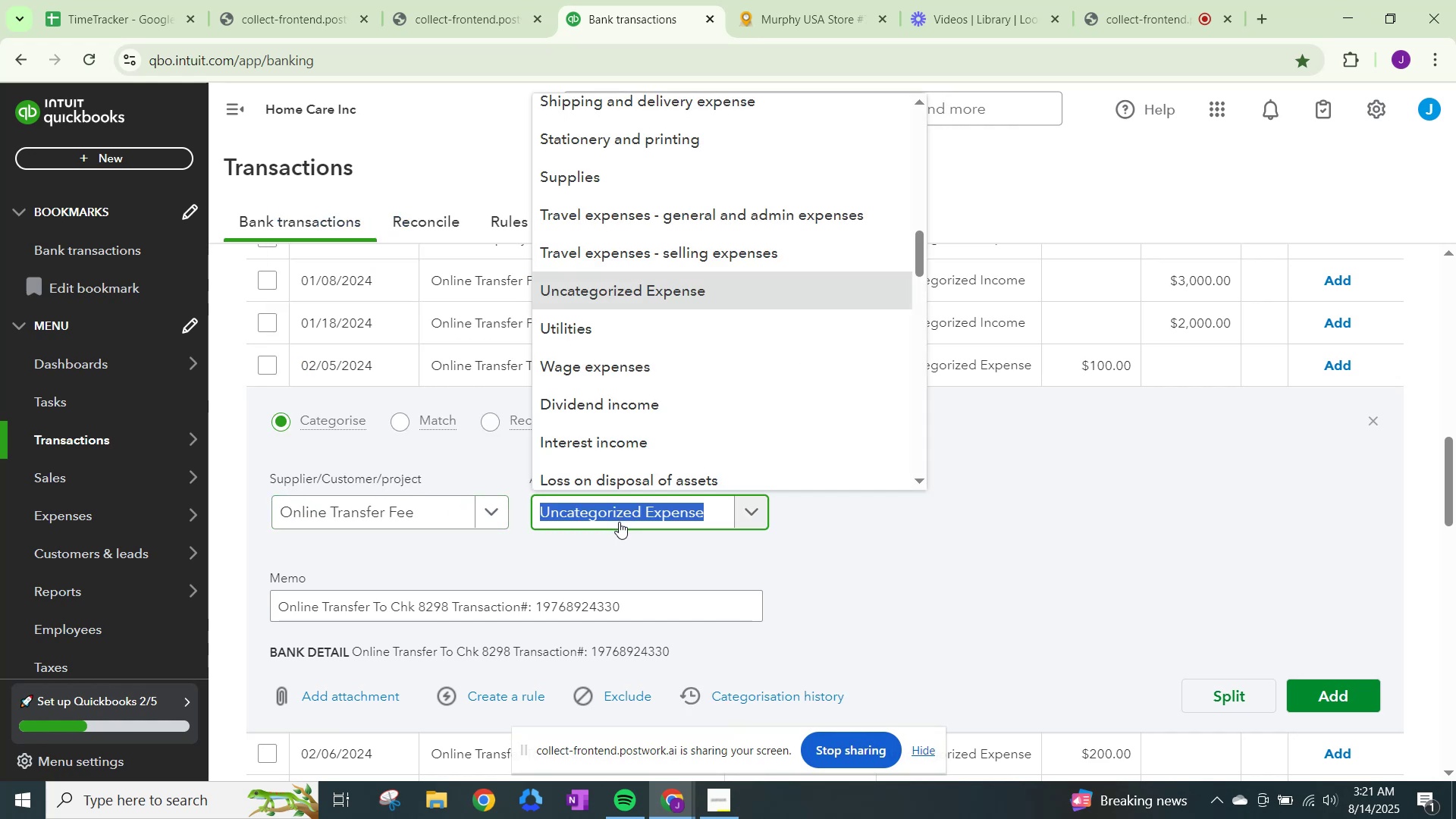 
type(bank)
 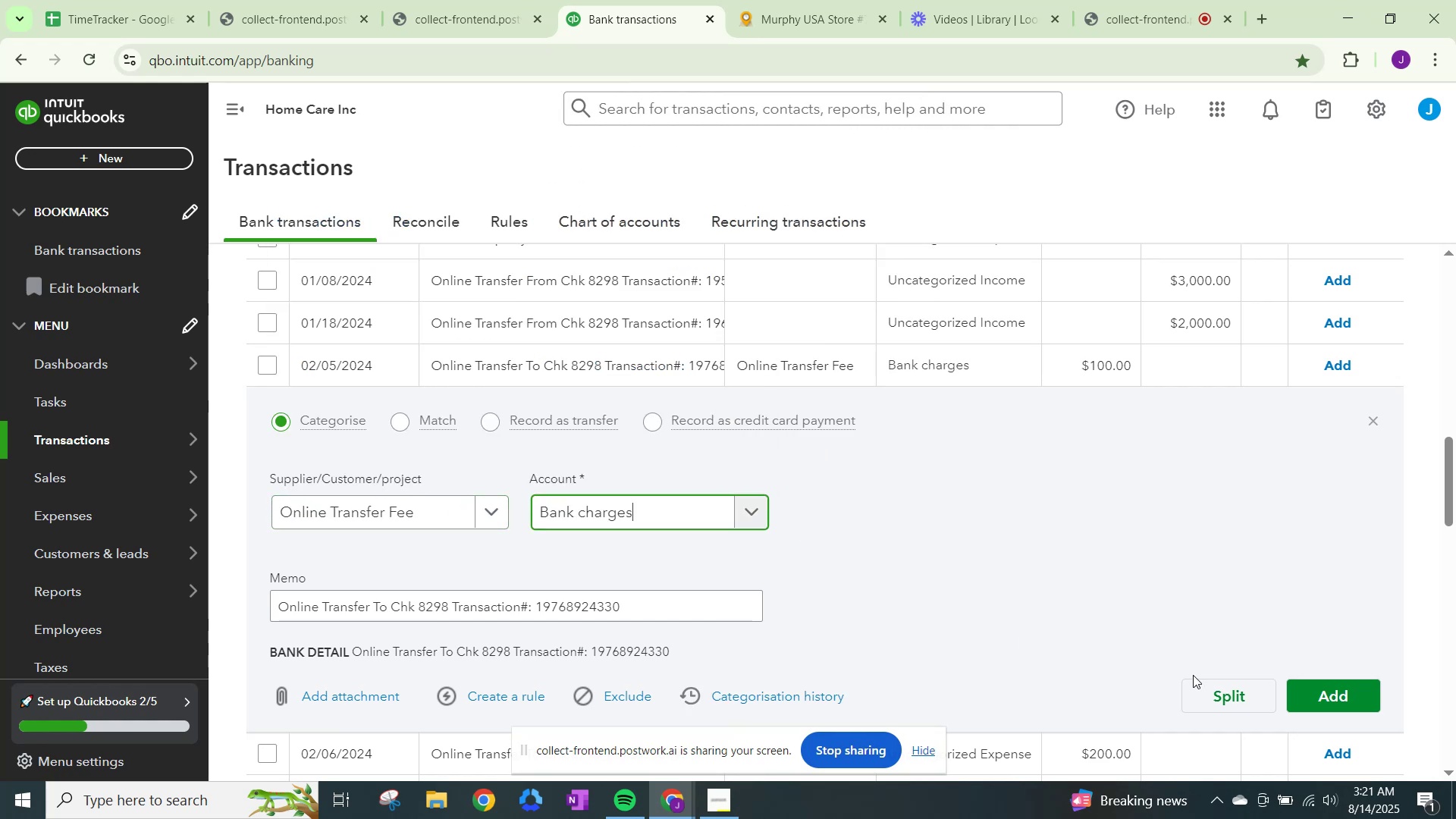 
left_click([1332, 698])
 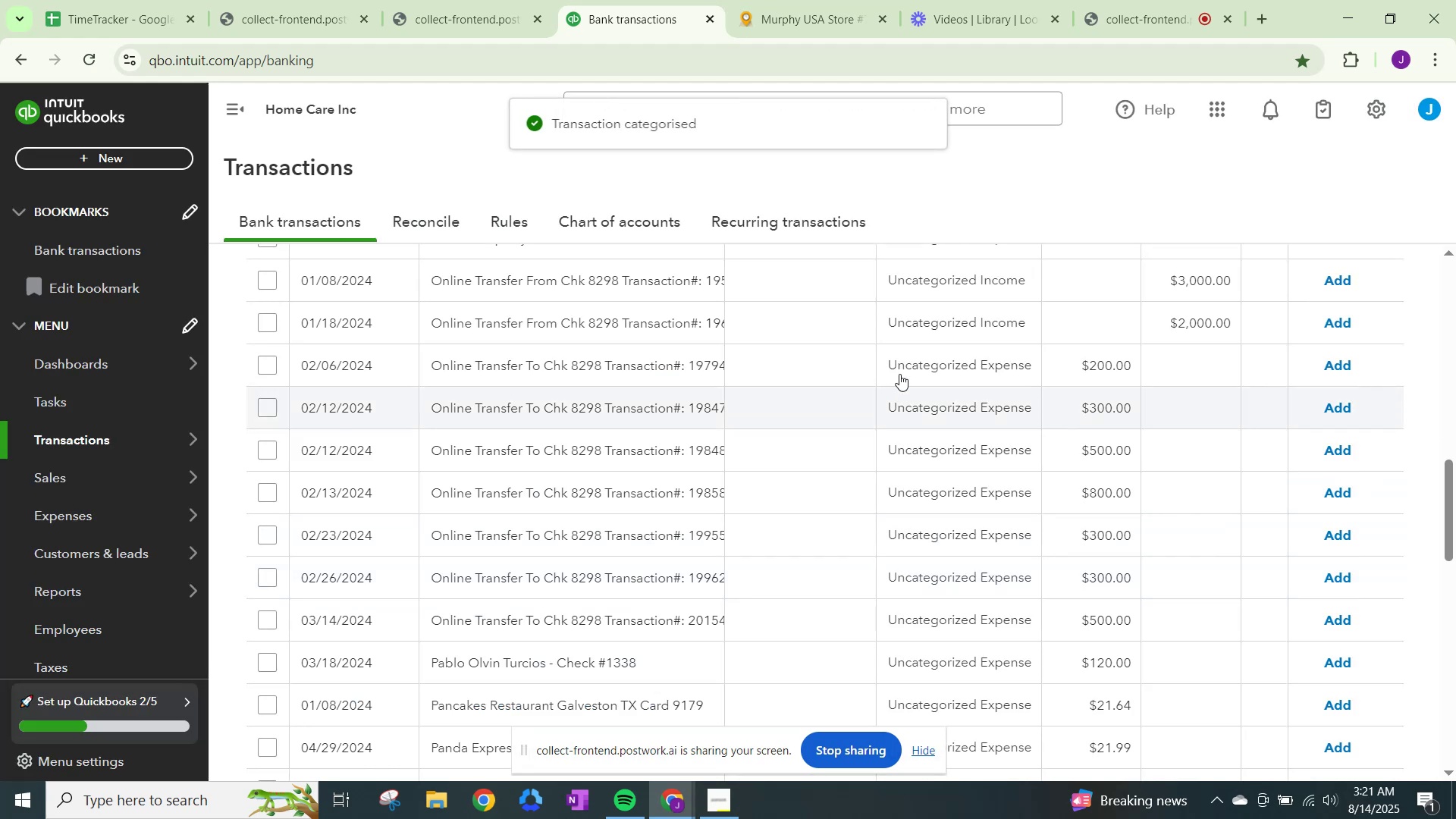 
left_click([947, 359])
 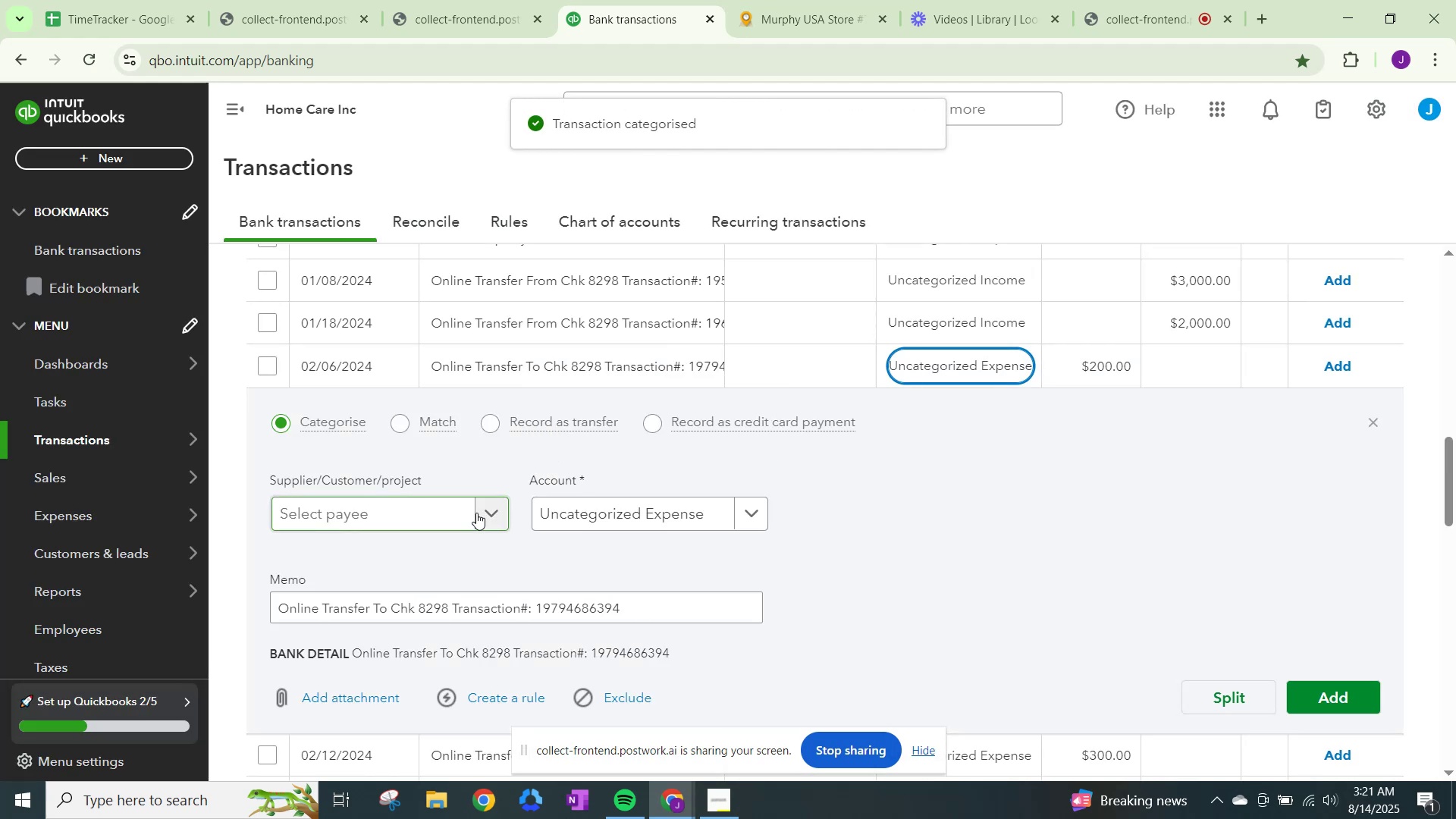 
left_click([488, 508])
 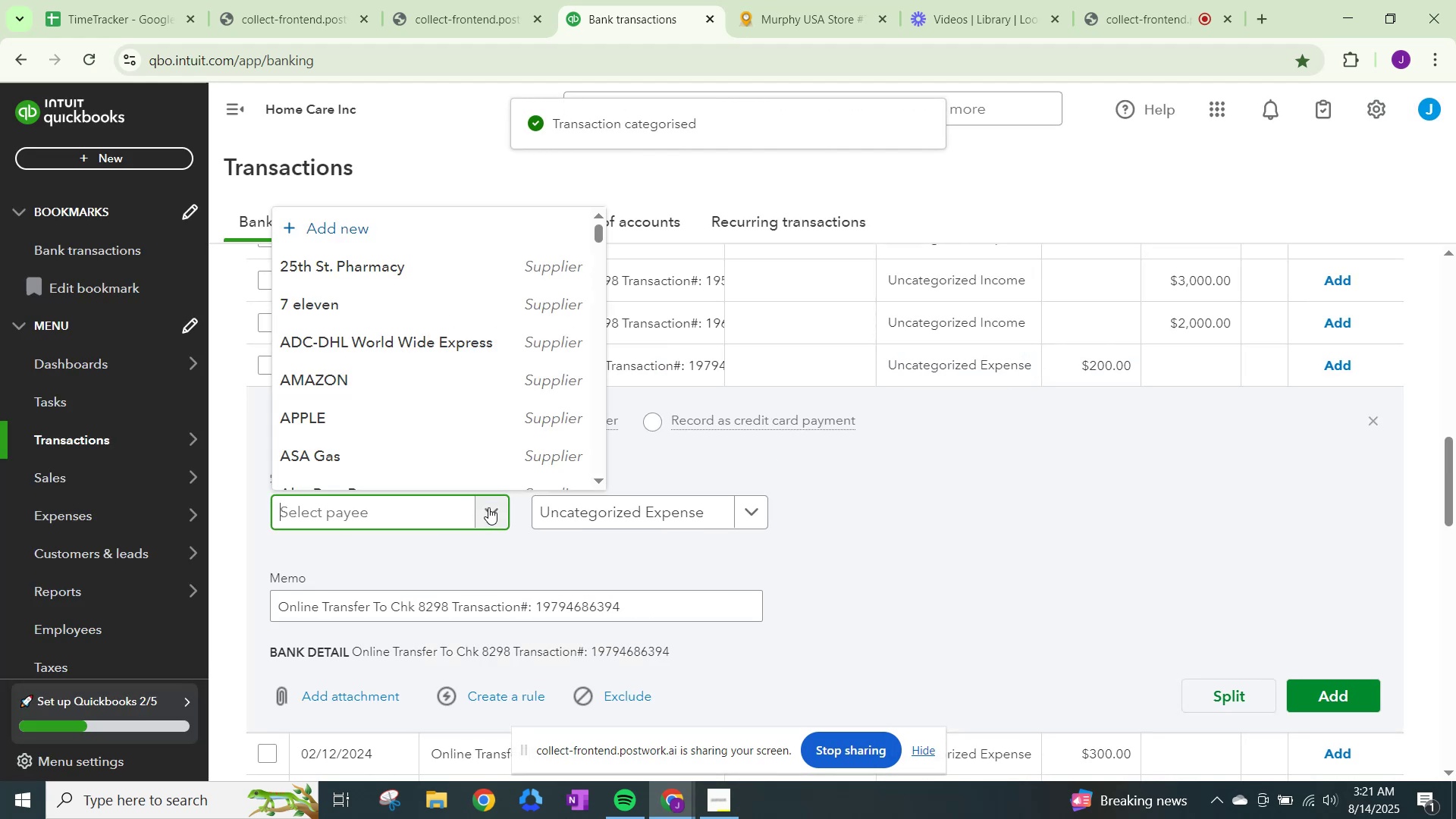 
type(onl)
 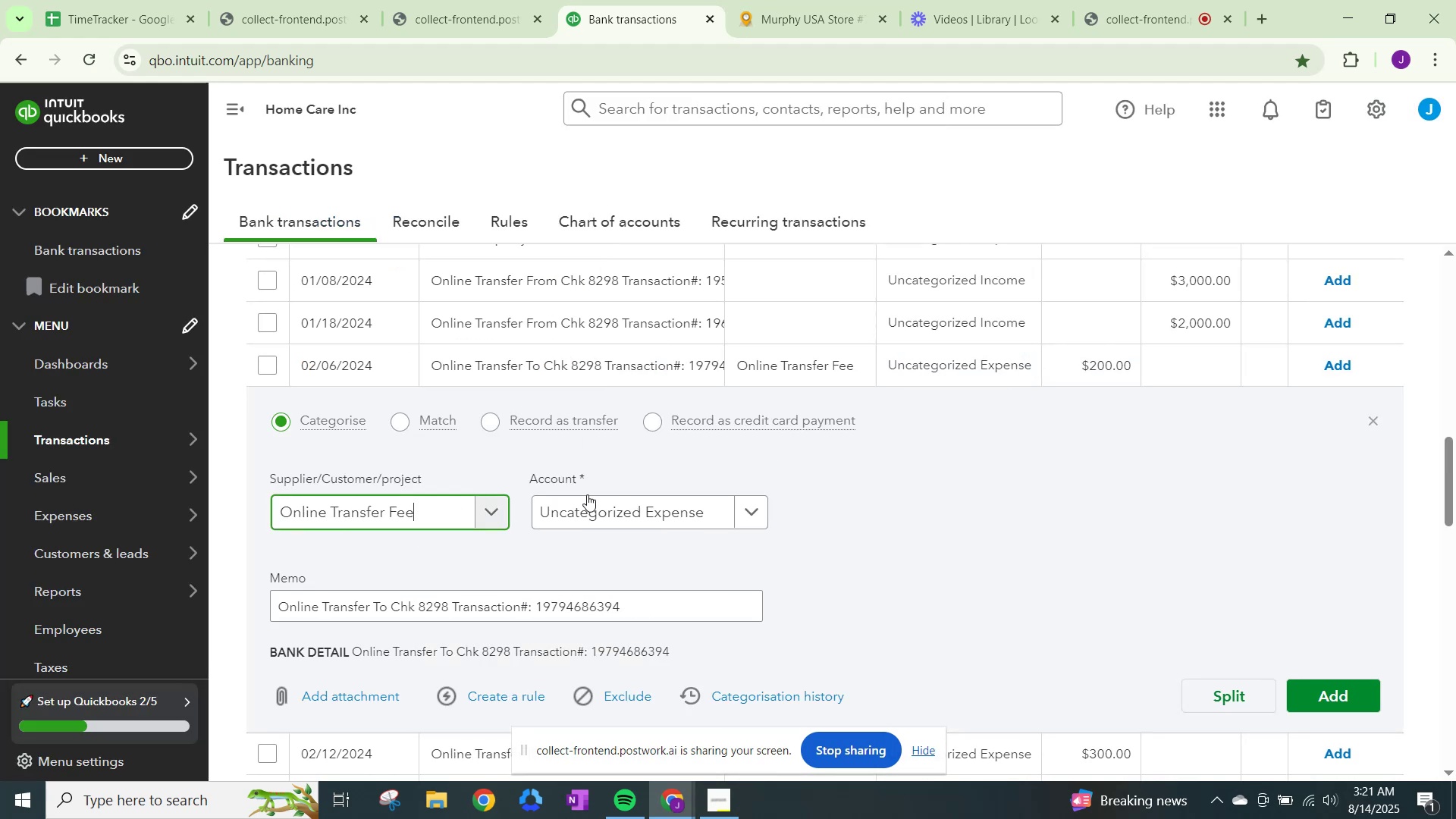 
key(Control+V)
 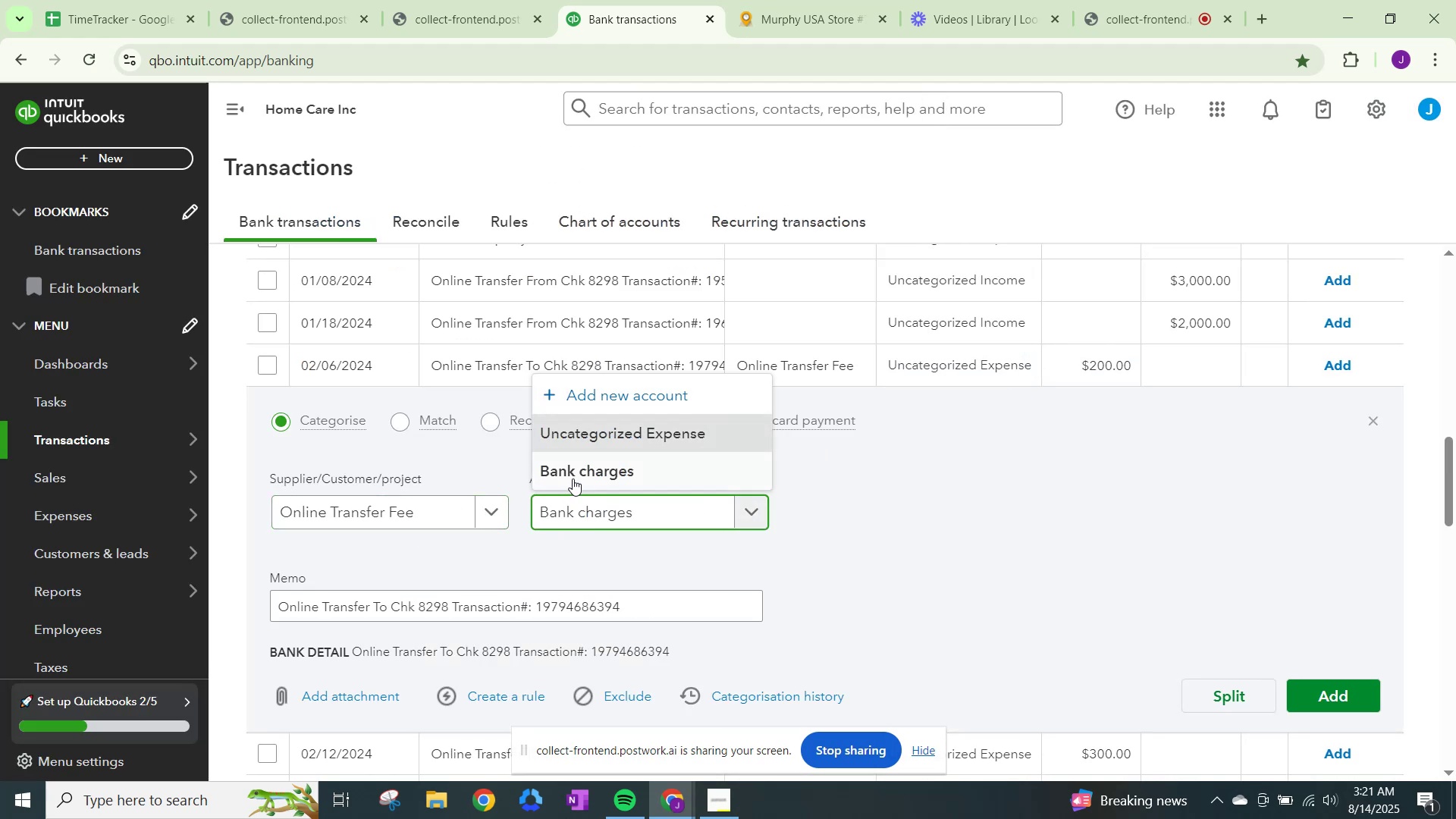 
left_click([577, 466])
 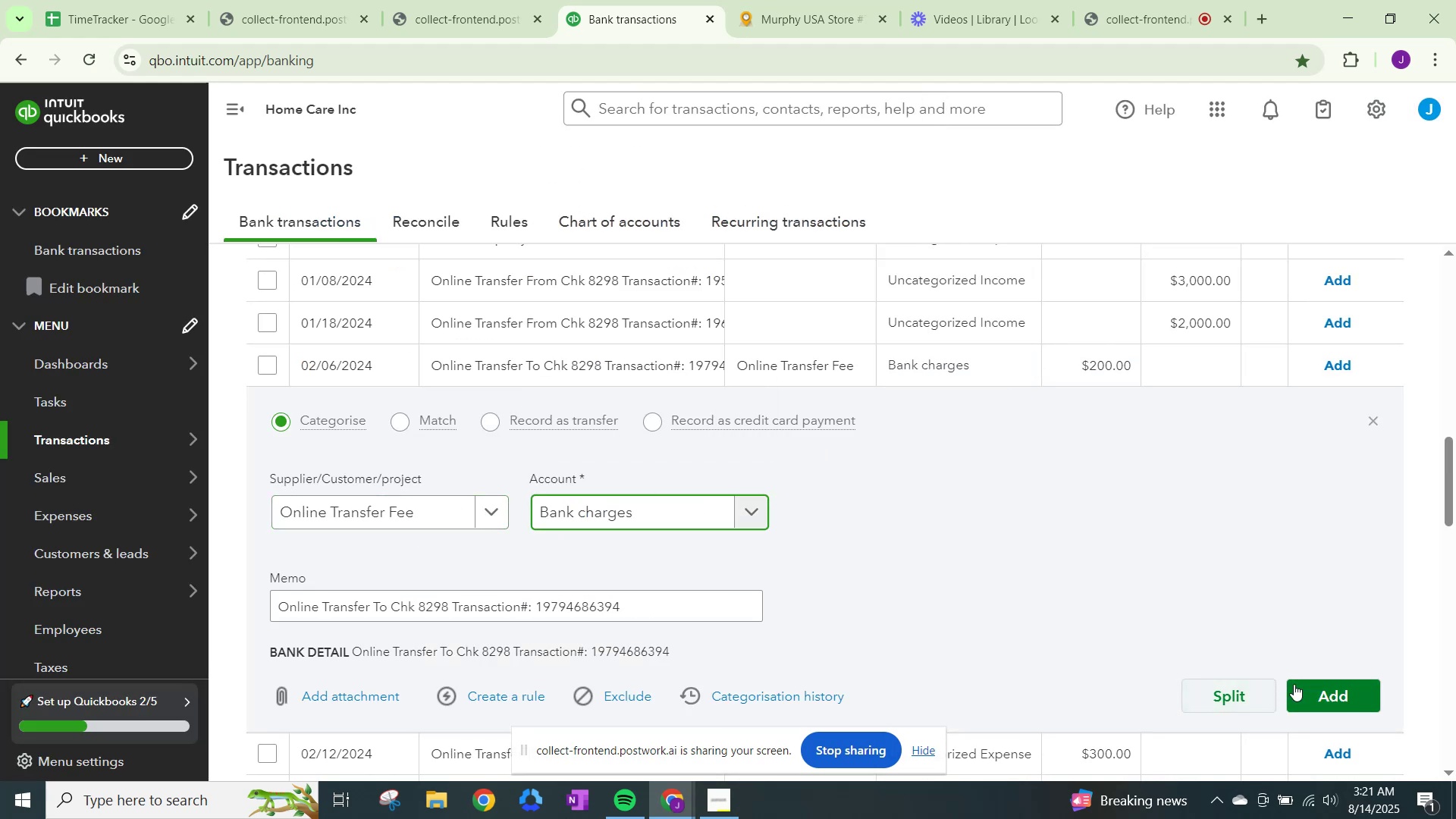 
left_click([1331, 698])
 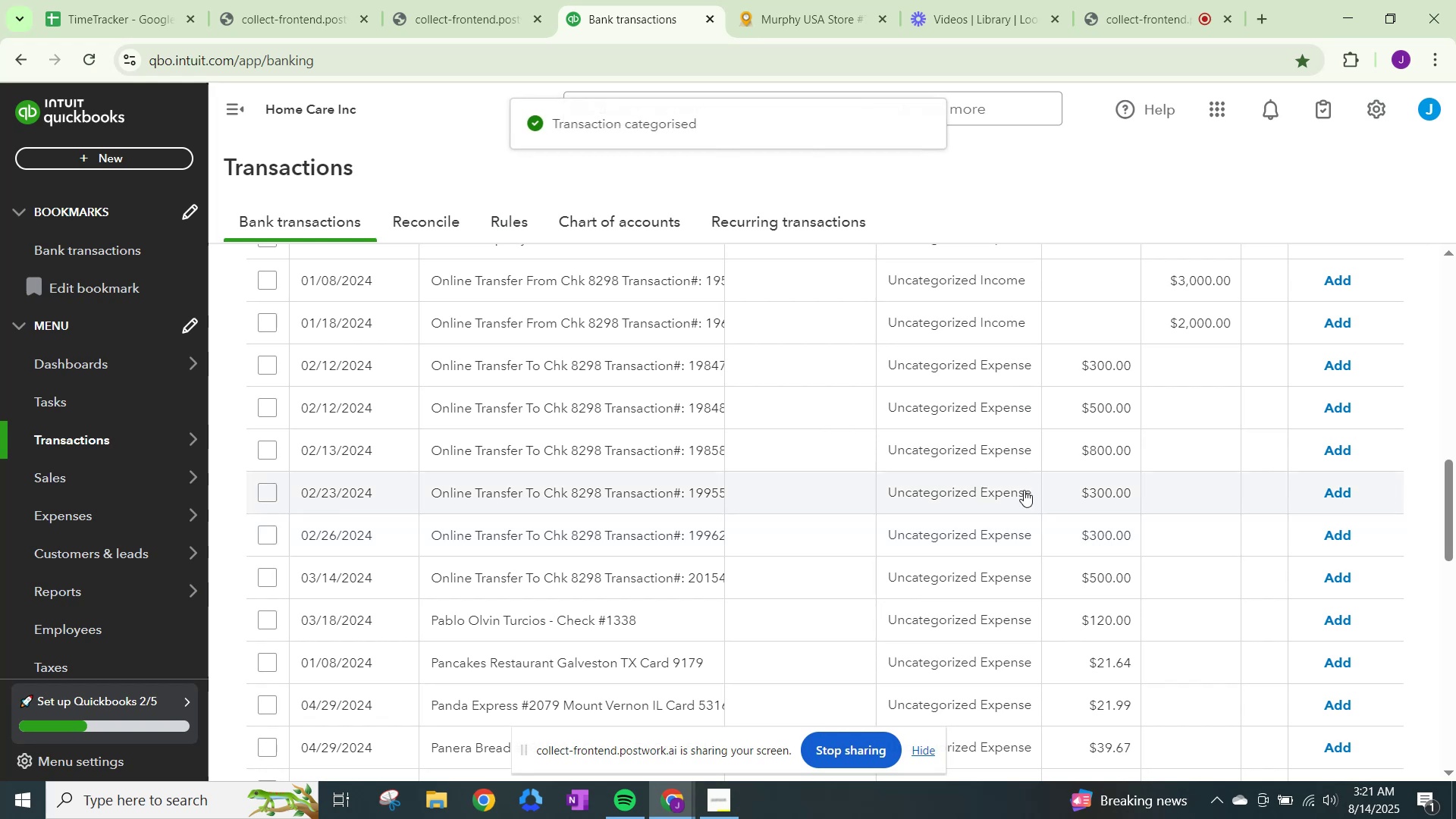 
left_click([945, 375])
 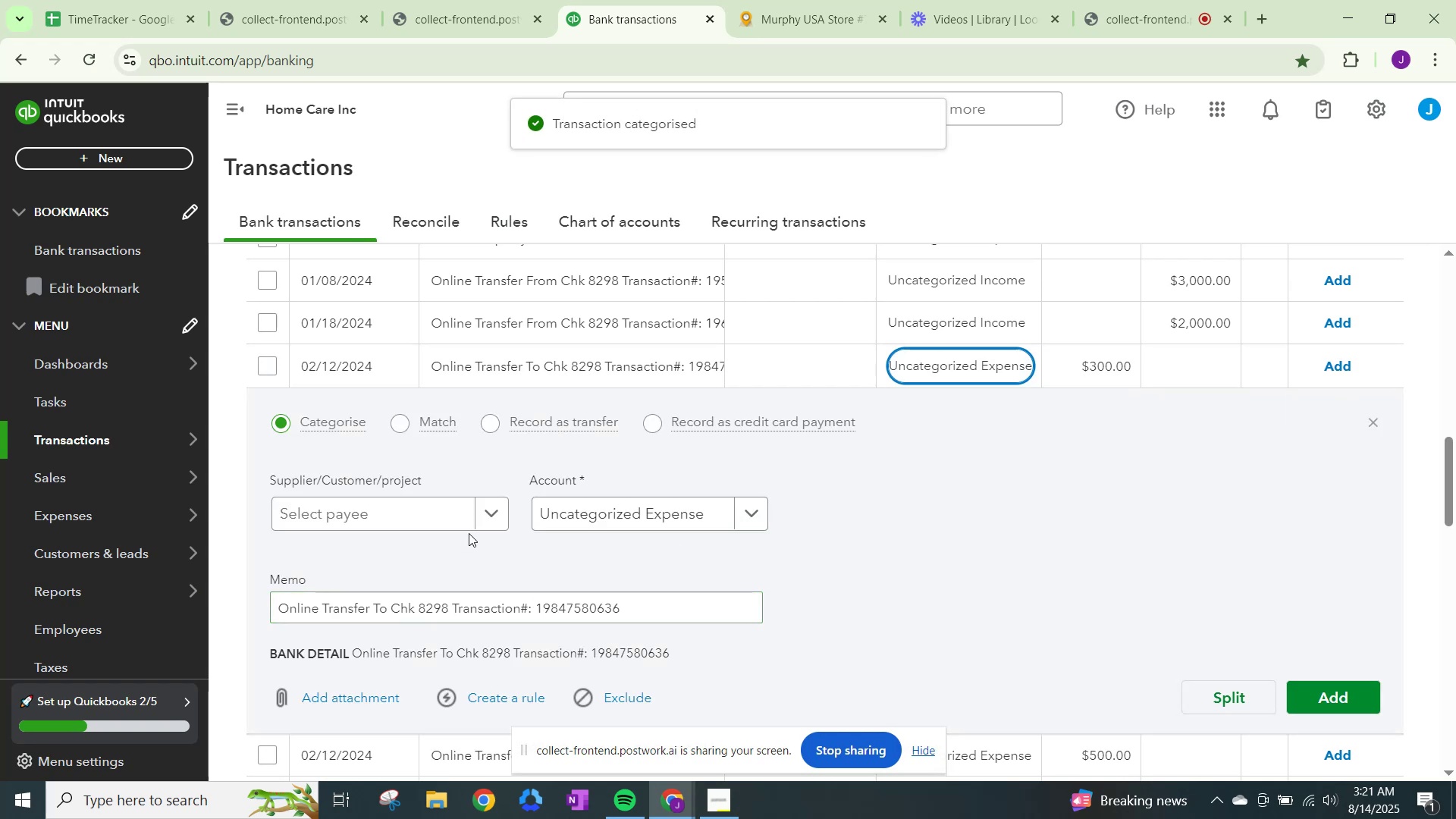 
left_click([488, 513])
 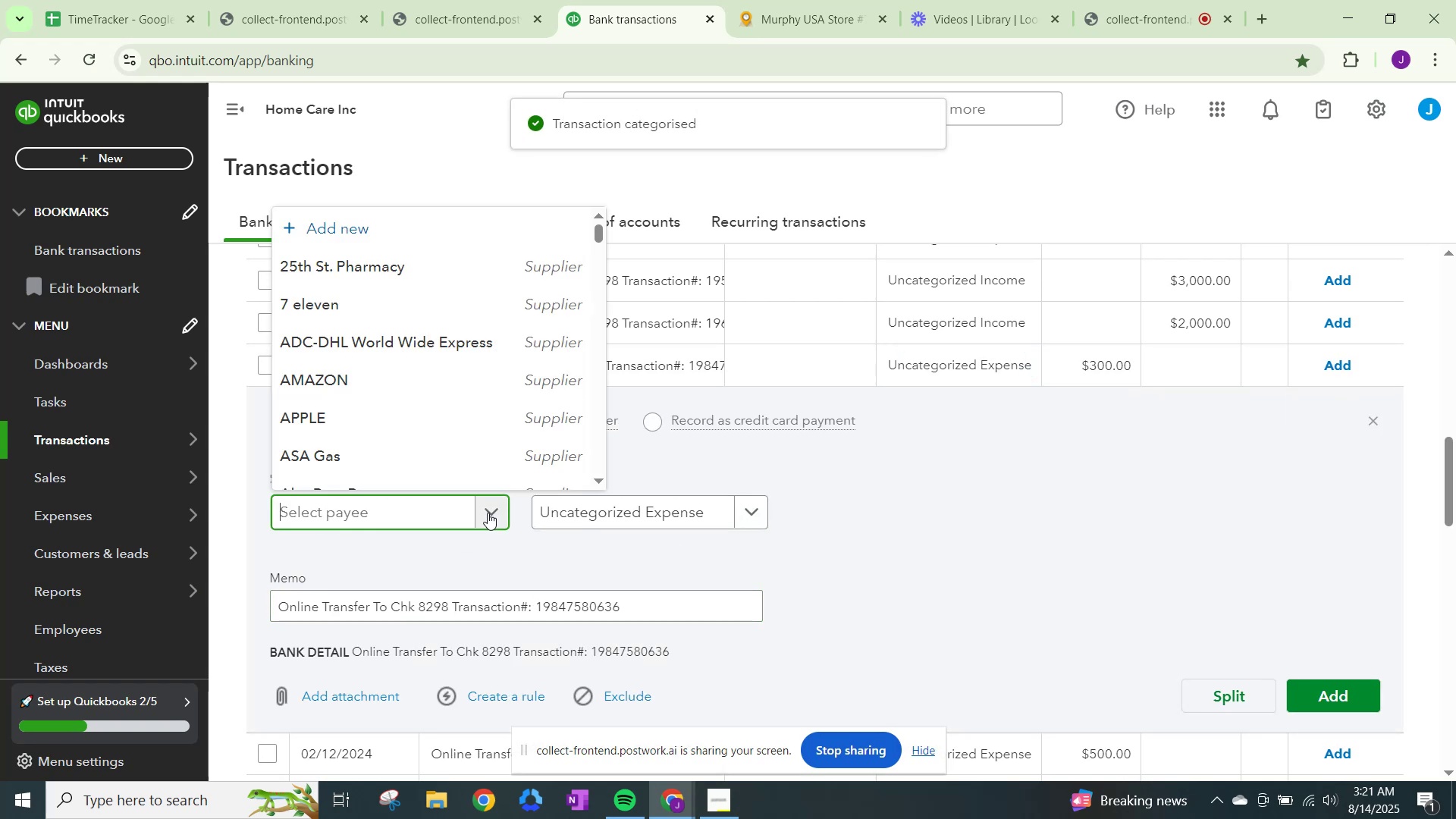 
type(onli)
 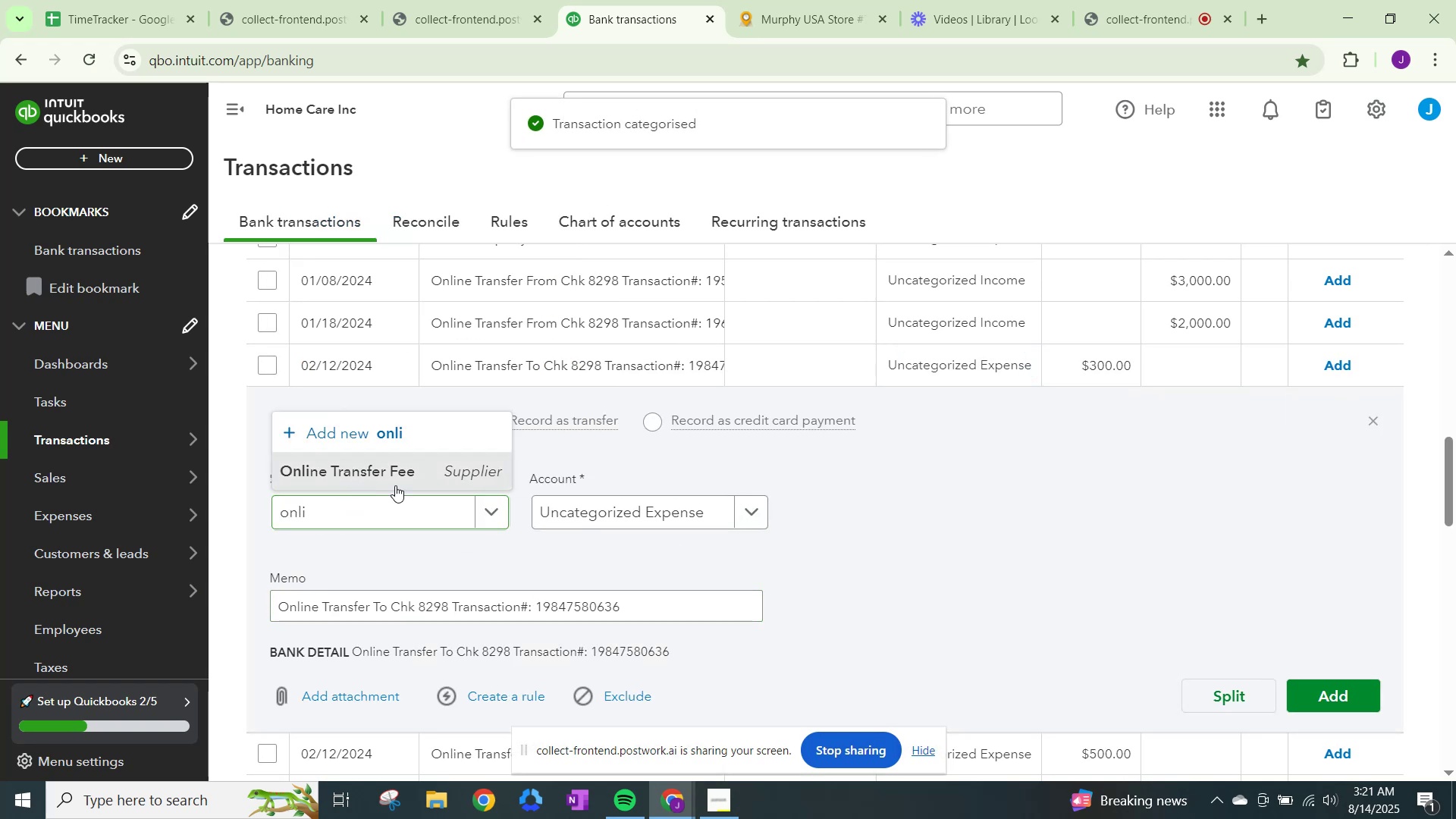 
left_click([594, 509])
 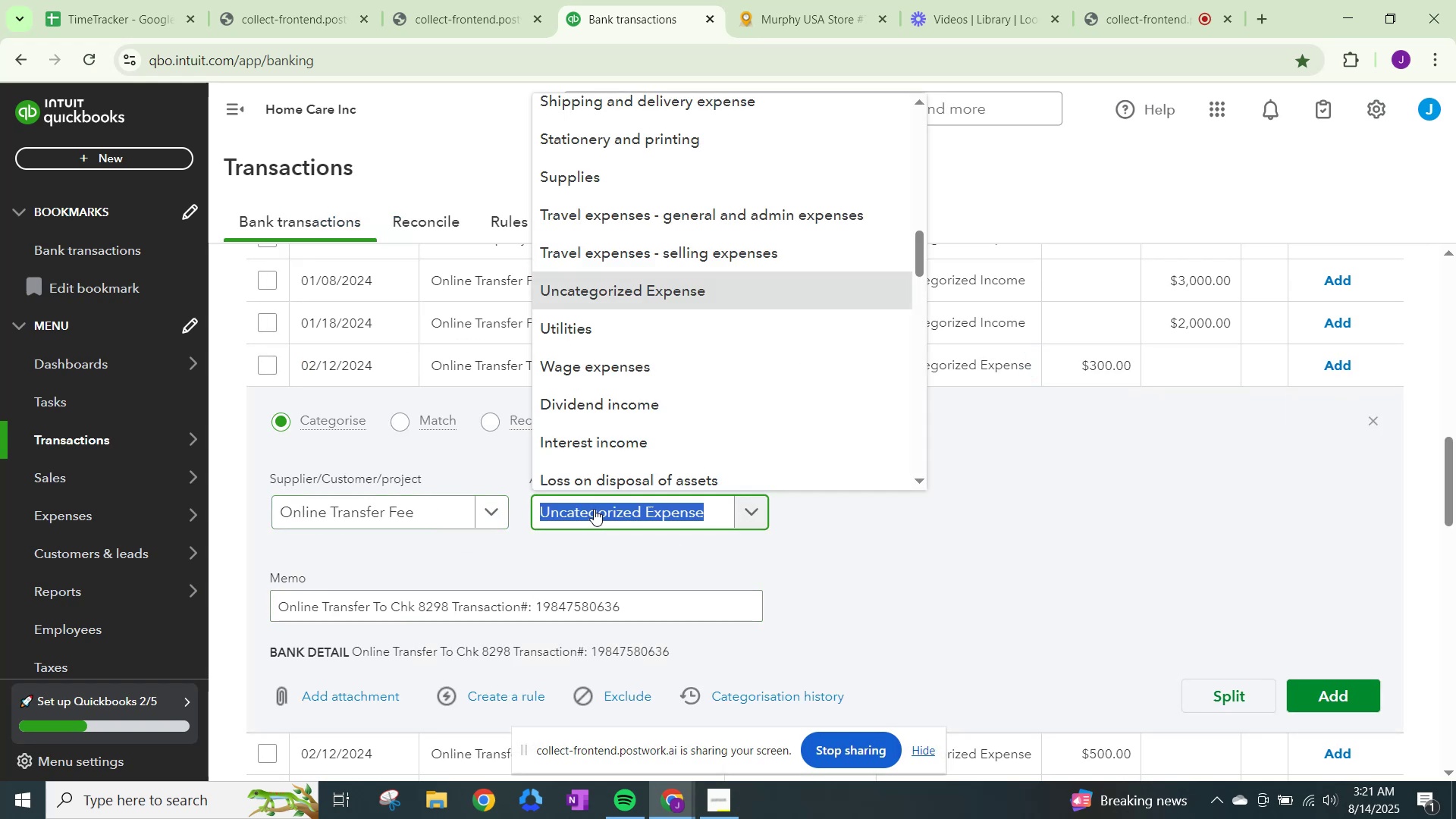 
key(Control+V)
 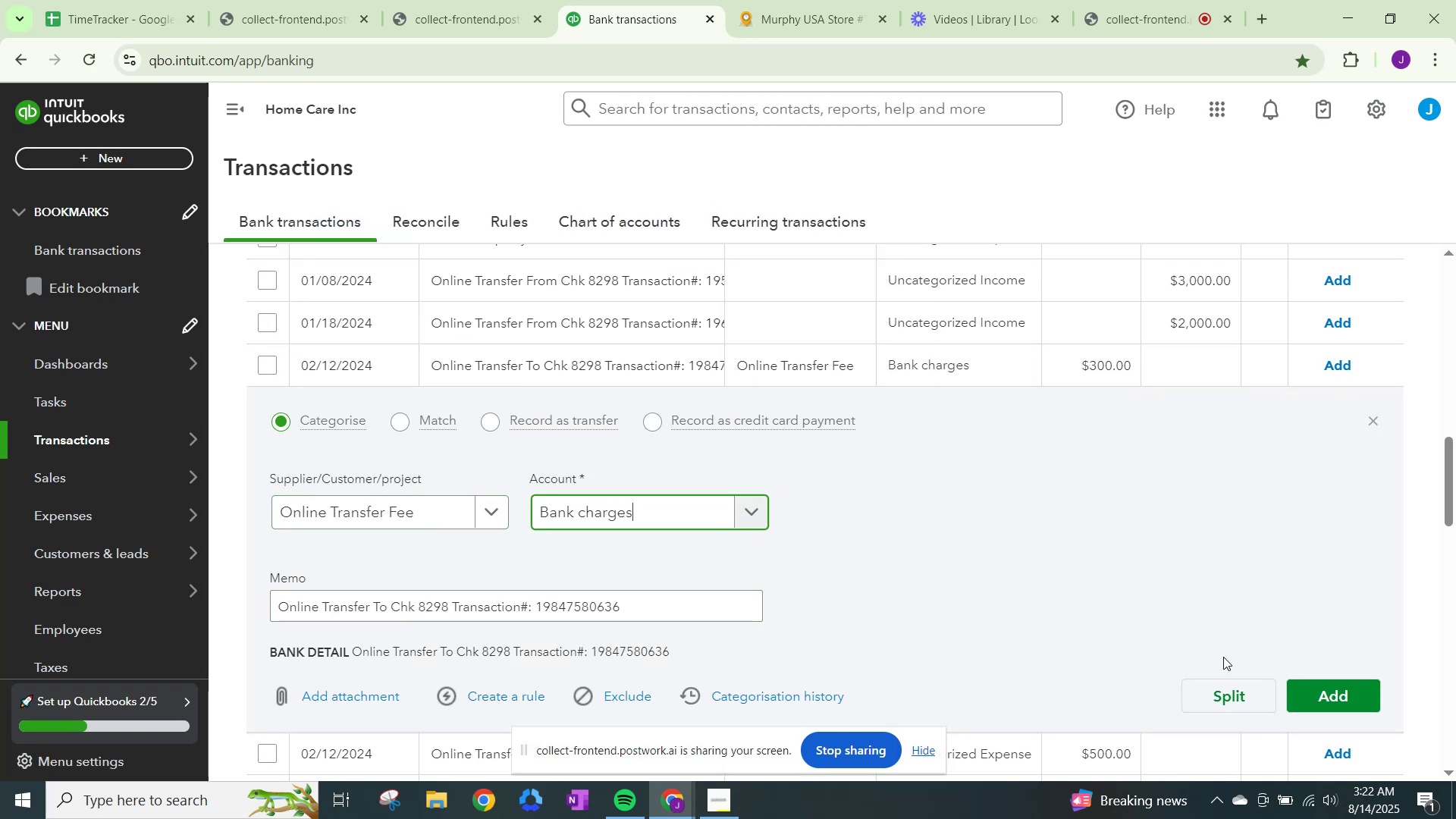 
left_click([1338, 695])
 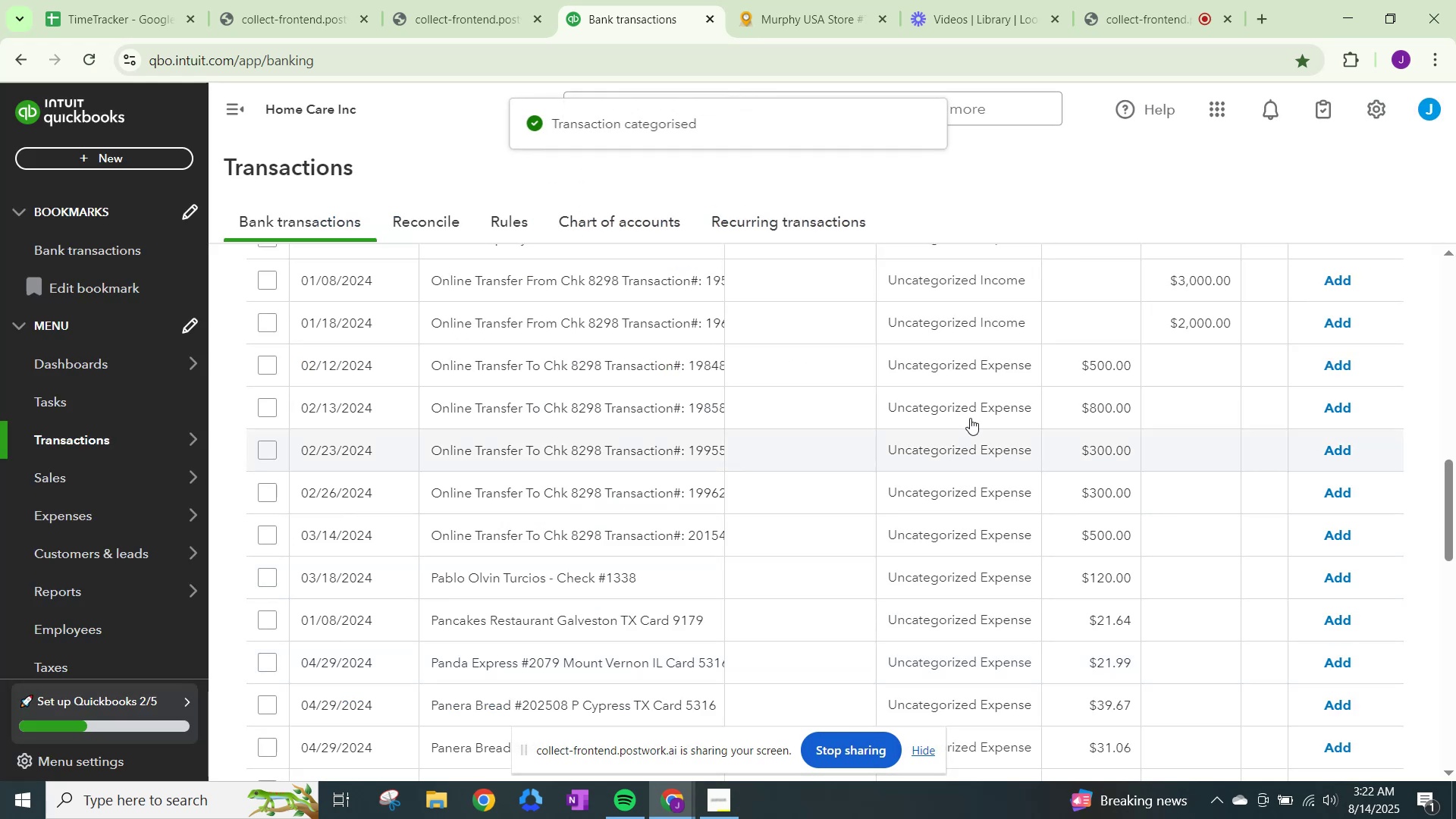 
left_click([964, 376])
 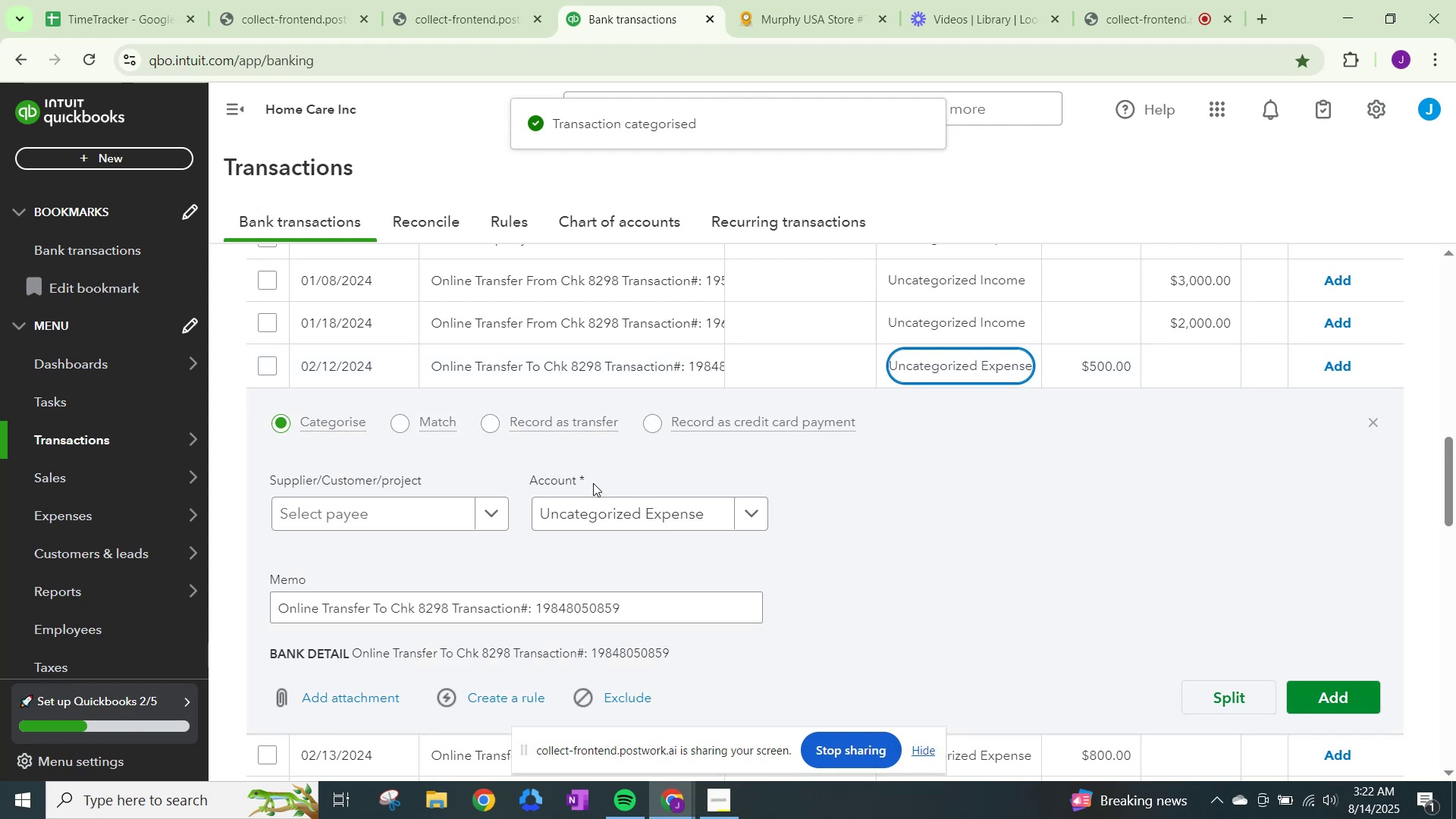 
mouse_move([472, 499])
 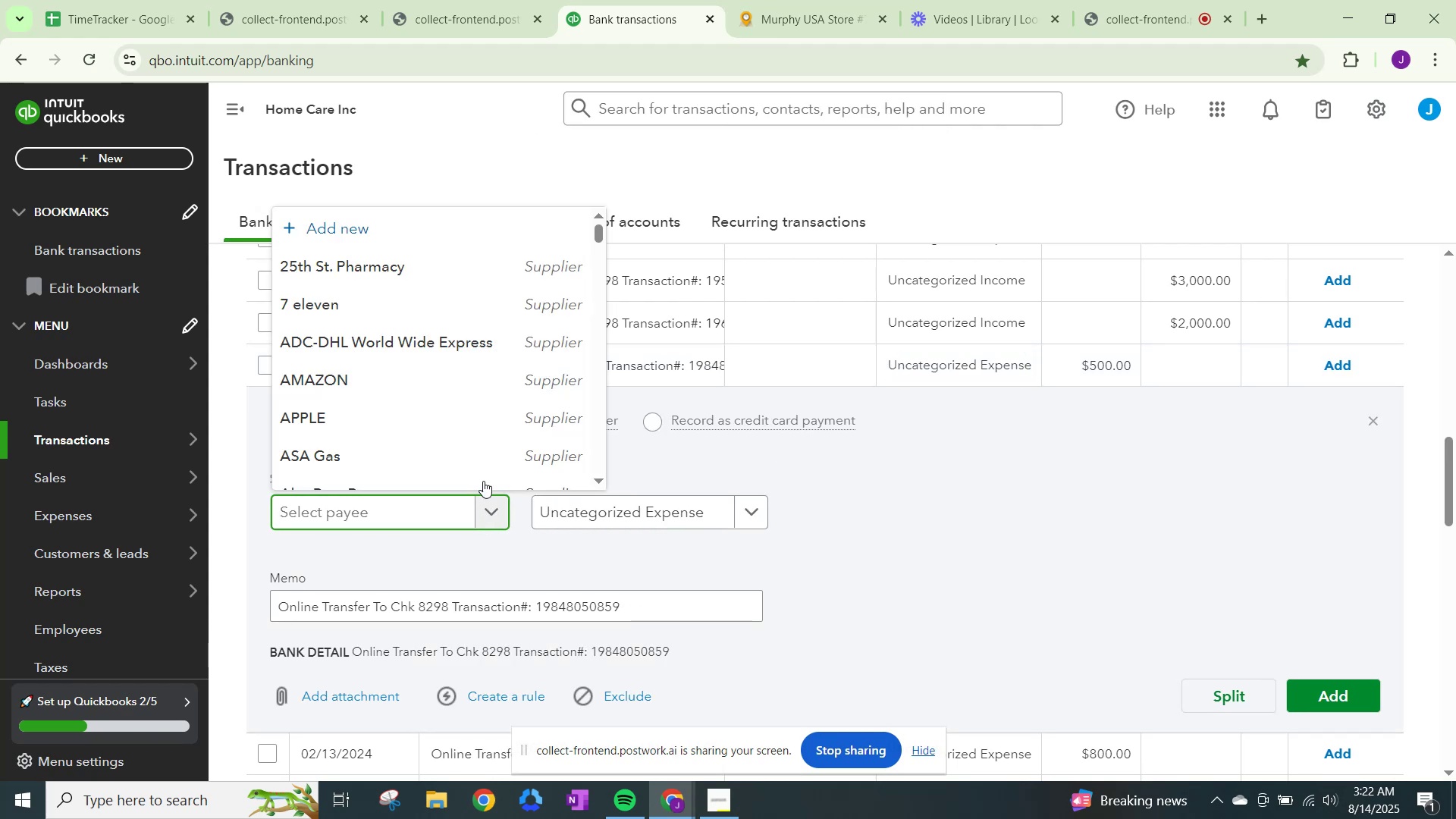 
left_click([599, 513])
 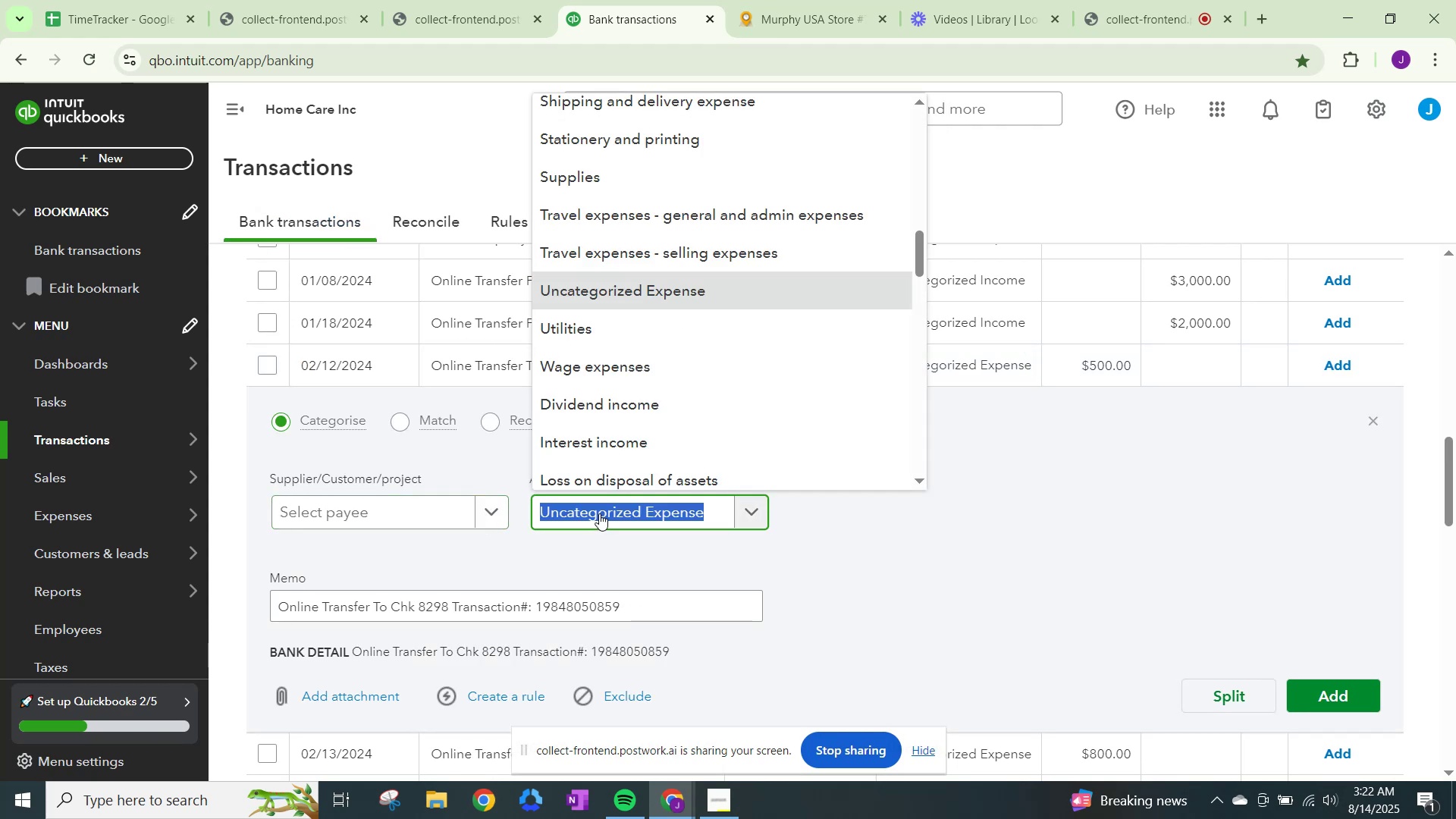 
key(Control+ControlLeft)
 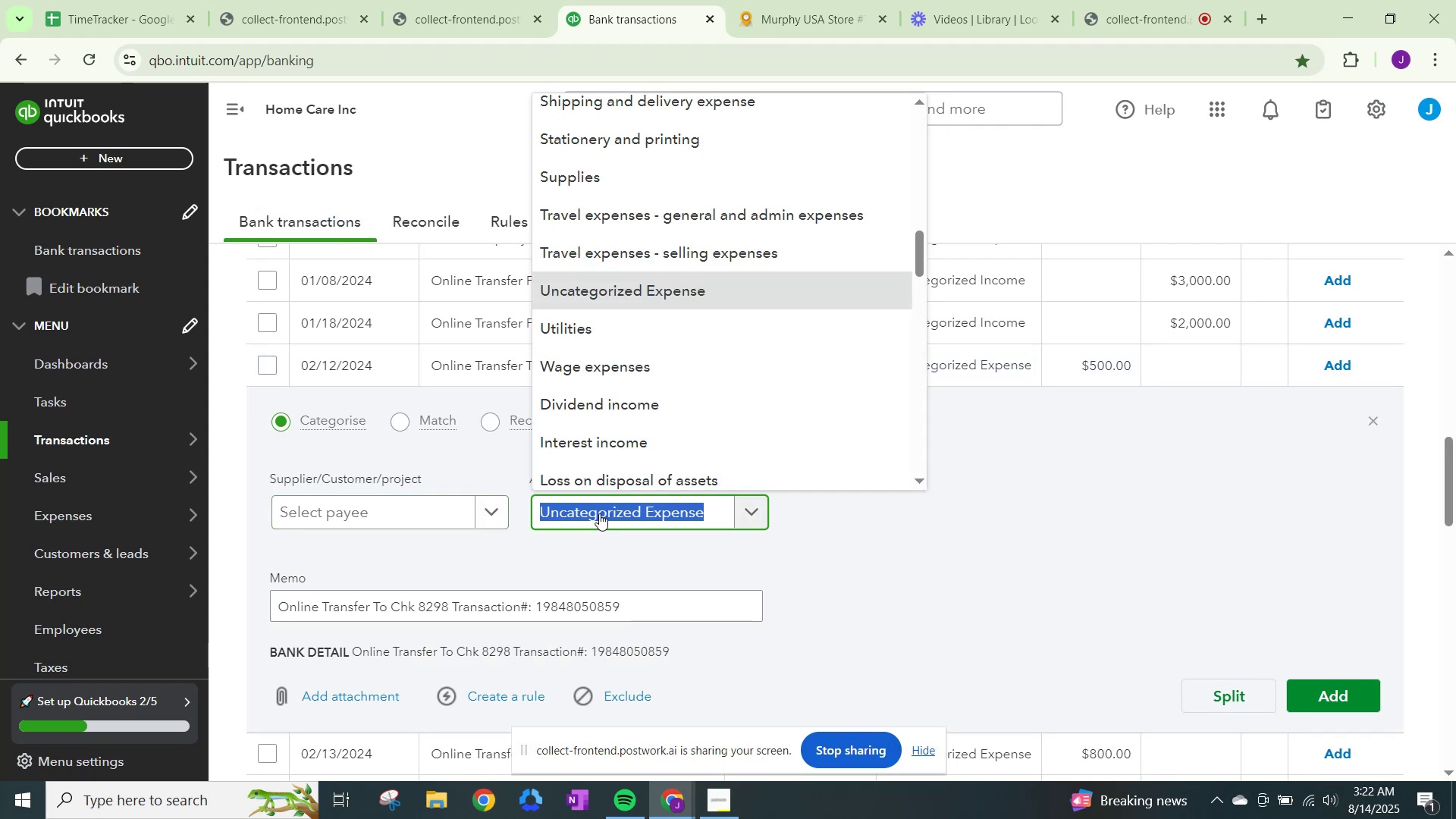 
key(Control+V)
 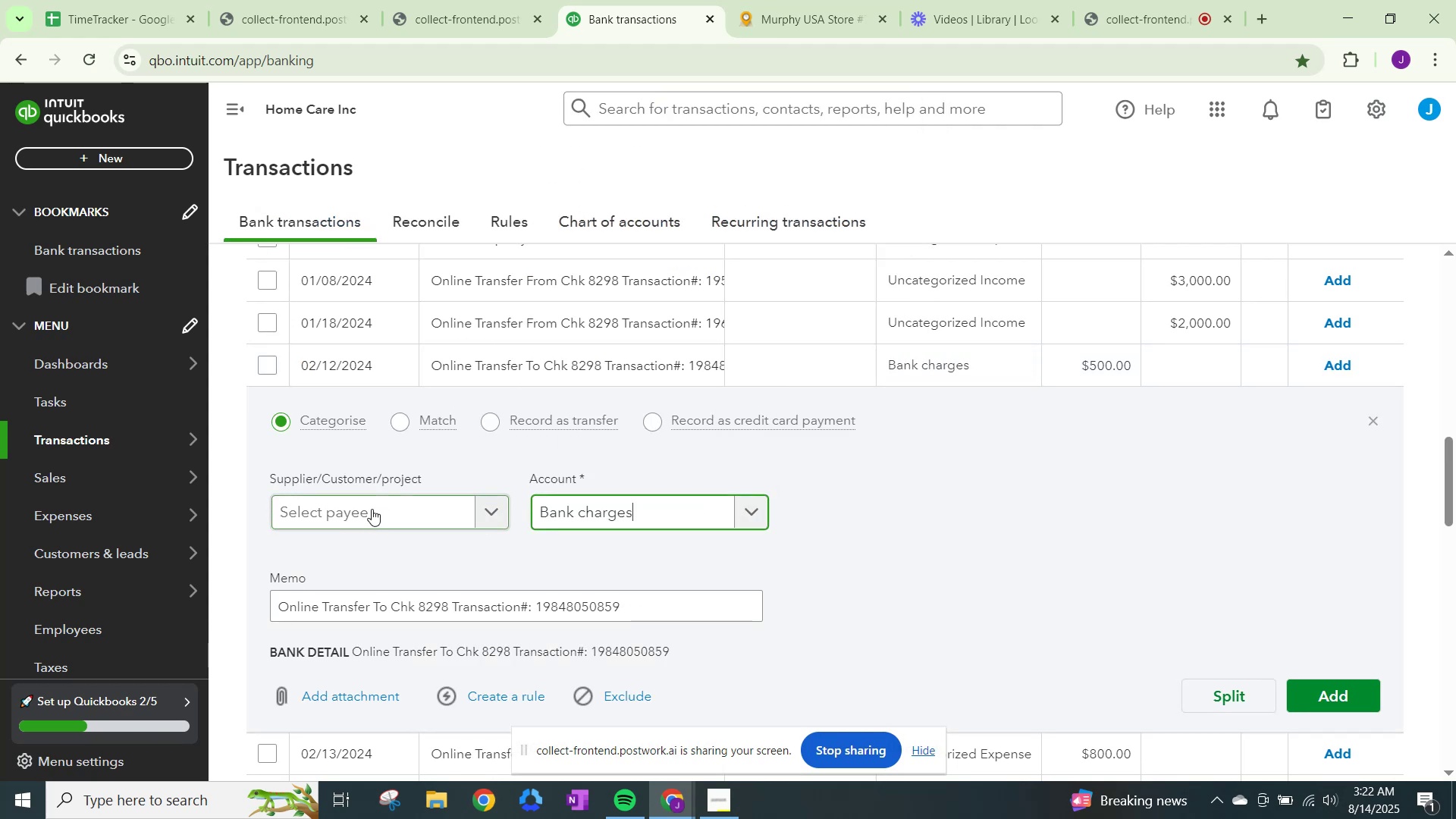 
type(onli)
 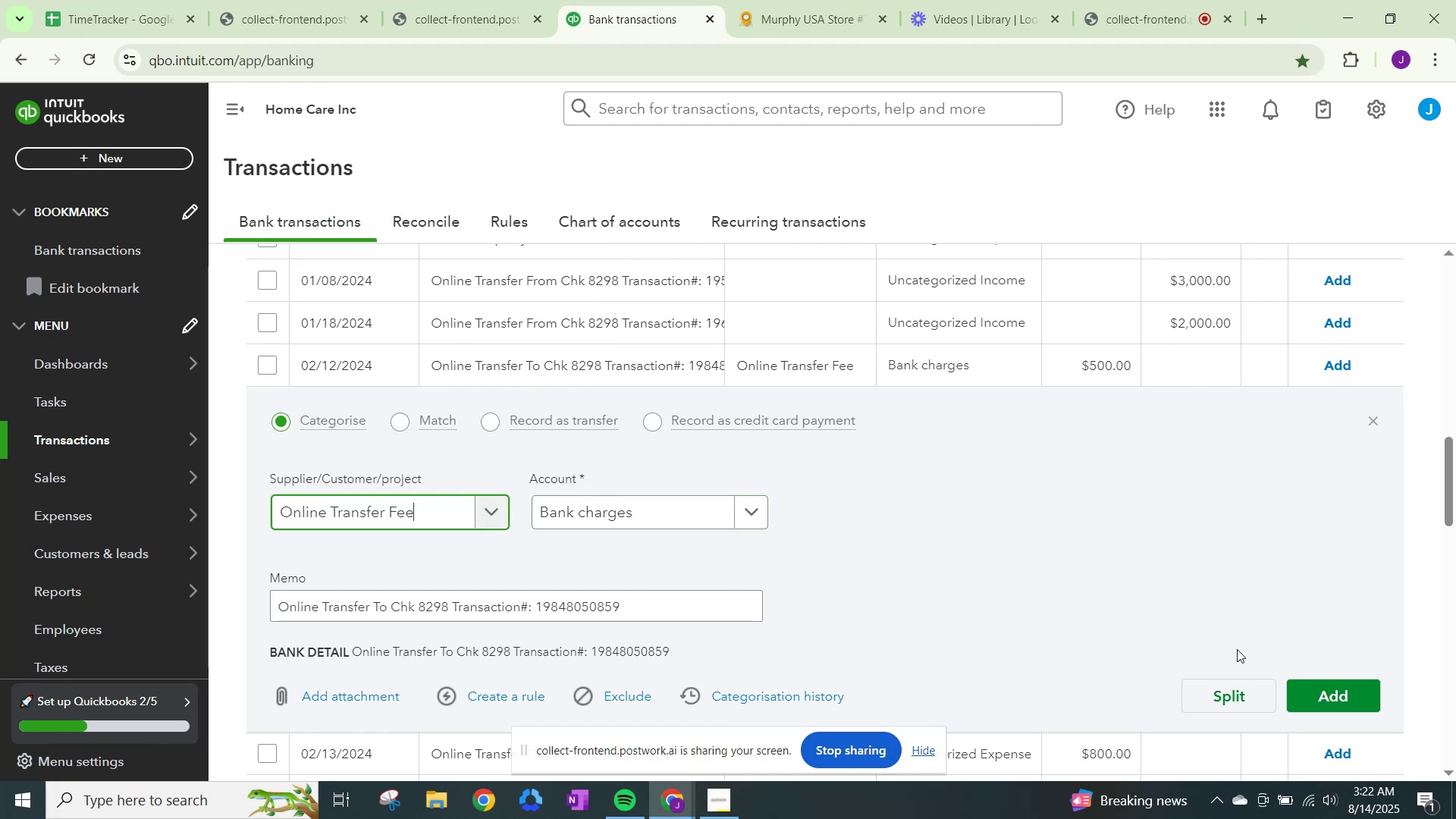 
left_click([1338, 687])
 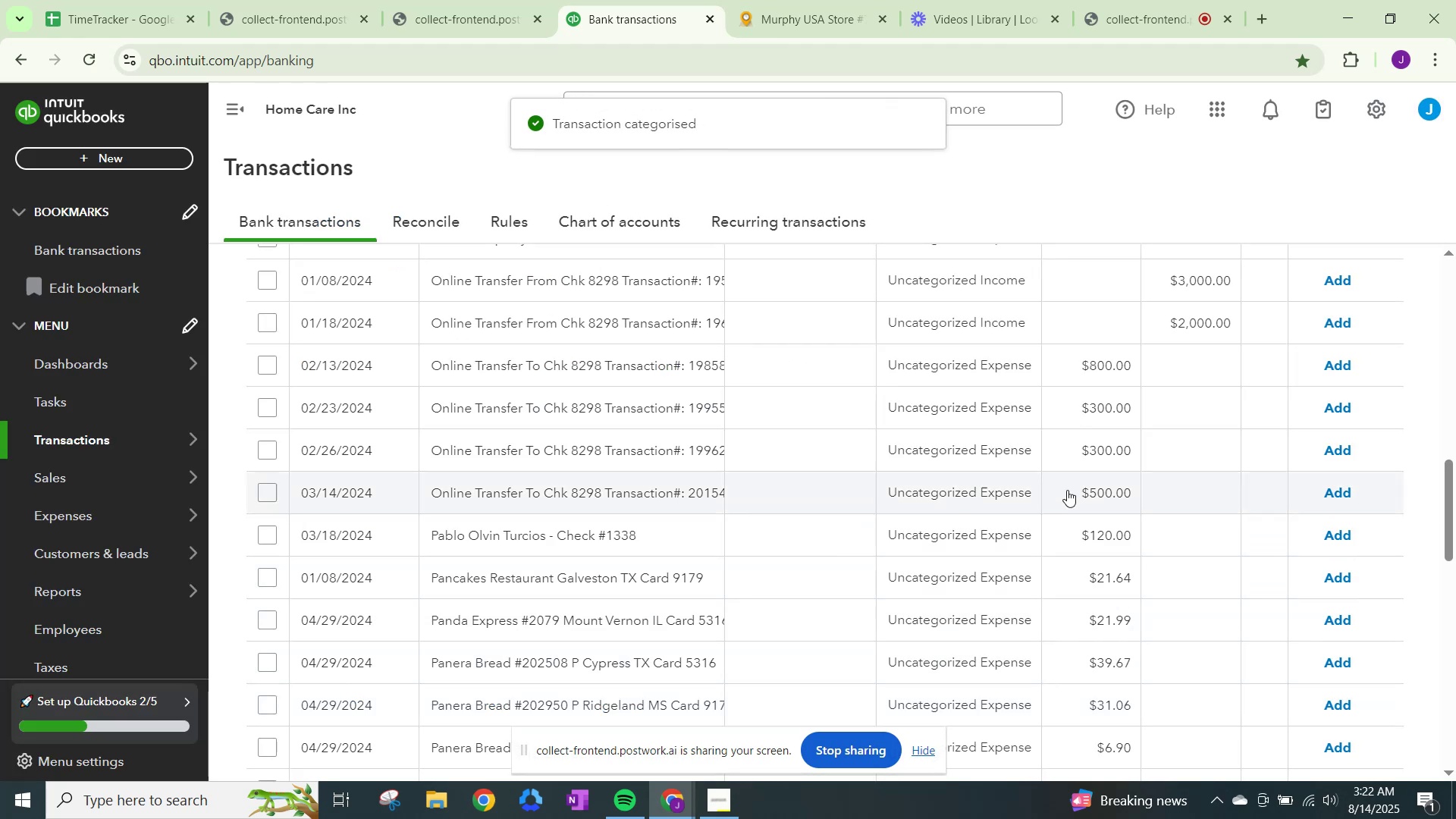 
left_click([974, 374])
 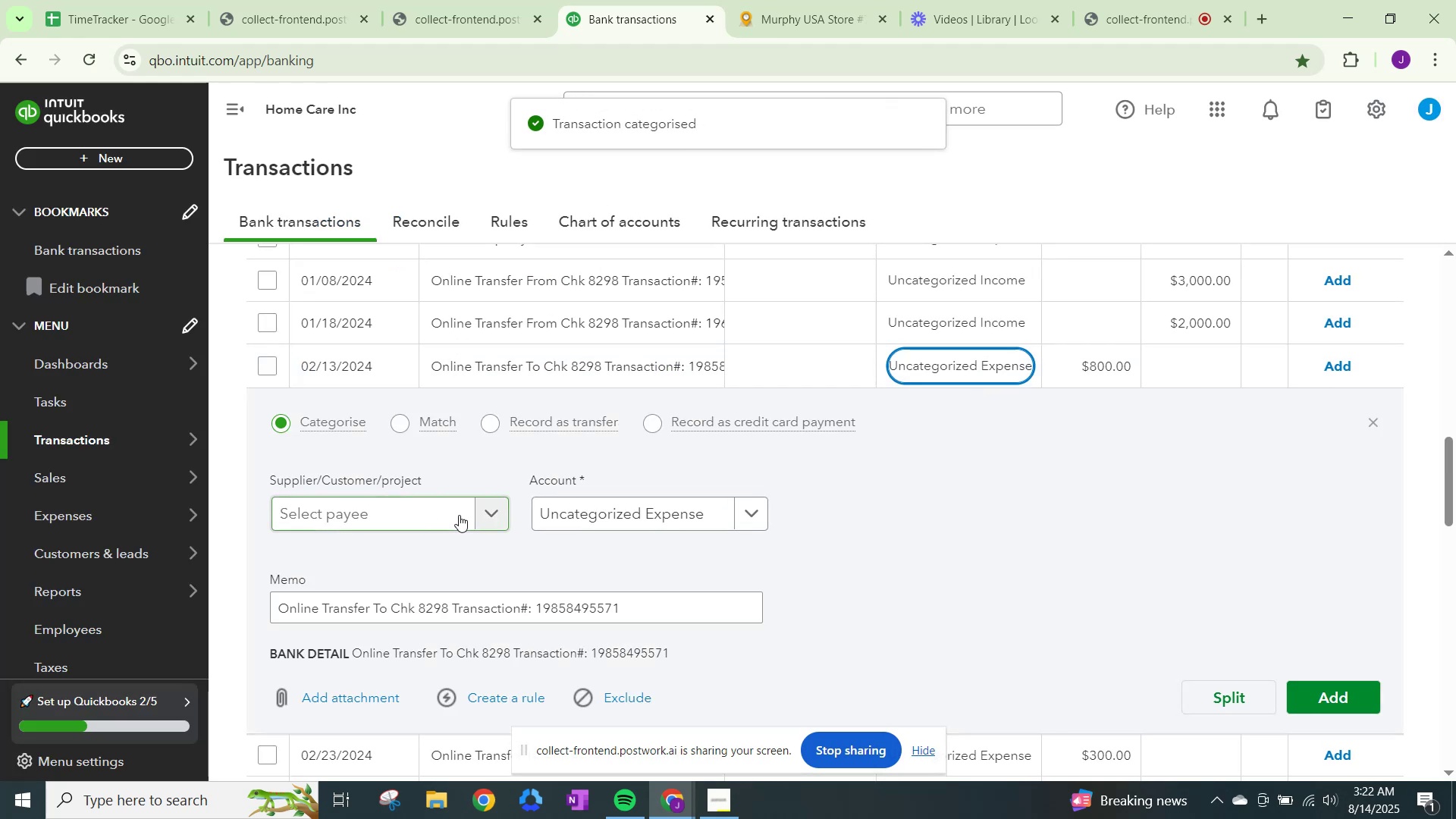 
left_click([491, 508])
 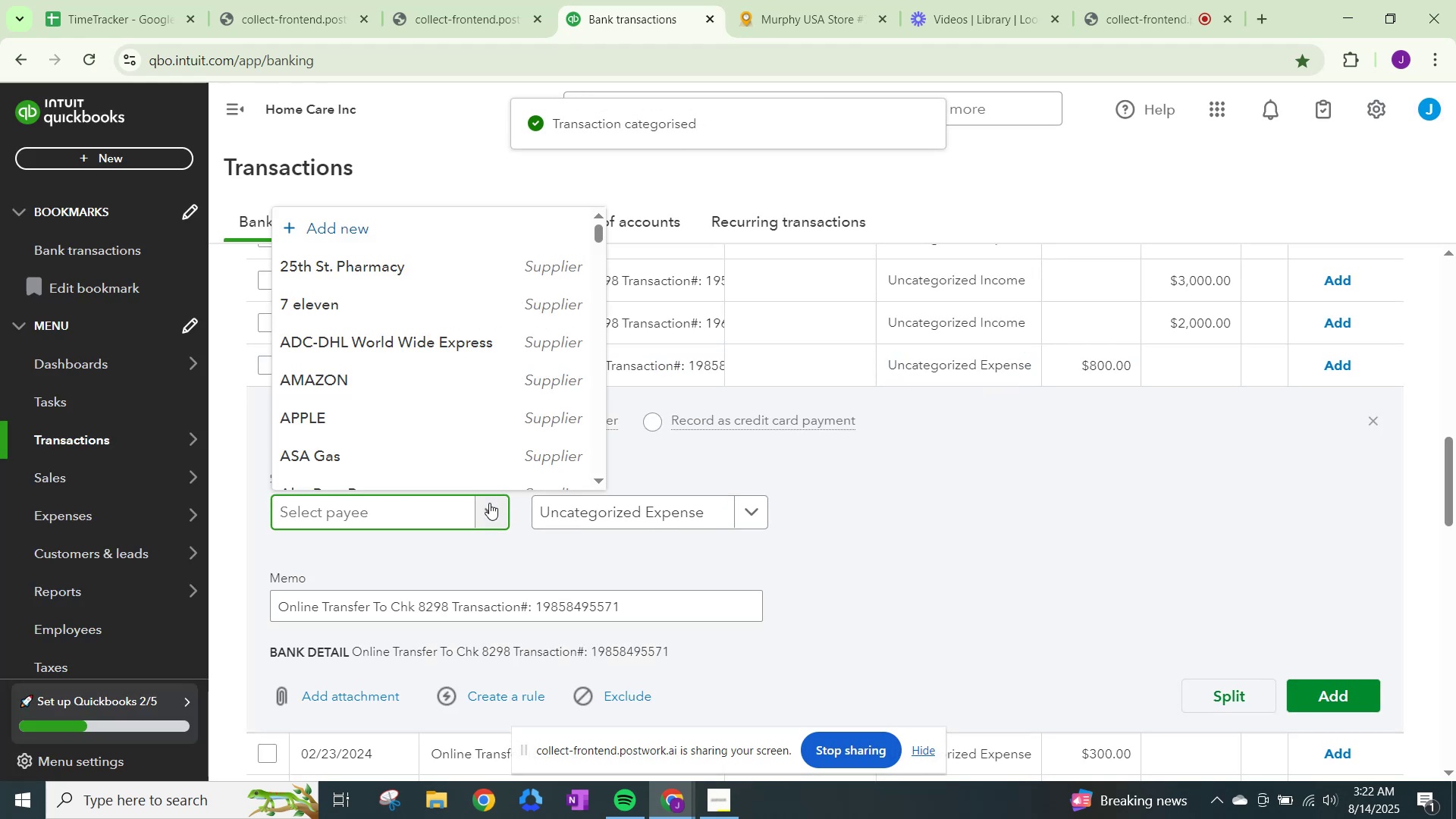 
type(online)
 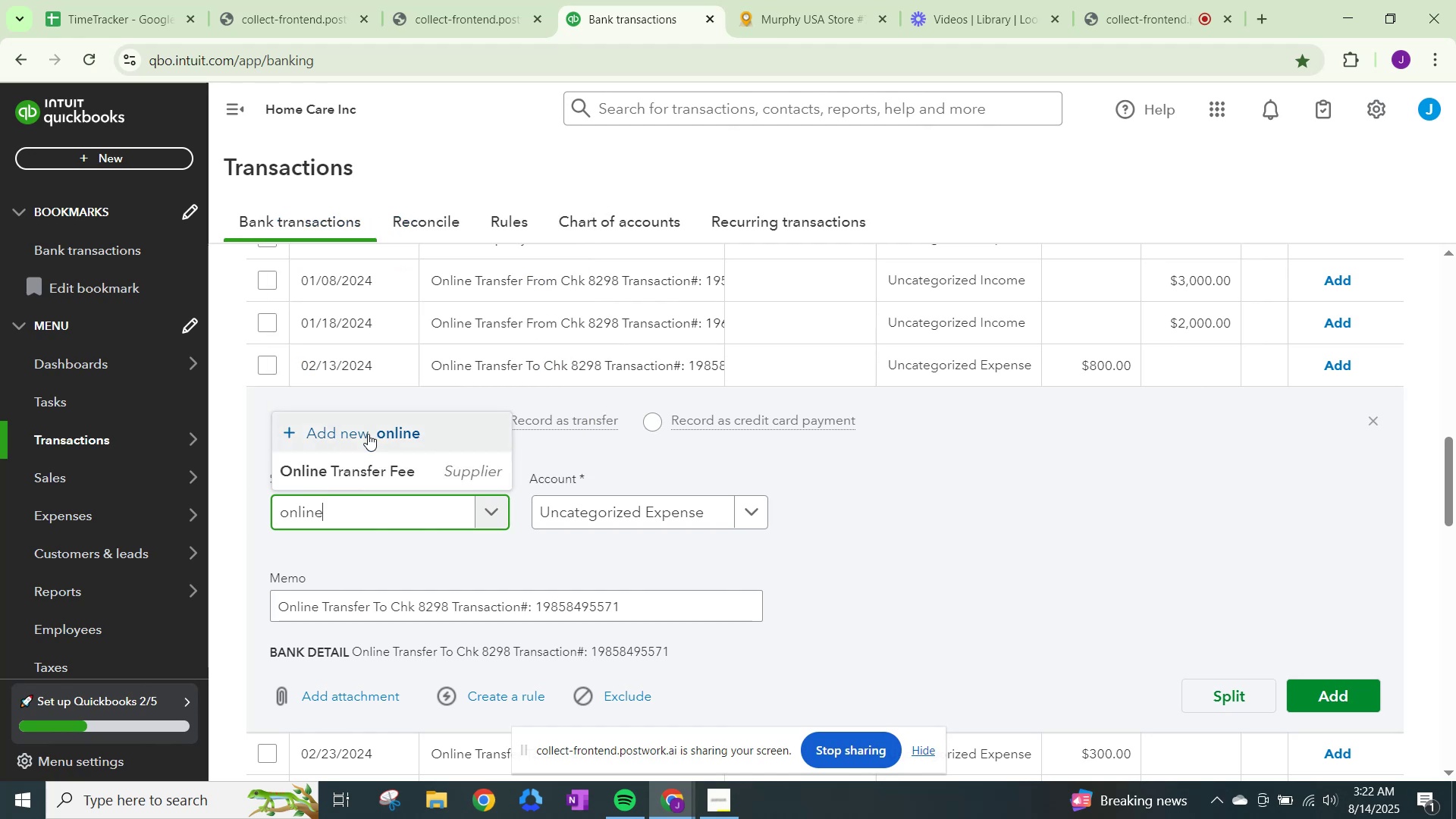 
left_click([357, 472])
 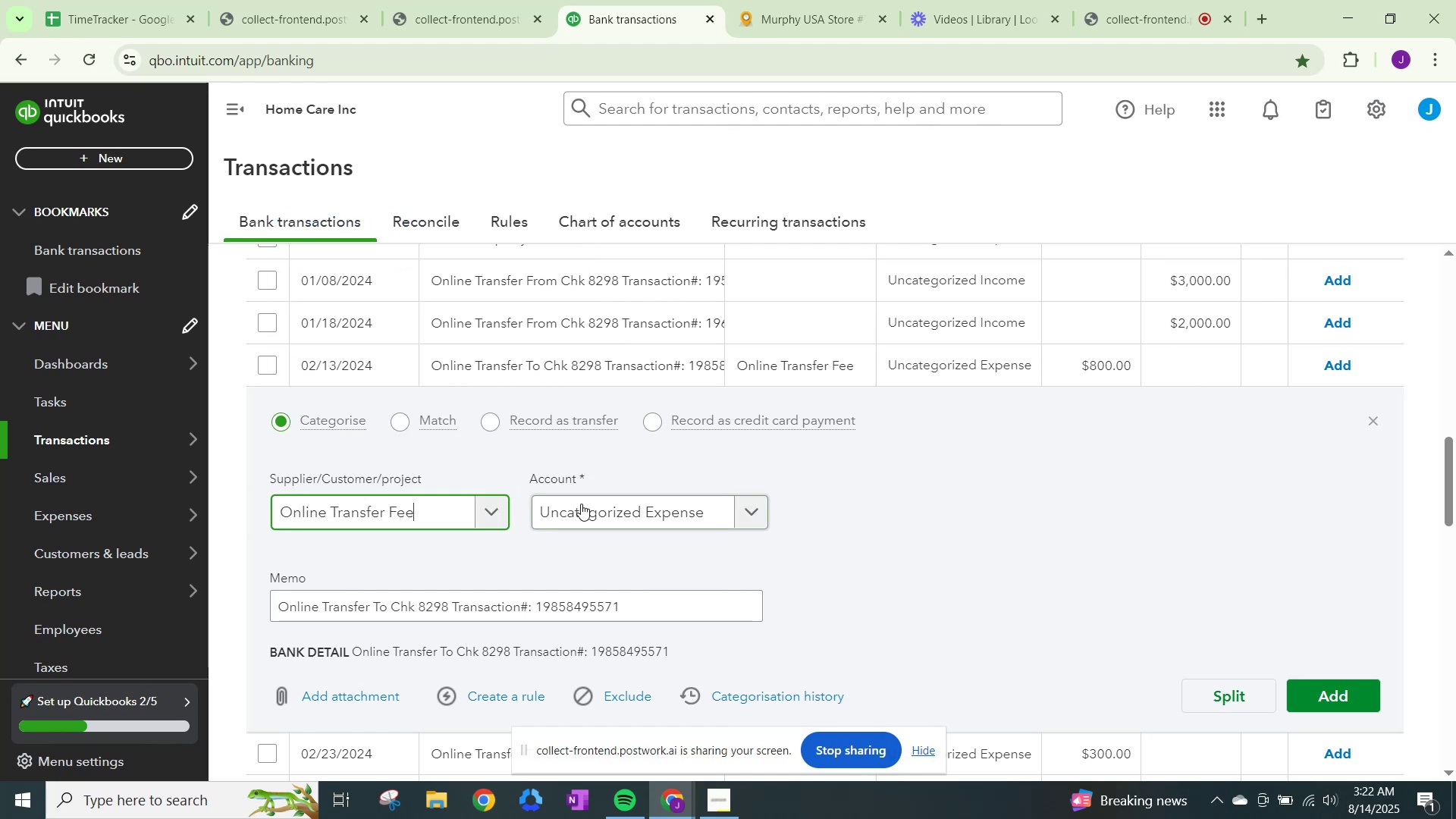 
left_click([598, 517])
 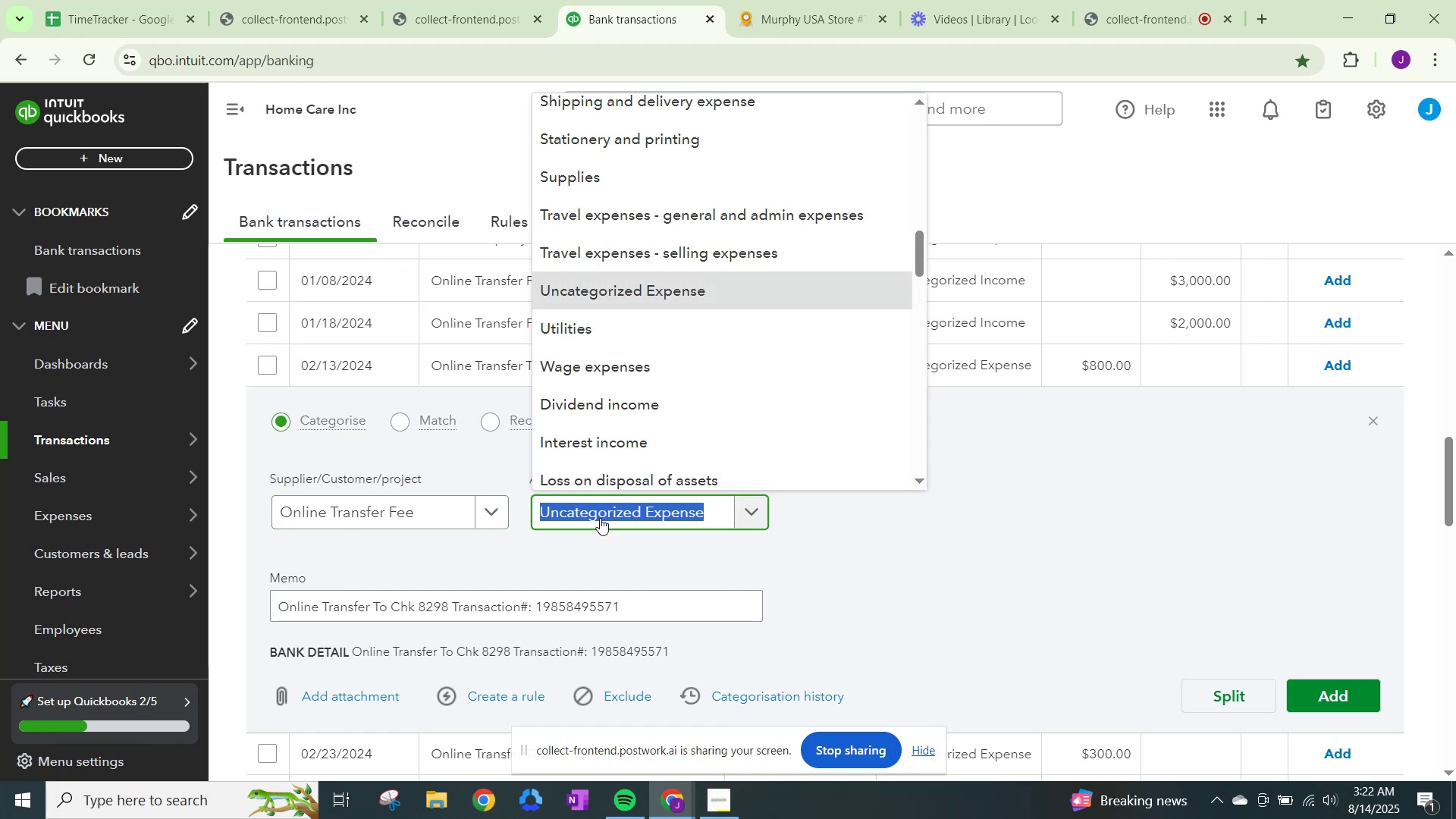 
key(Control+V)
 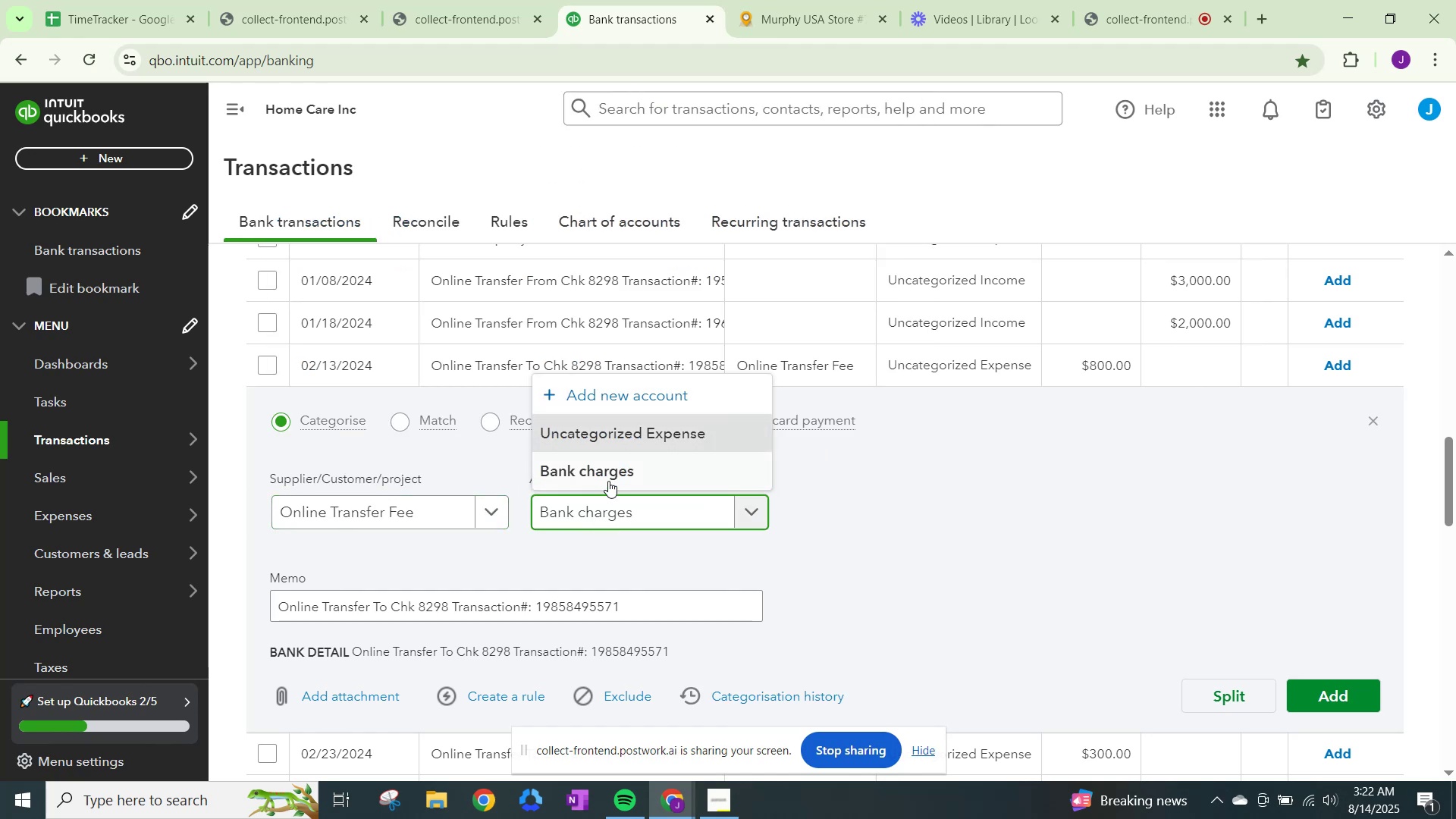 
left_click([614, 461])
 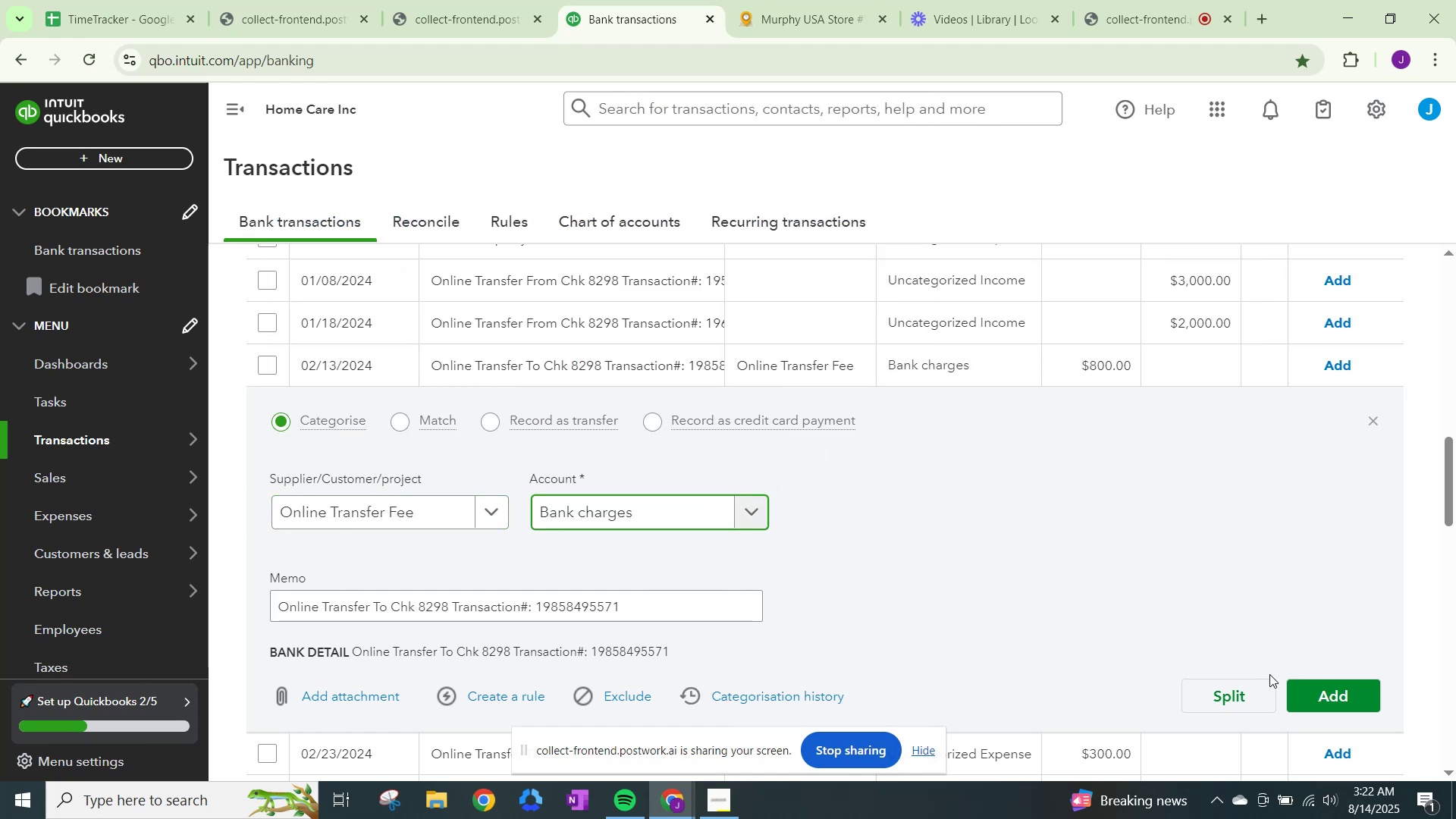 
left_click([1292, 686])
 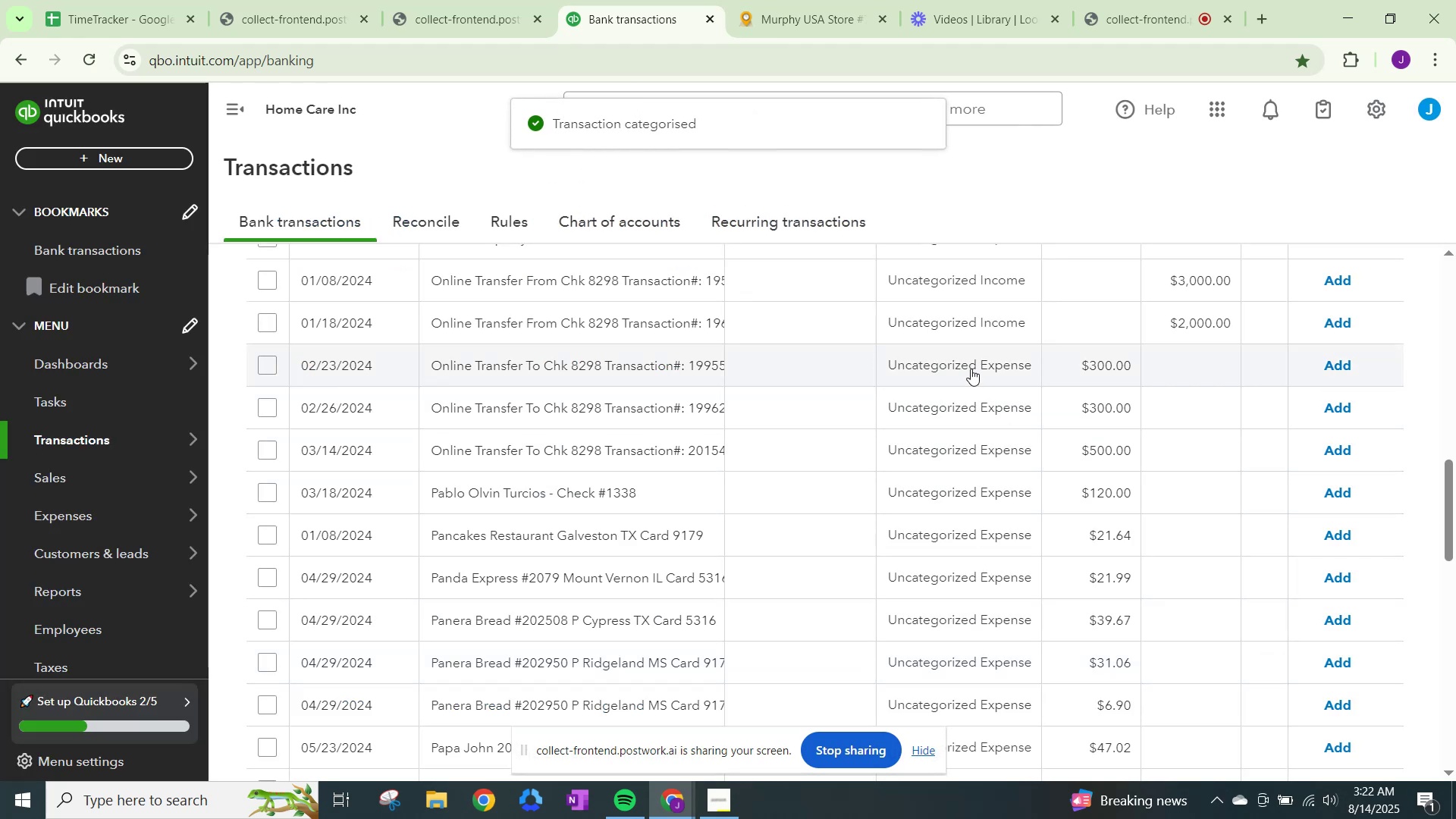 
left_click([970, 365])
 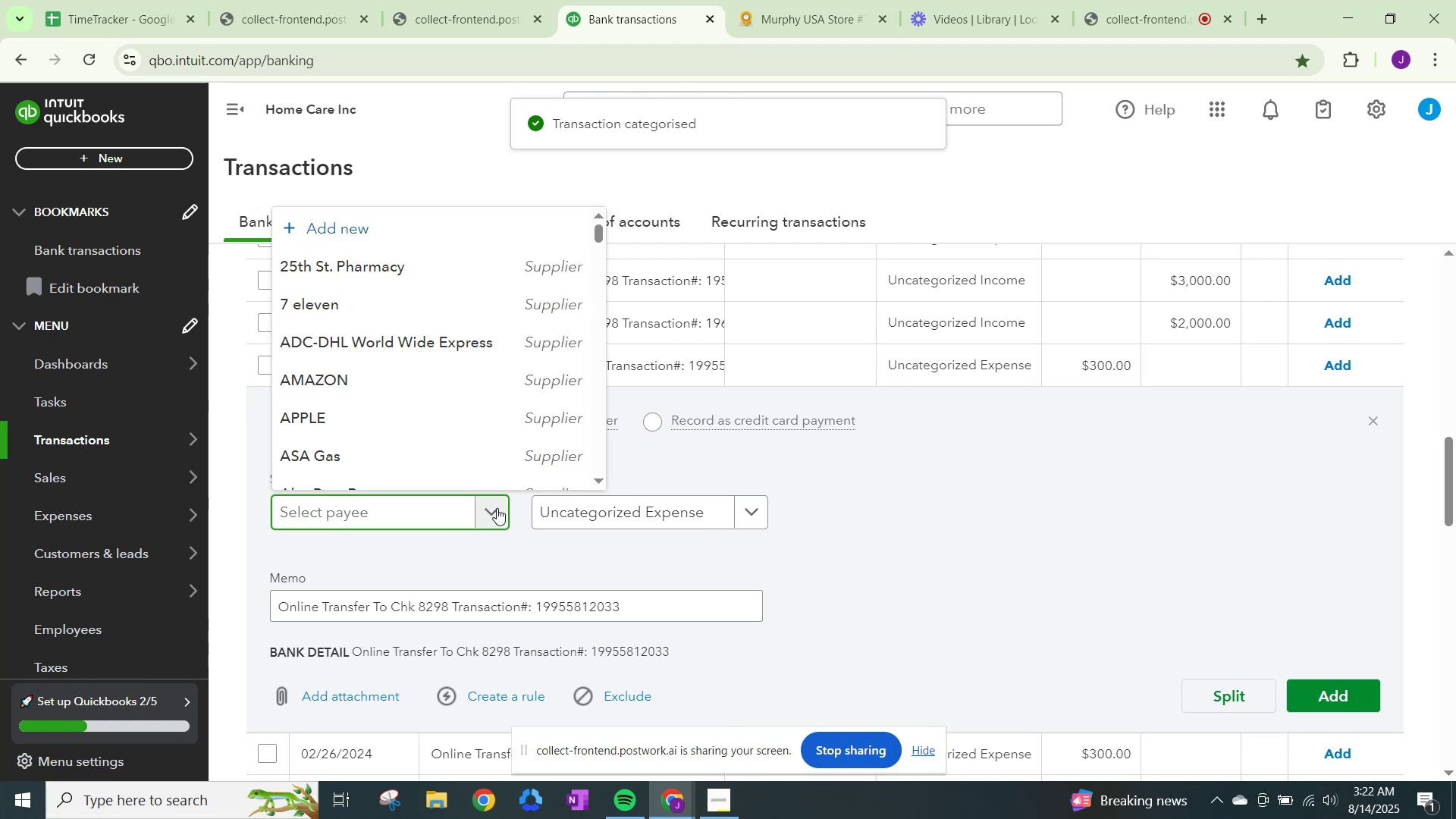 
type(onlibank )
 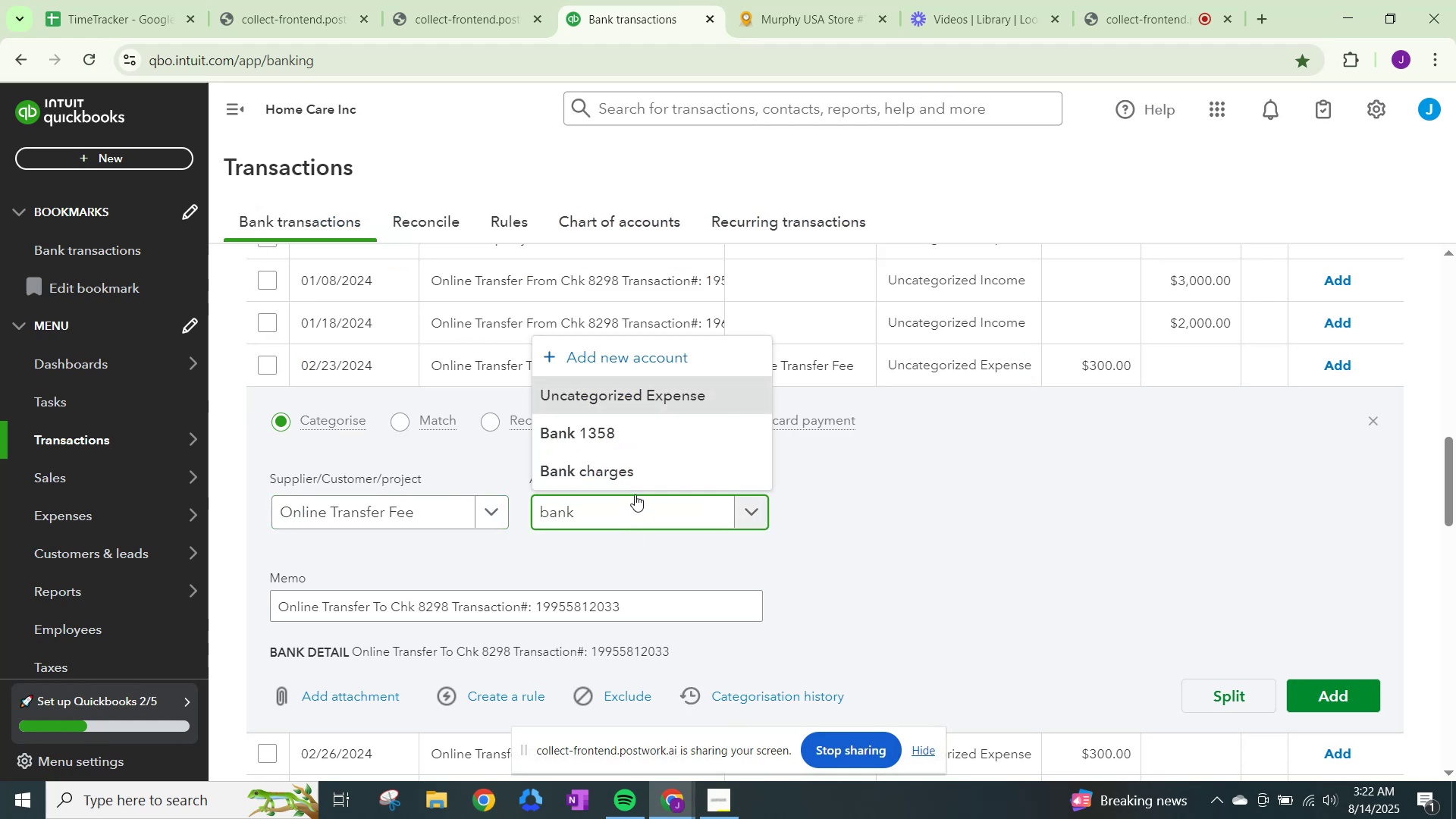 
left_click([638, 469])
 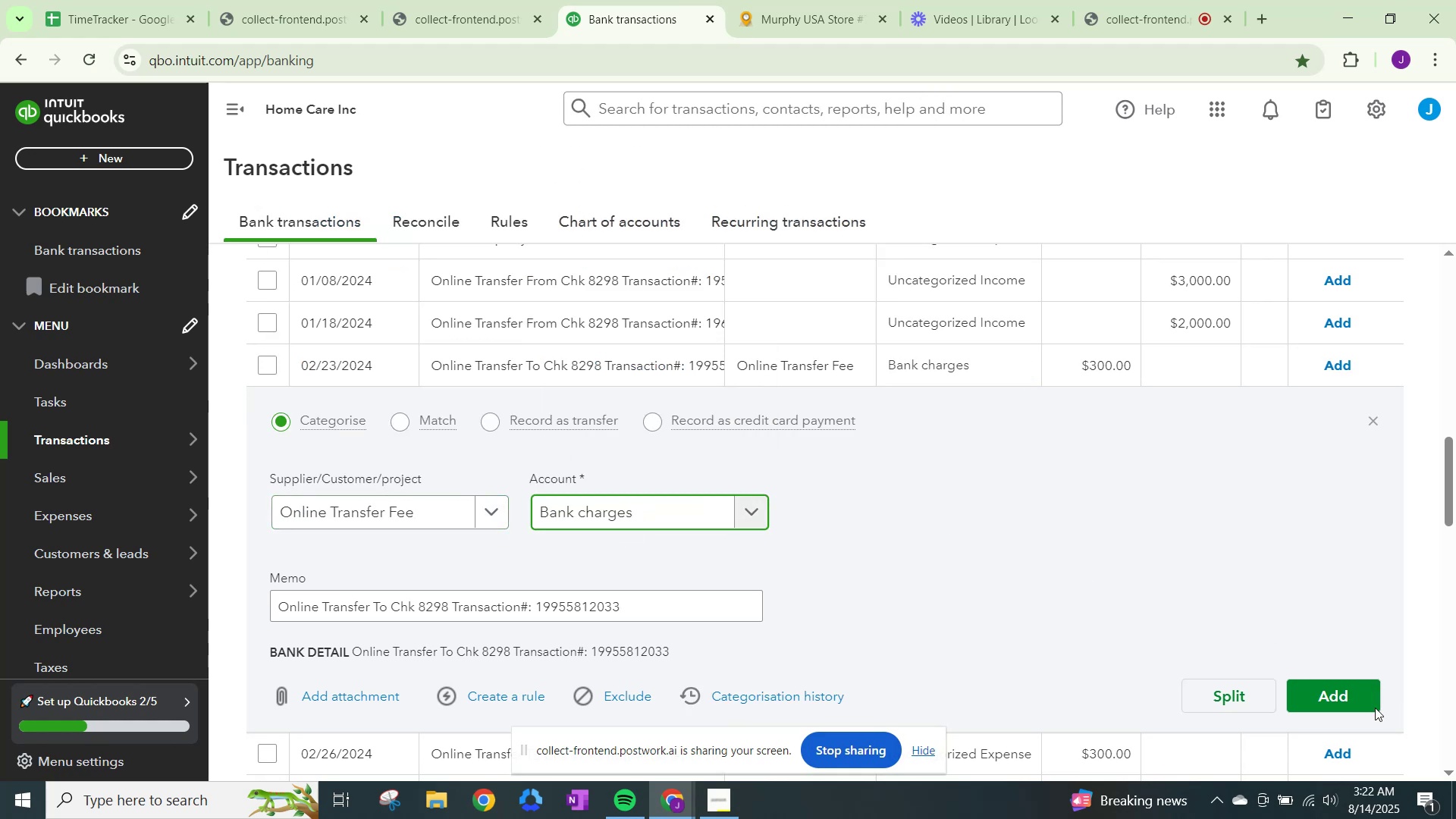 
left_click([1357, 696])
 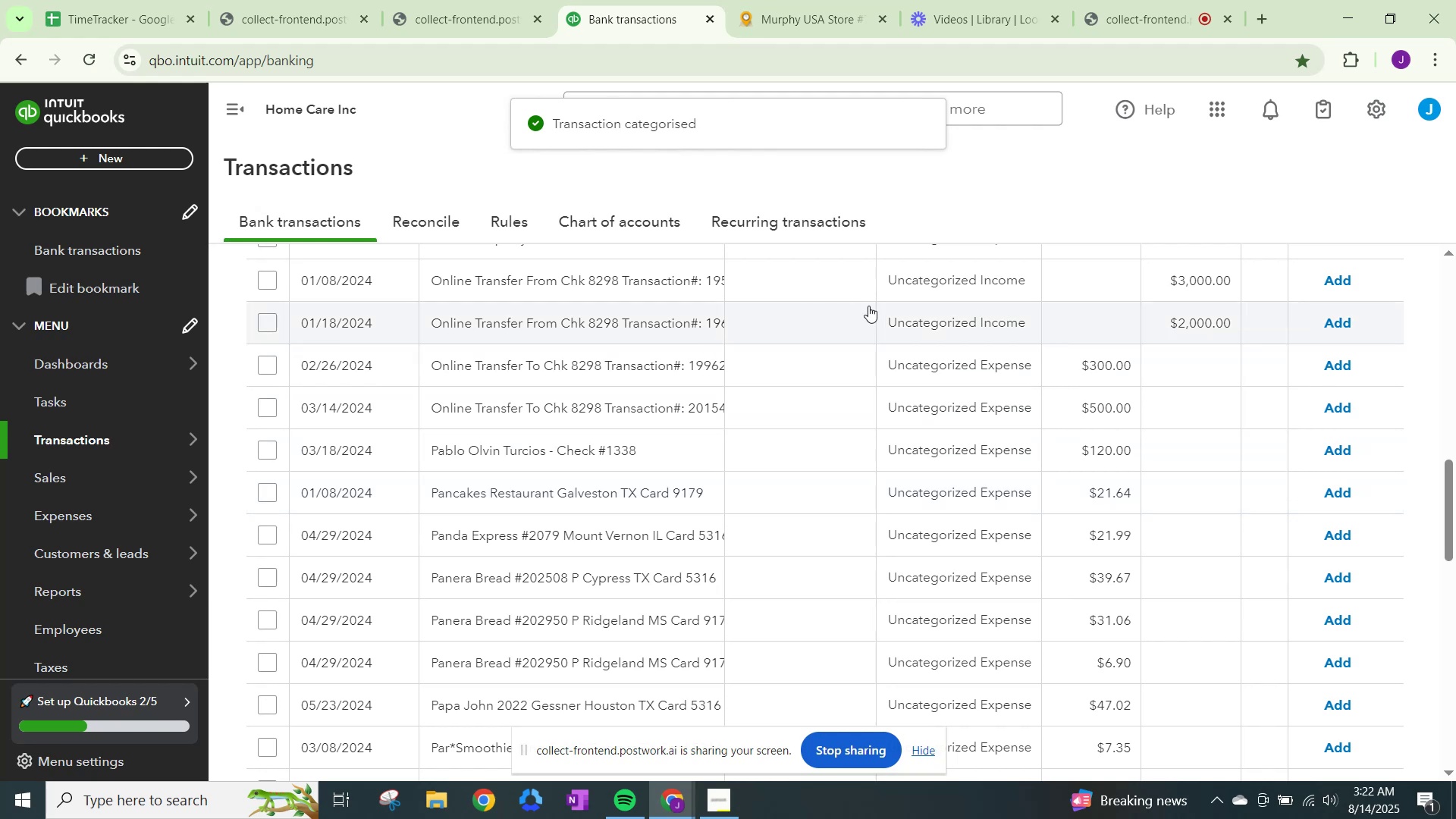 
left_click([943, 349])
 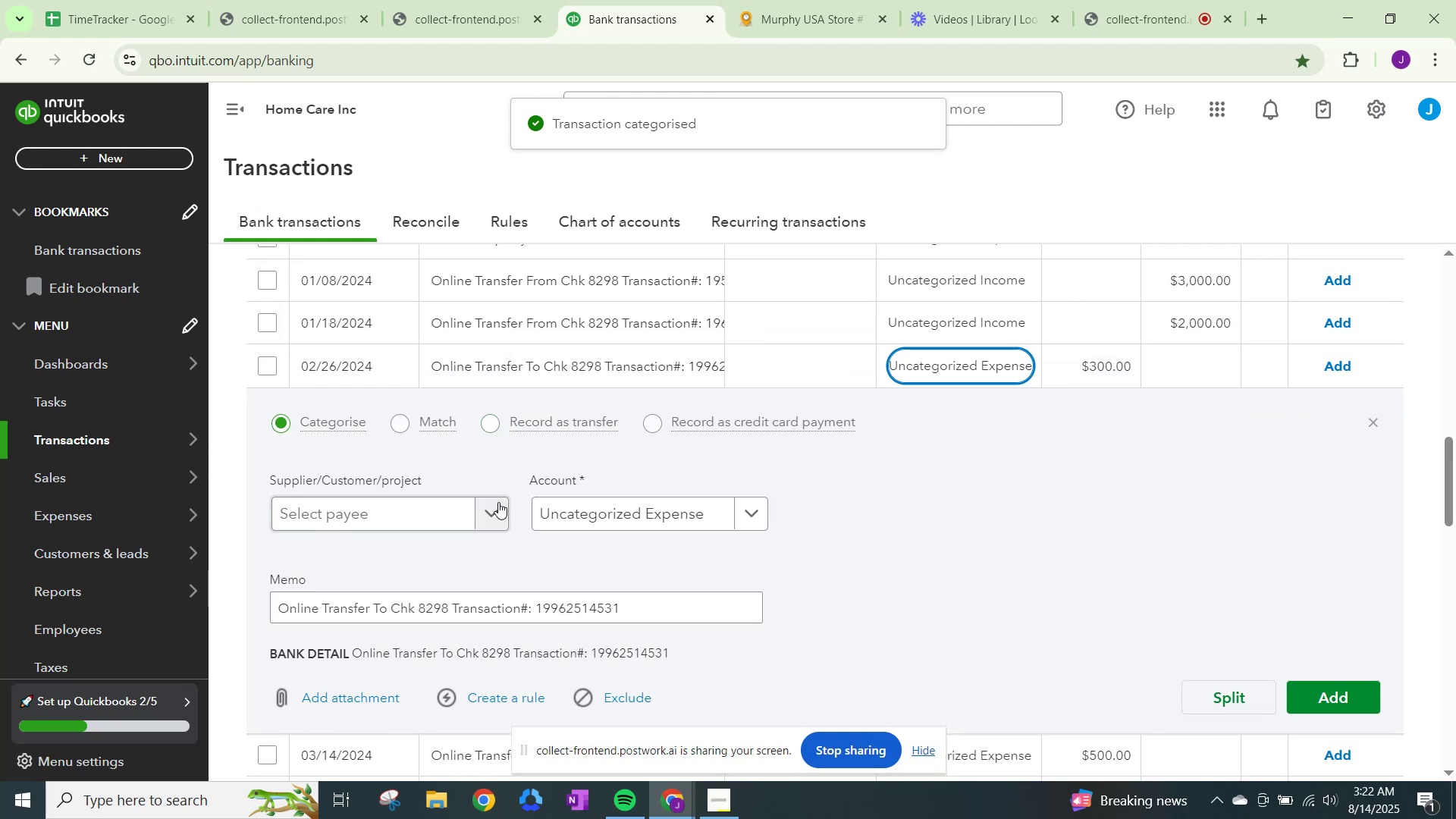 
left_click([488, 512])
 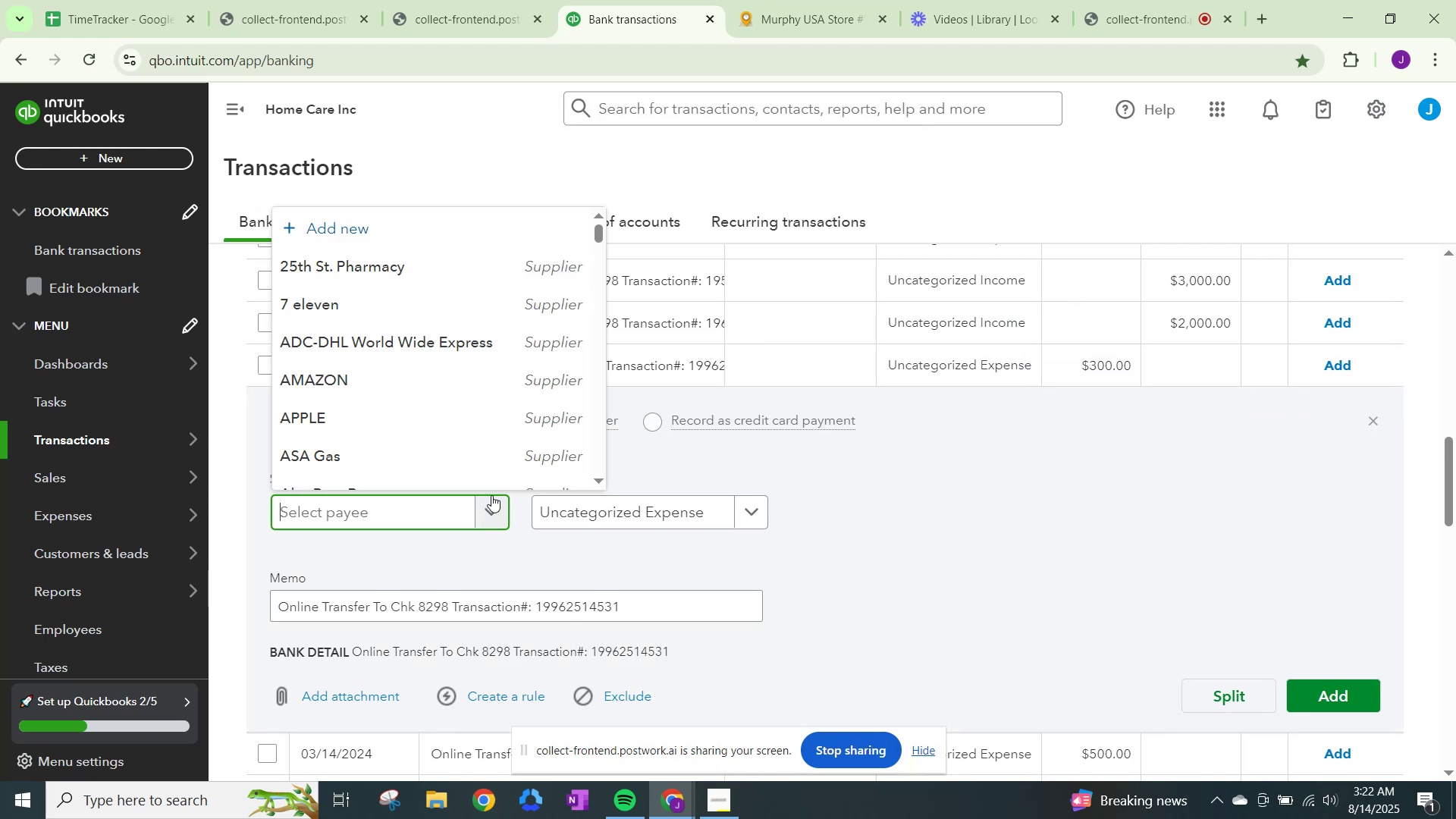 
type(online)
 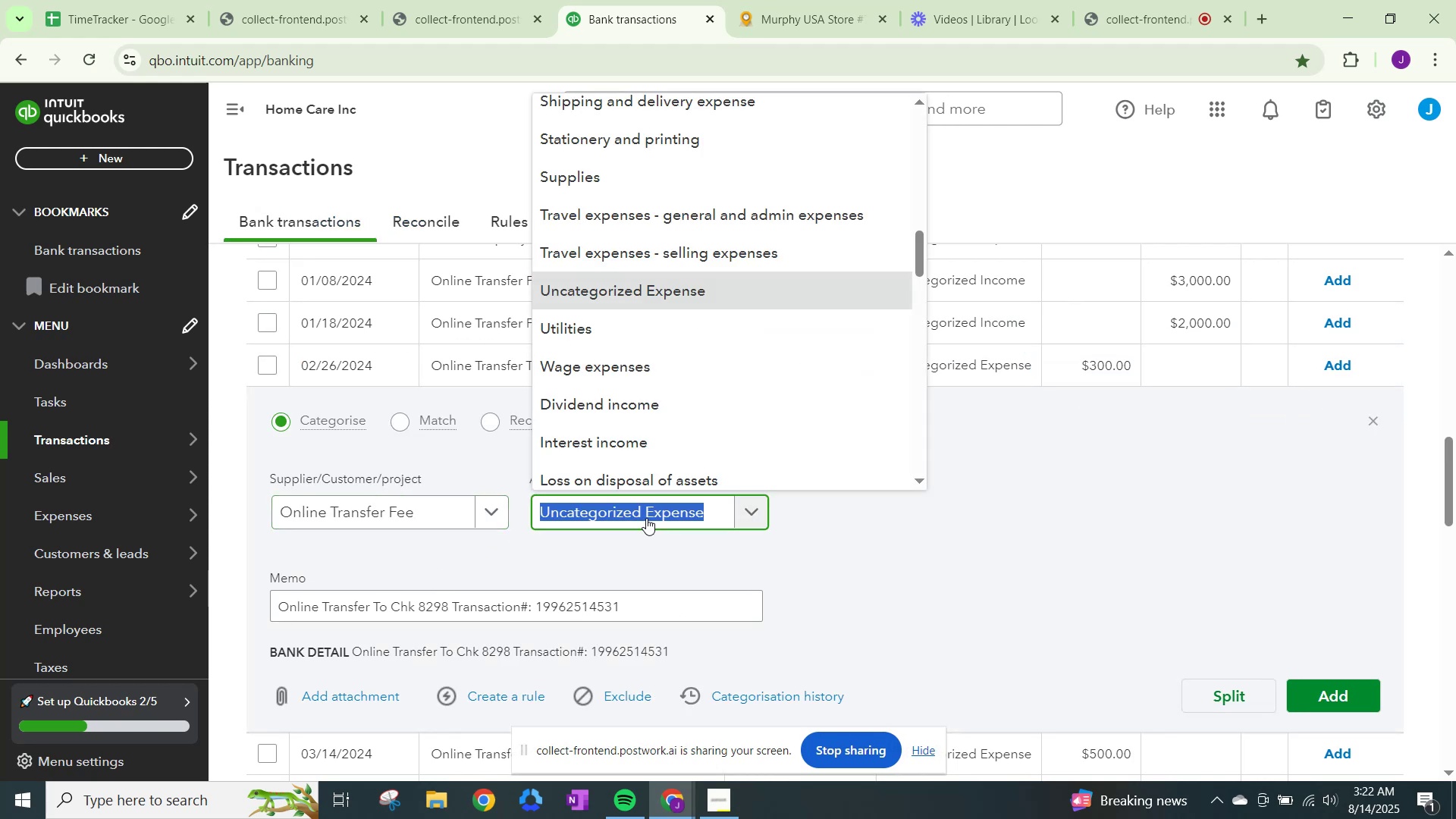 
type(bank)
 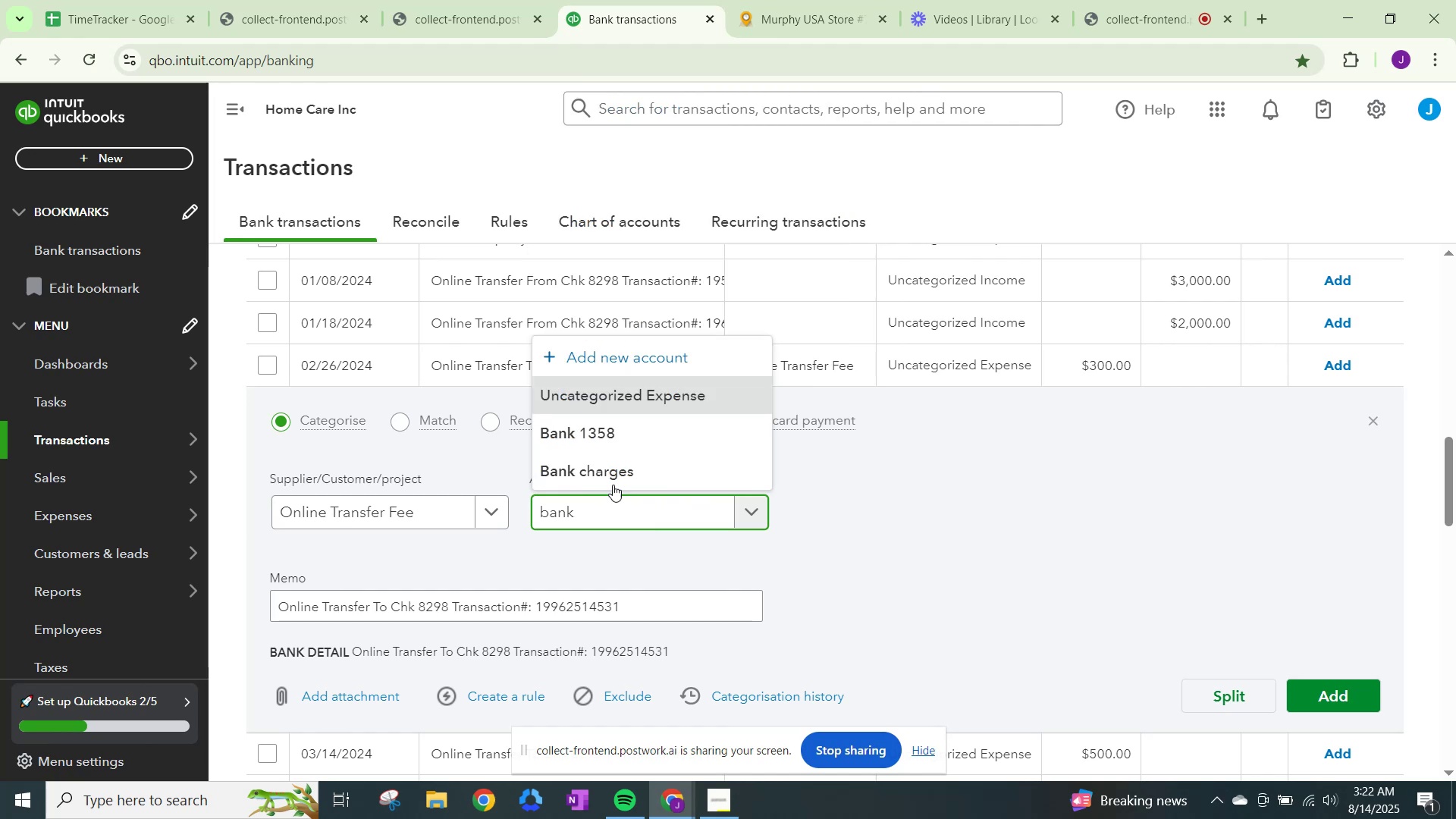 
left_click([623, 462])
 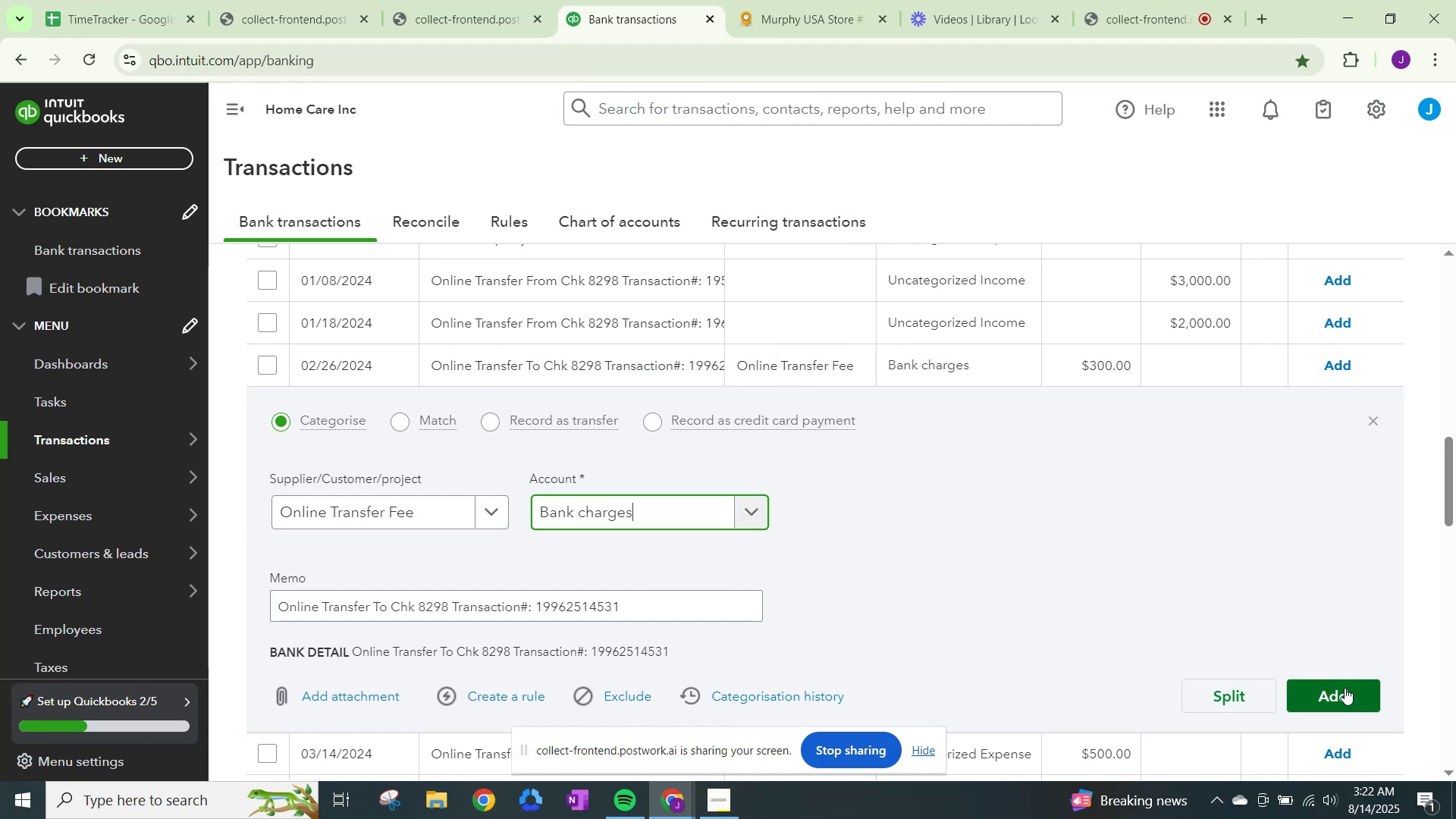 
left_click([1345, 688])
 